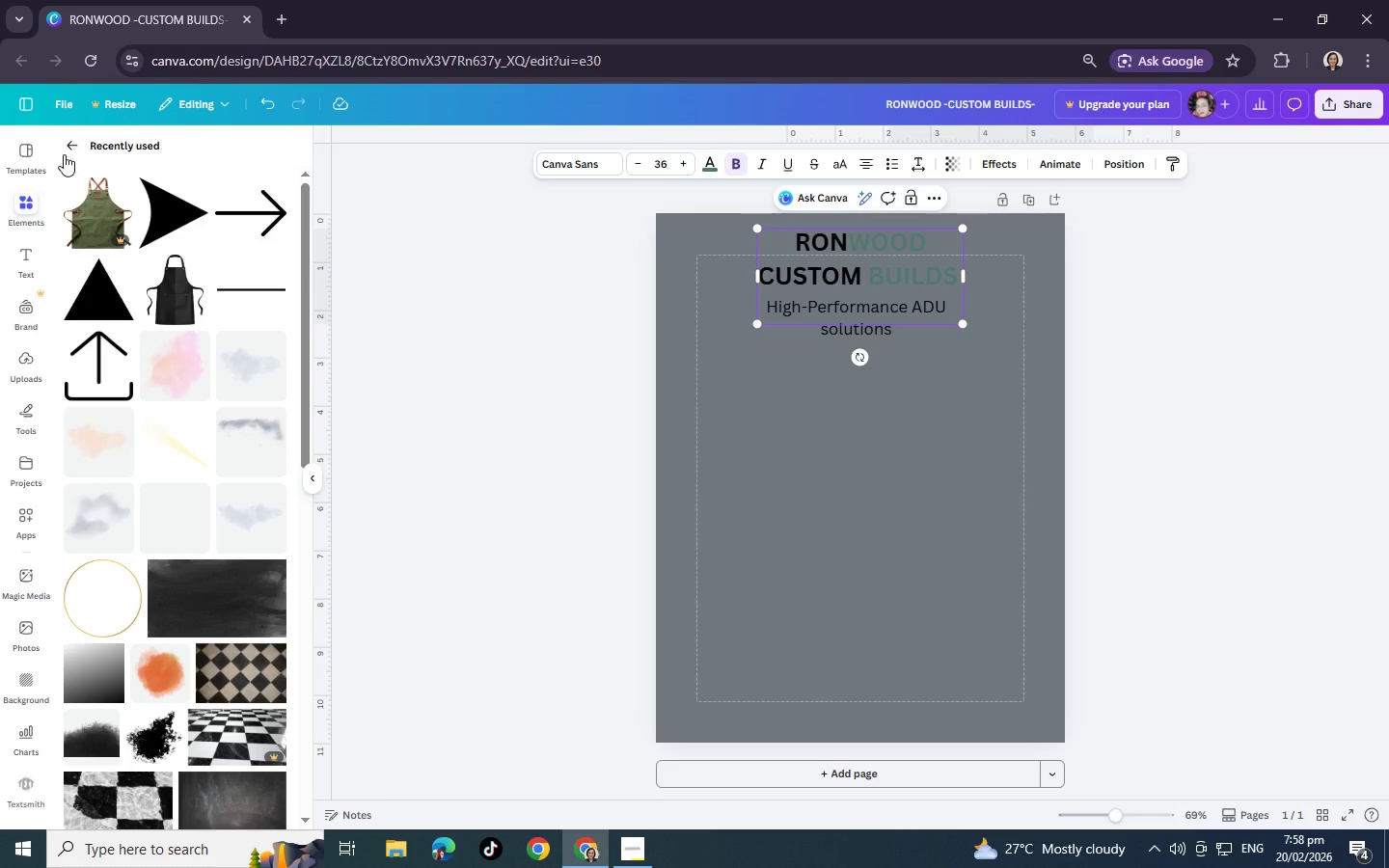 
left_click([70, 149])
 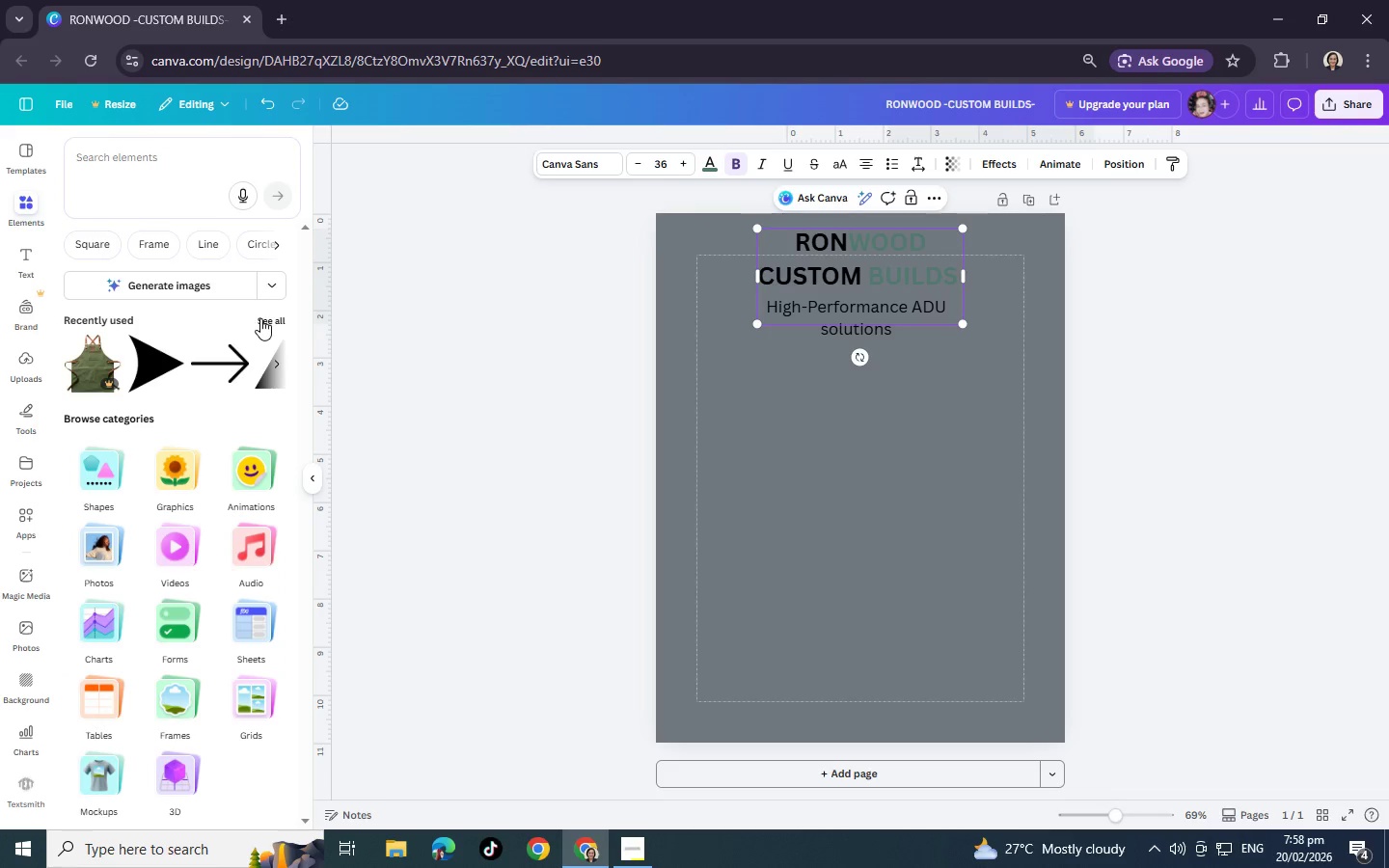 
left_click([260, 318])
 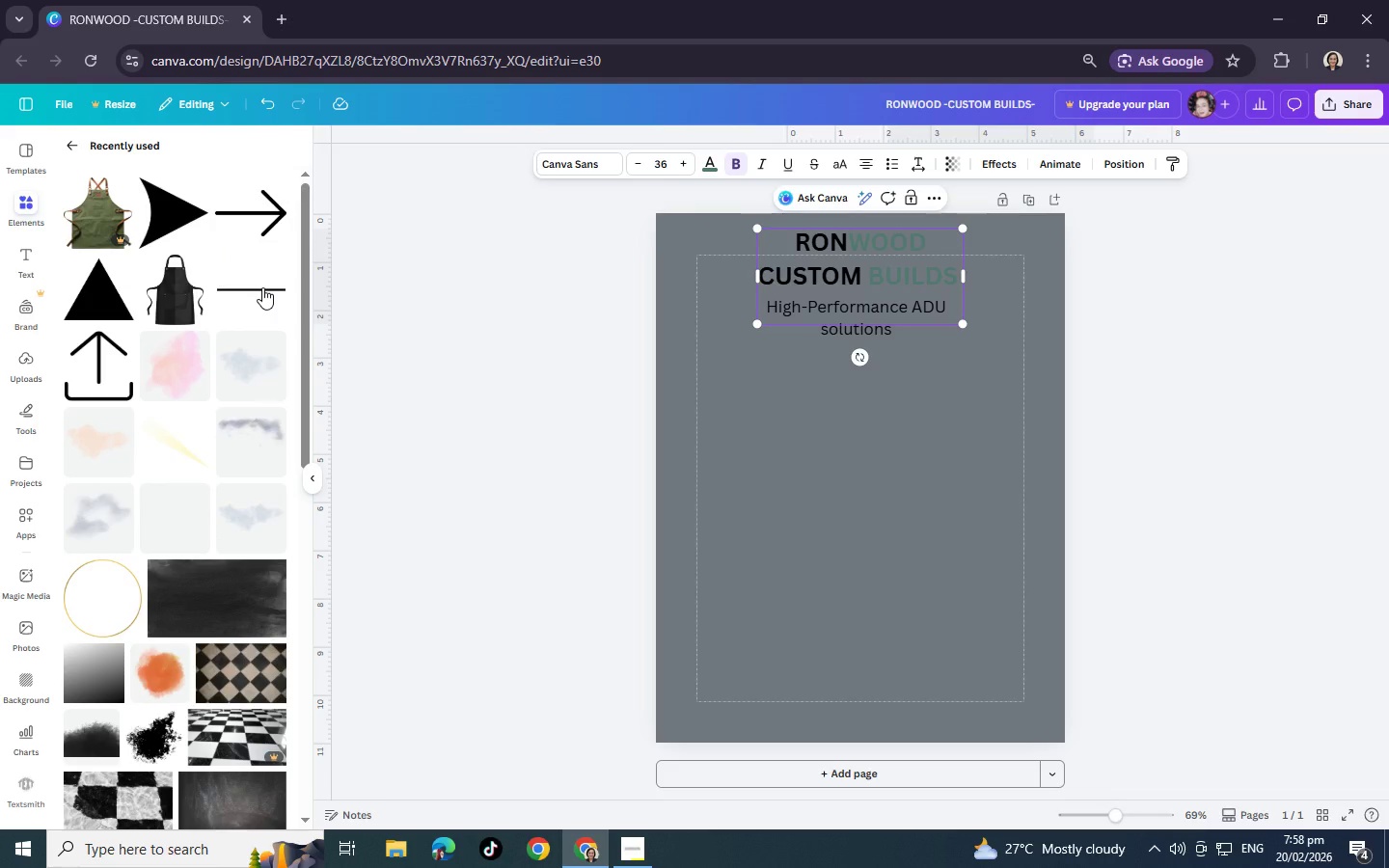 
left_click([262, 287])
 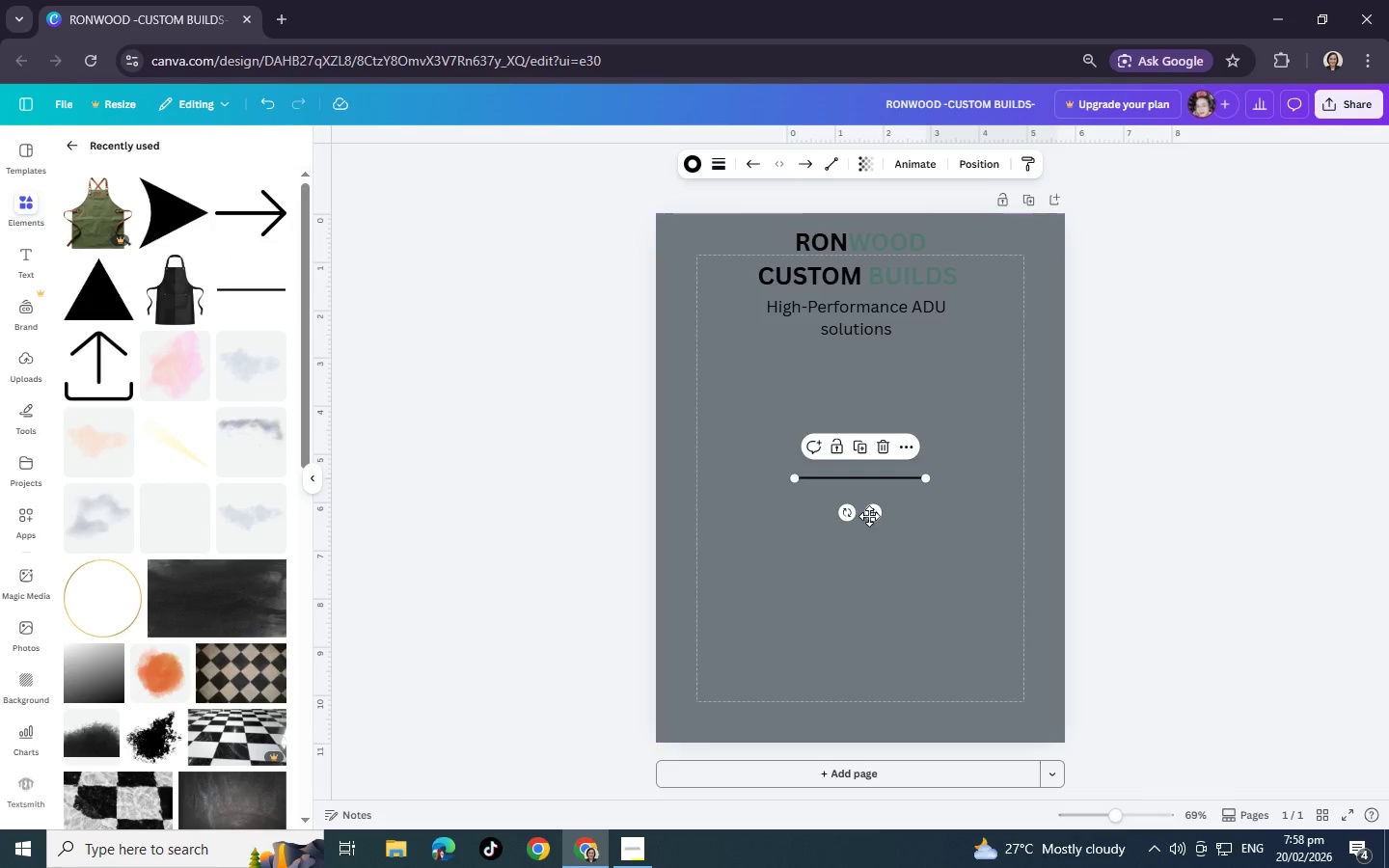 
left_click_drag(start_coordinate=[874, 516], to_coordinate=[873, 455])
 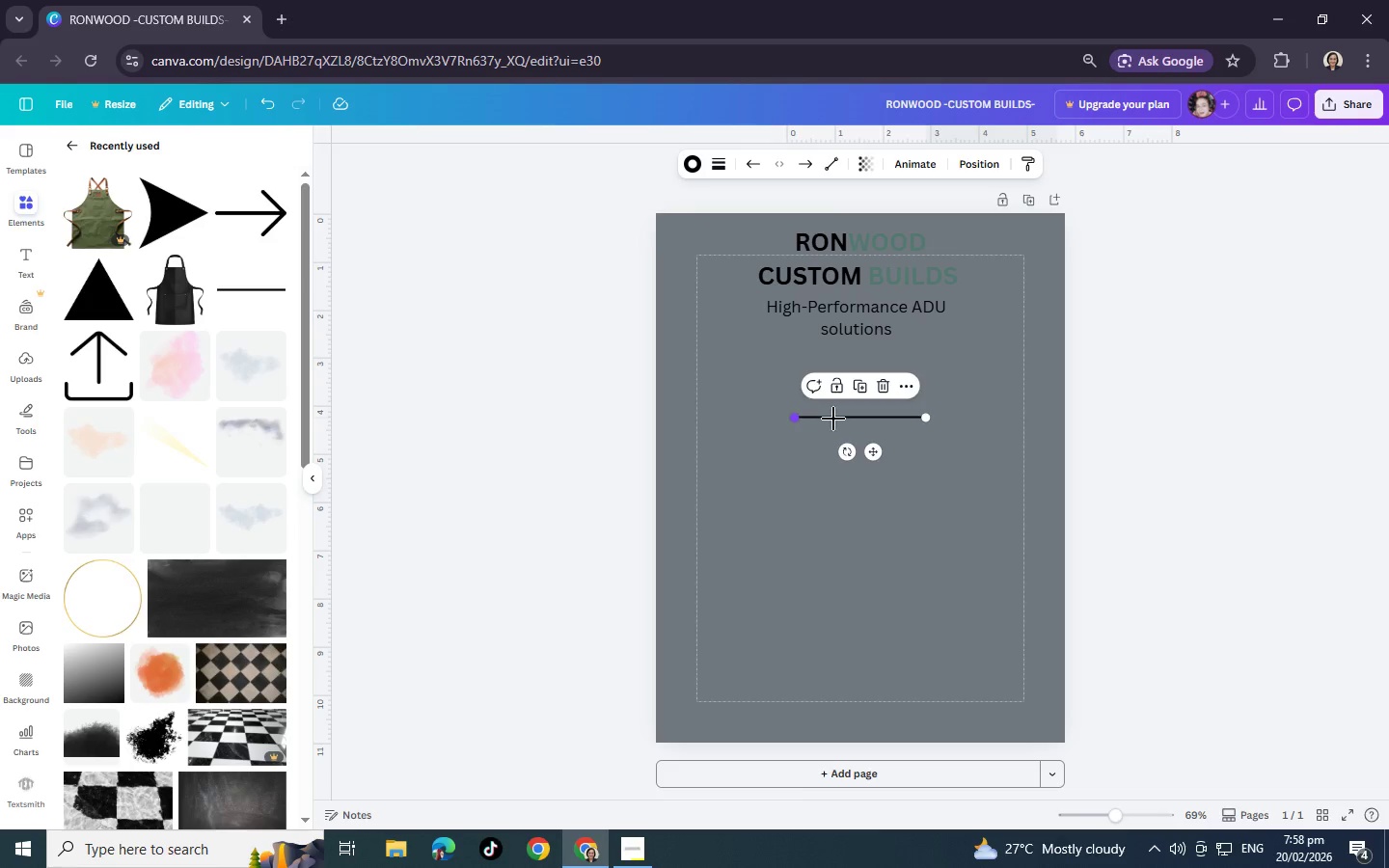 
left_click_drag(start_coordinate=[796, 416], to_coordinate=[868, 415])
 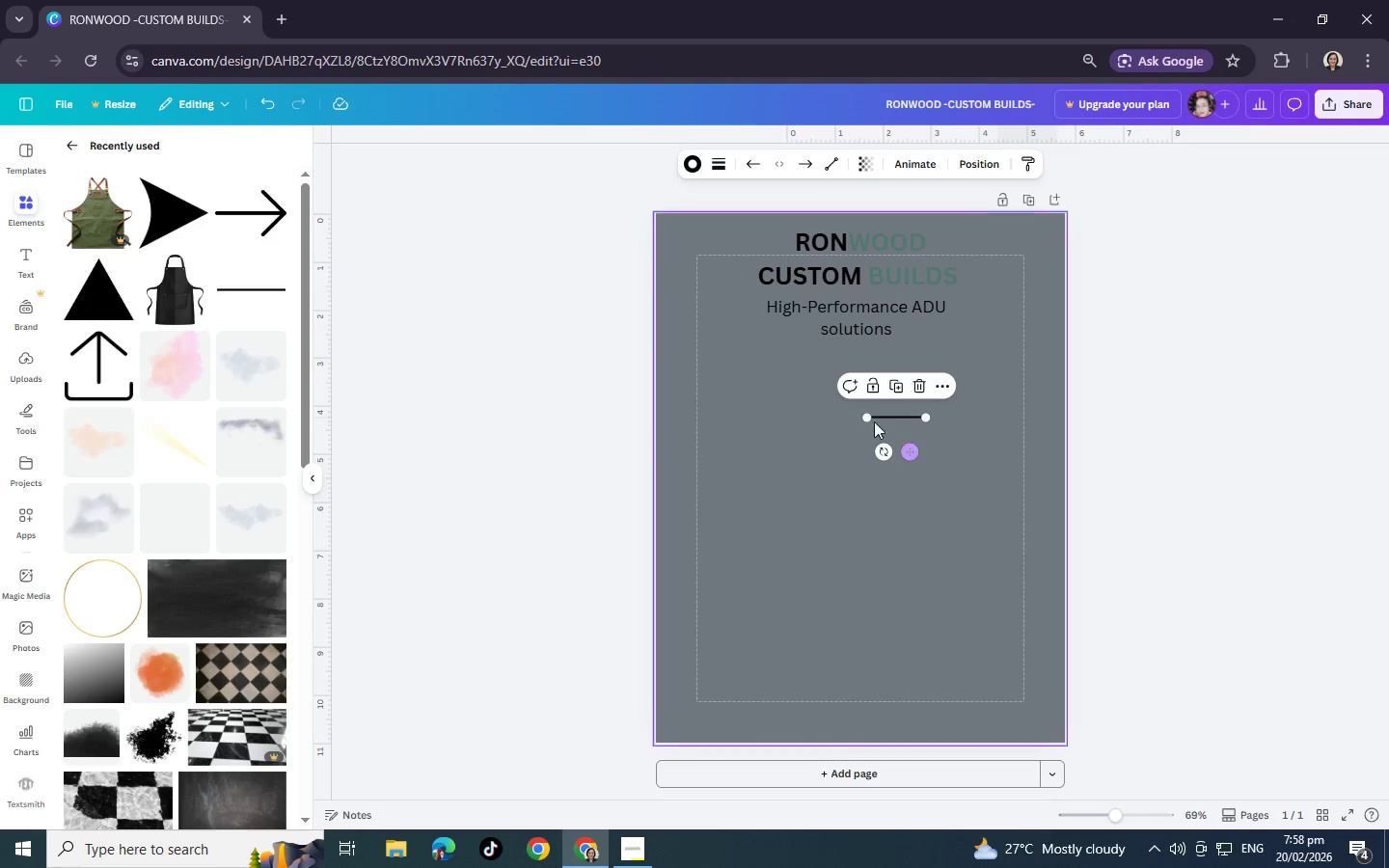 
left_click_drag(start_coordinate=[906, 462], to_coordinate=[735, 292])
 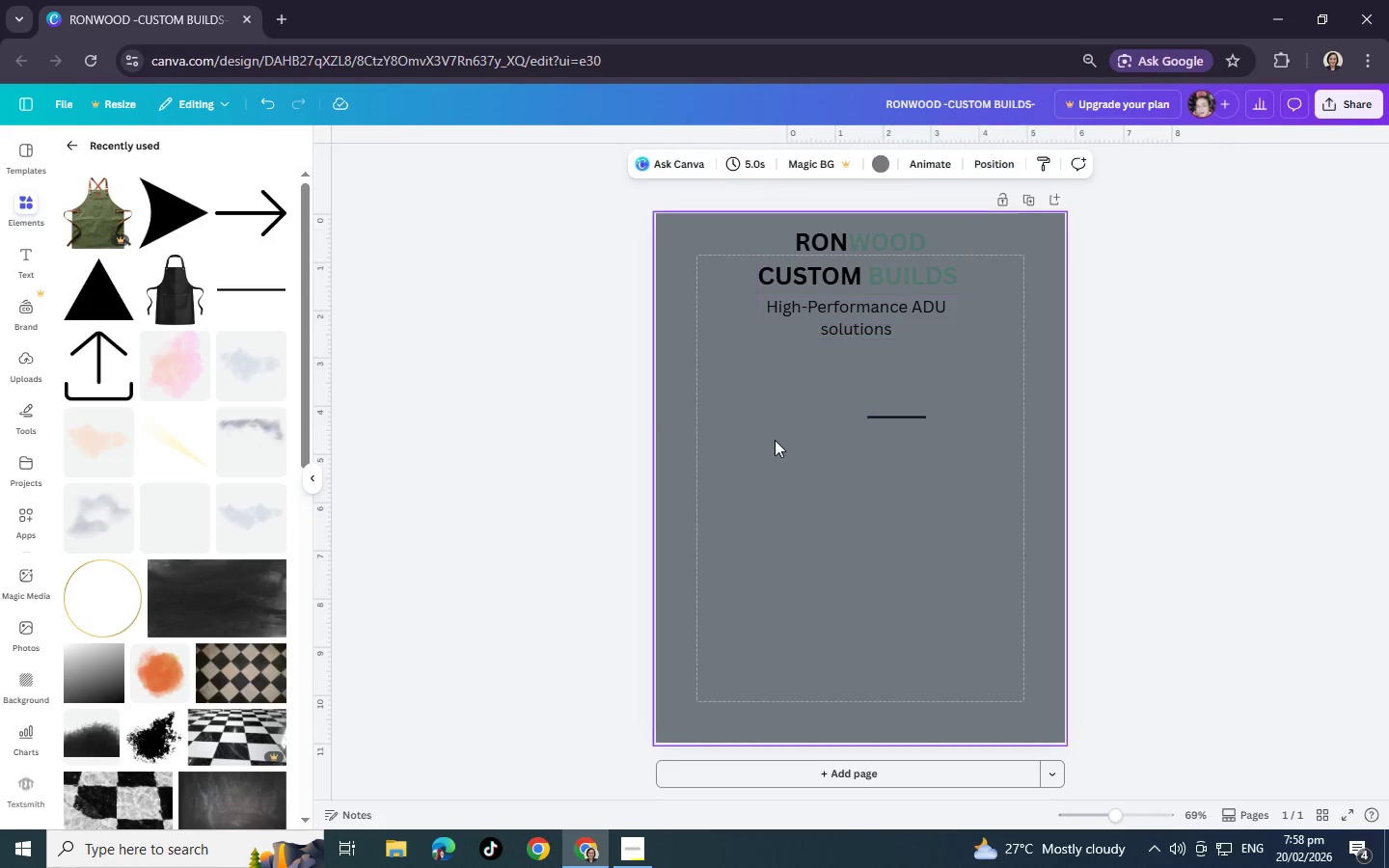 
left_click([775, 440])
 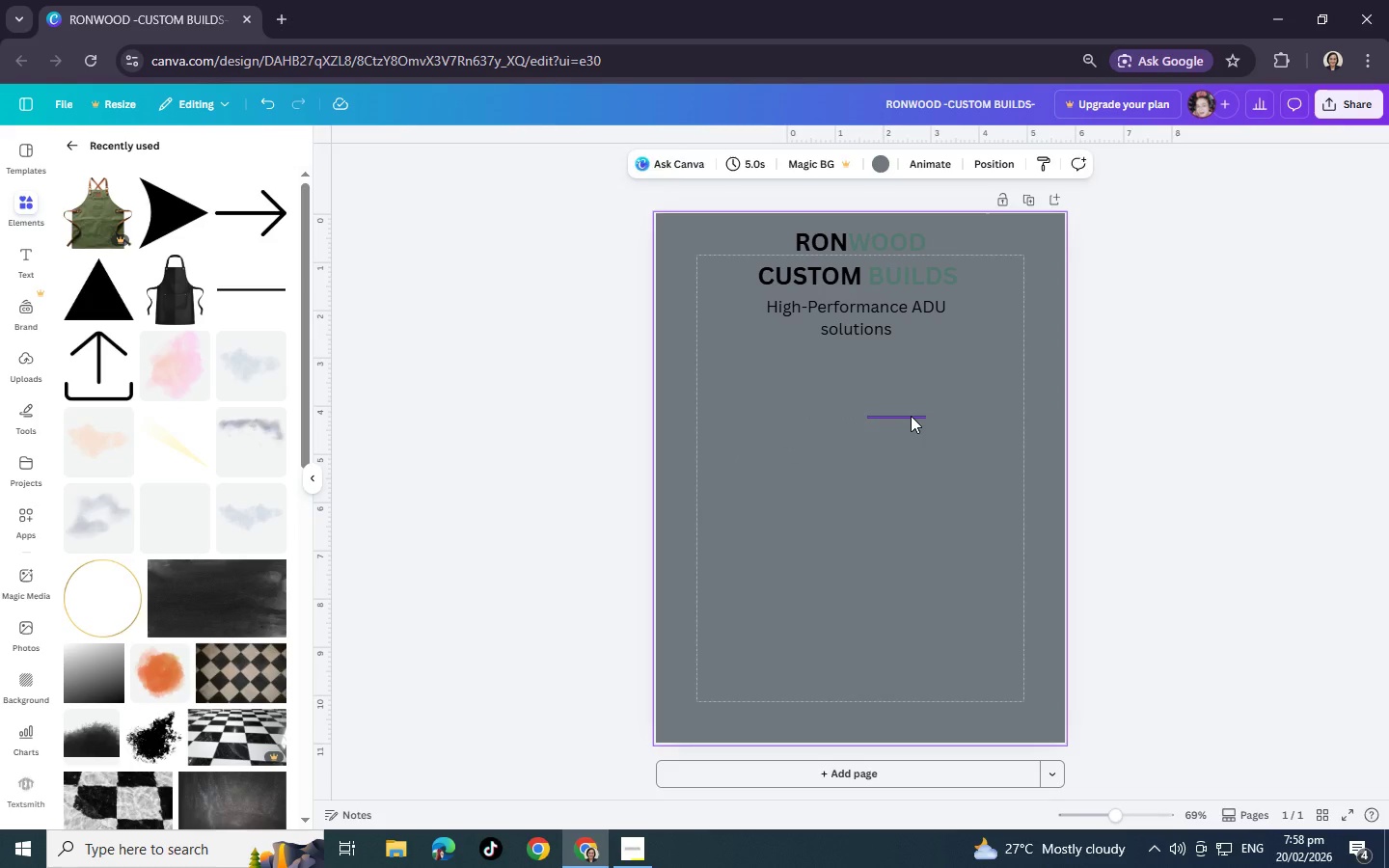 
left_click_drag(start_coordinate=[911, 416], to_coordinate=[1006, 273])
 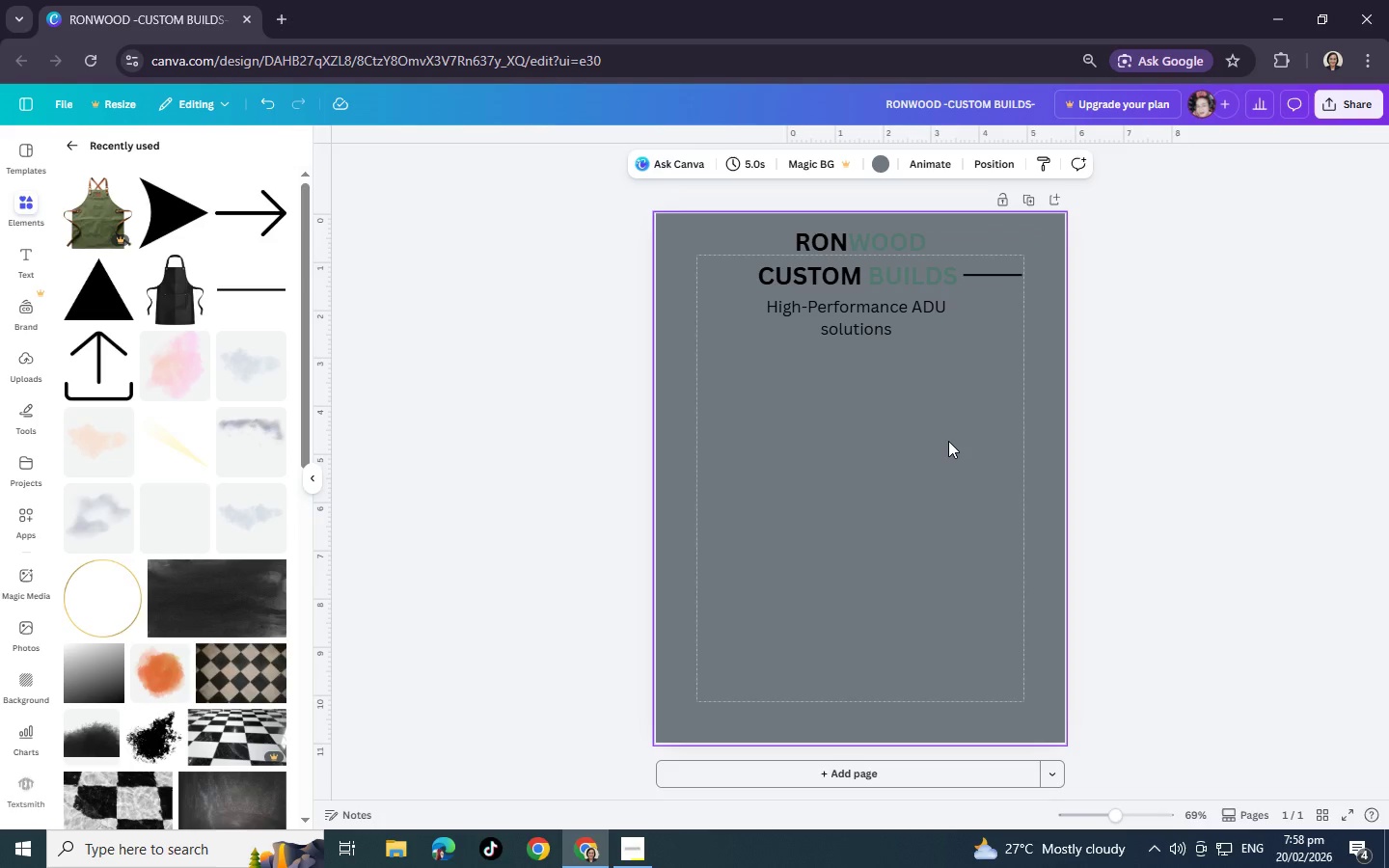 
left_click([948, 441])
 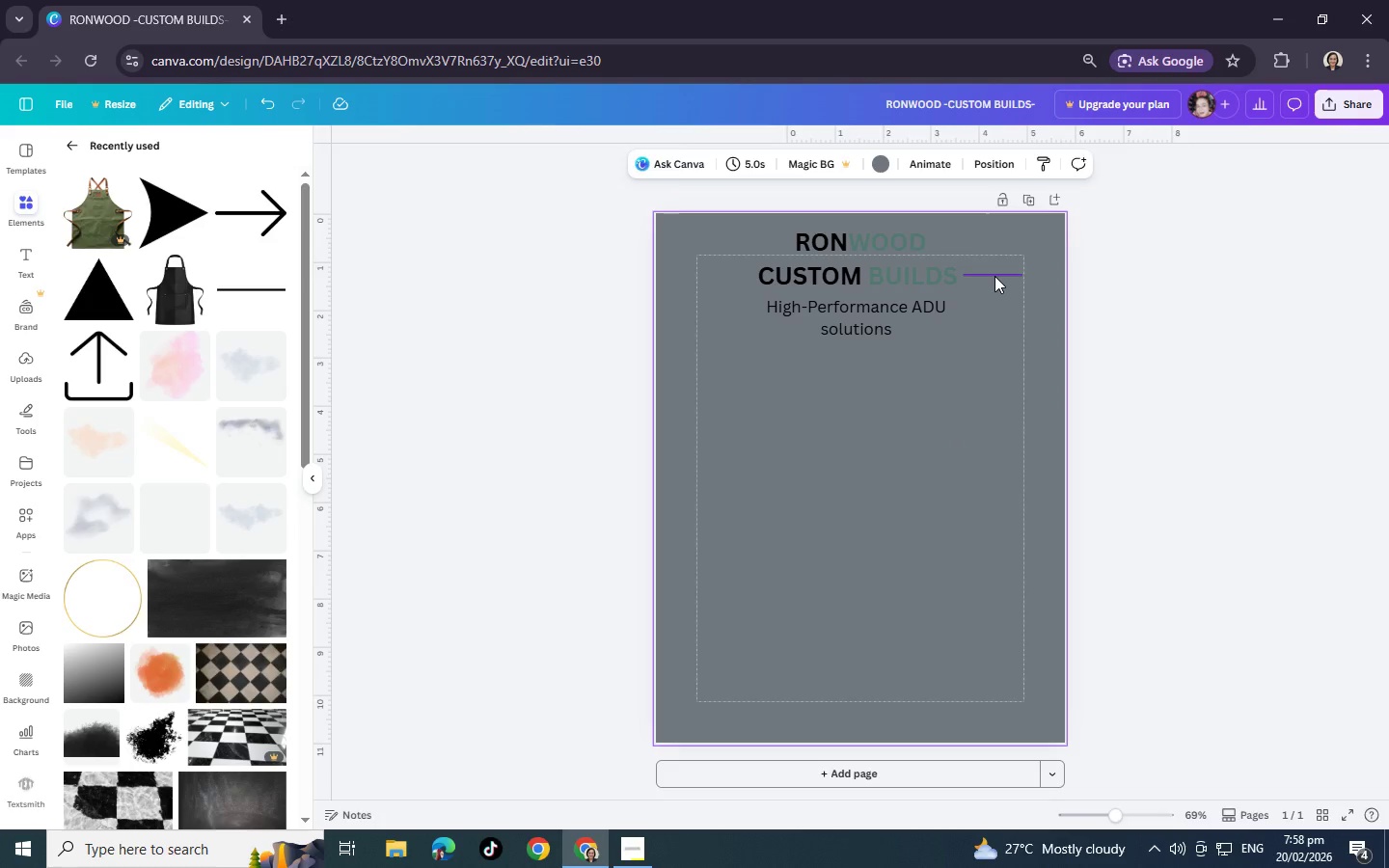 
left_click([994, 276])
 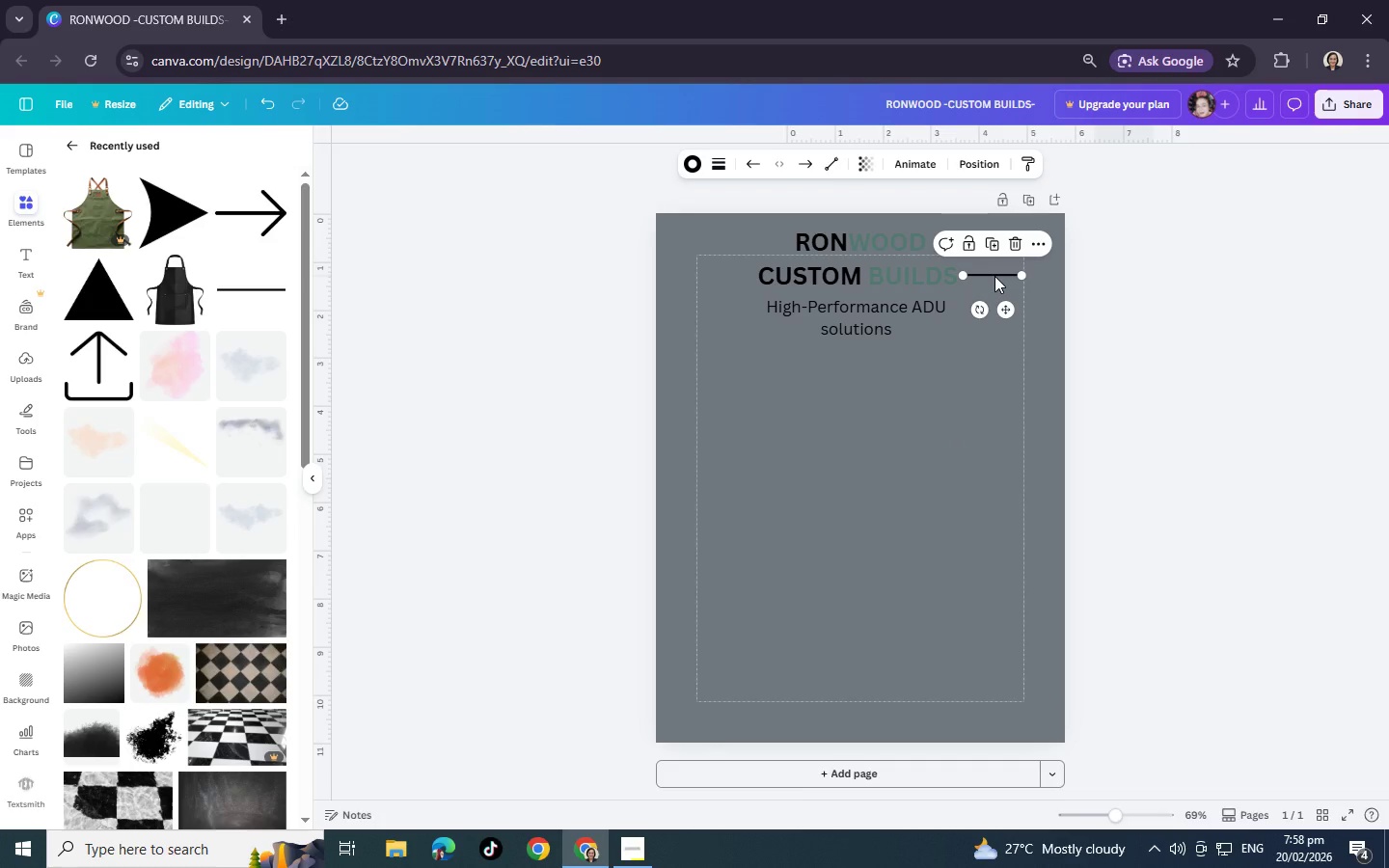 
key(Control+C)
 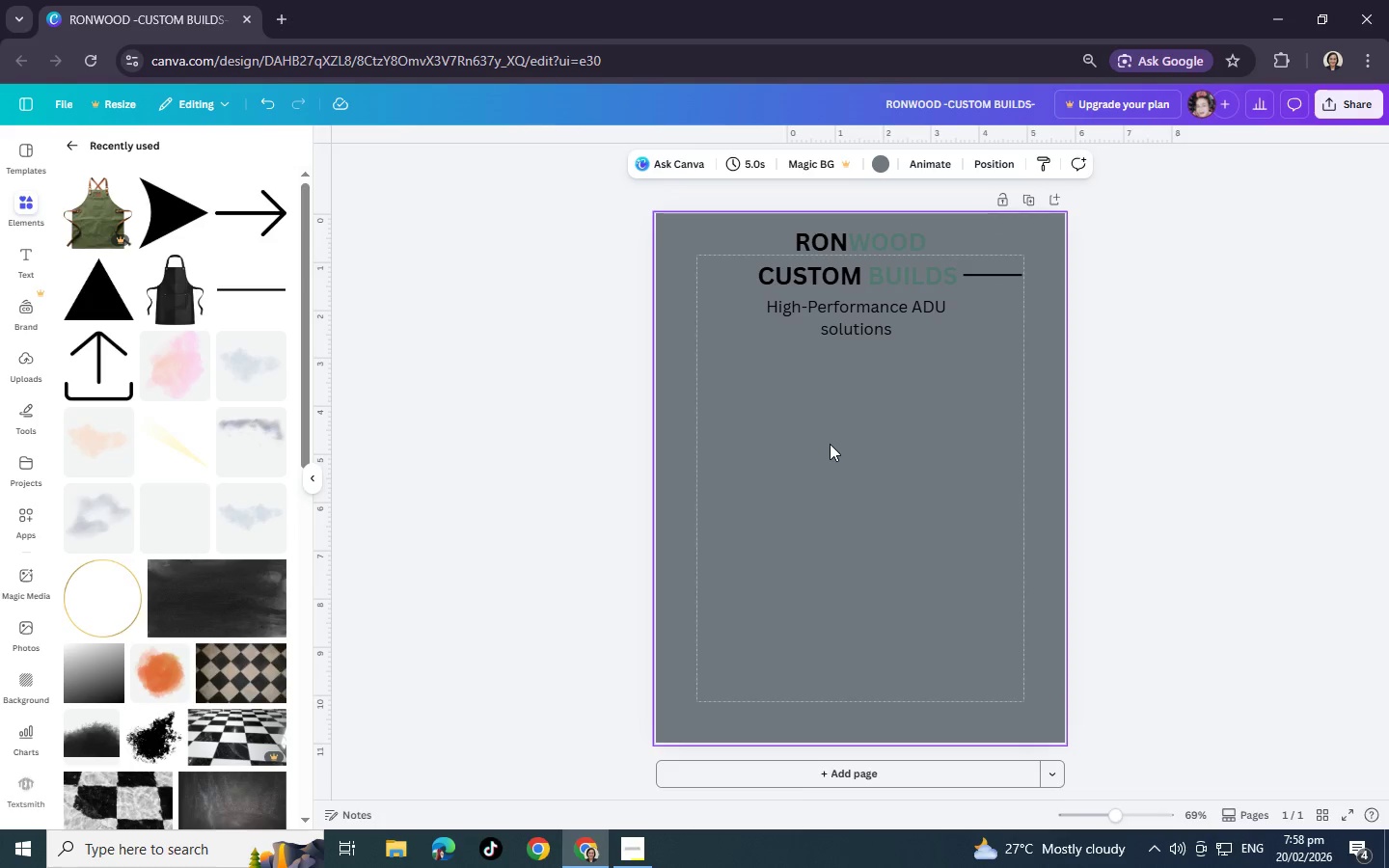 
left_click([830, 444])
 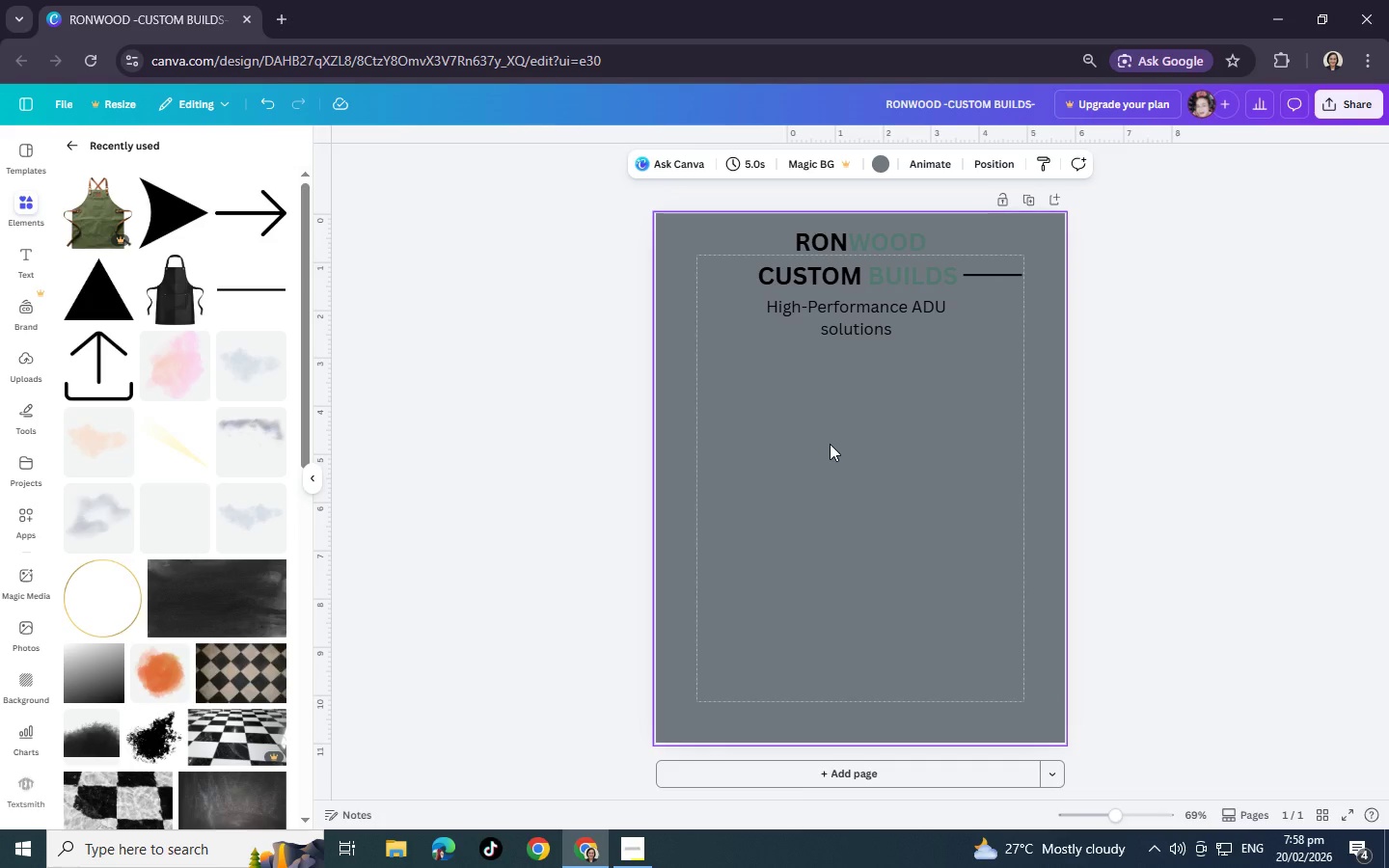 
key(Control+V)
 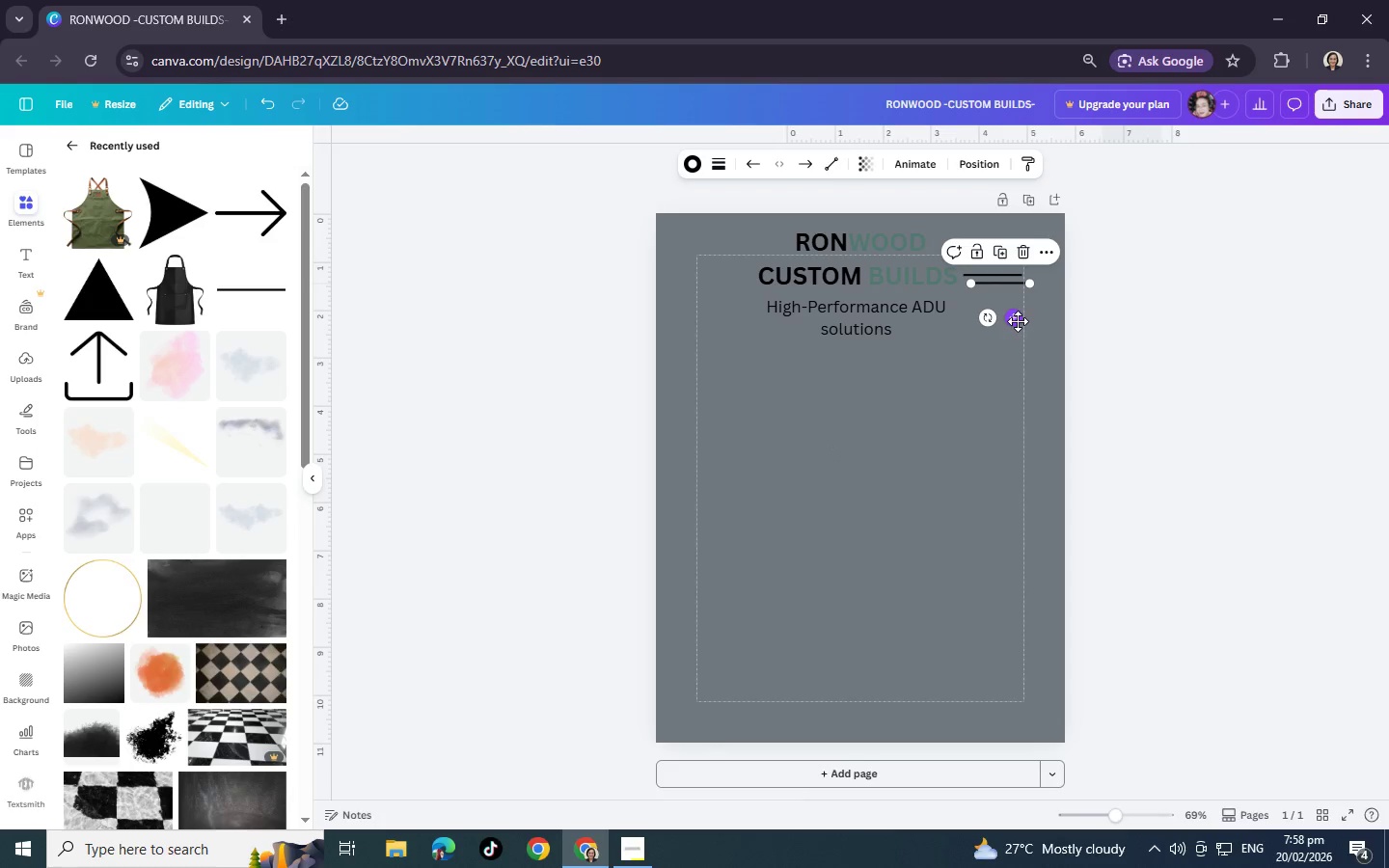 
left_click_drag(start_coordinate=[1018, 321], to_coordinate=[740, 316])
 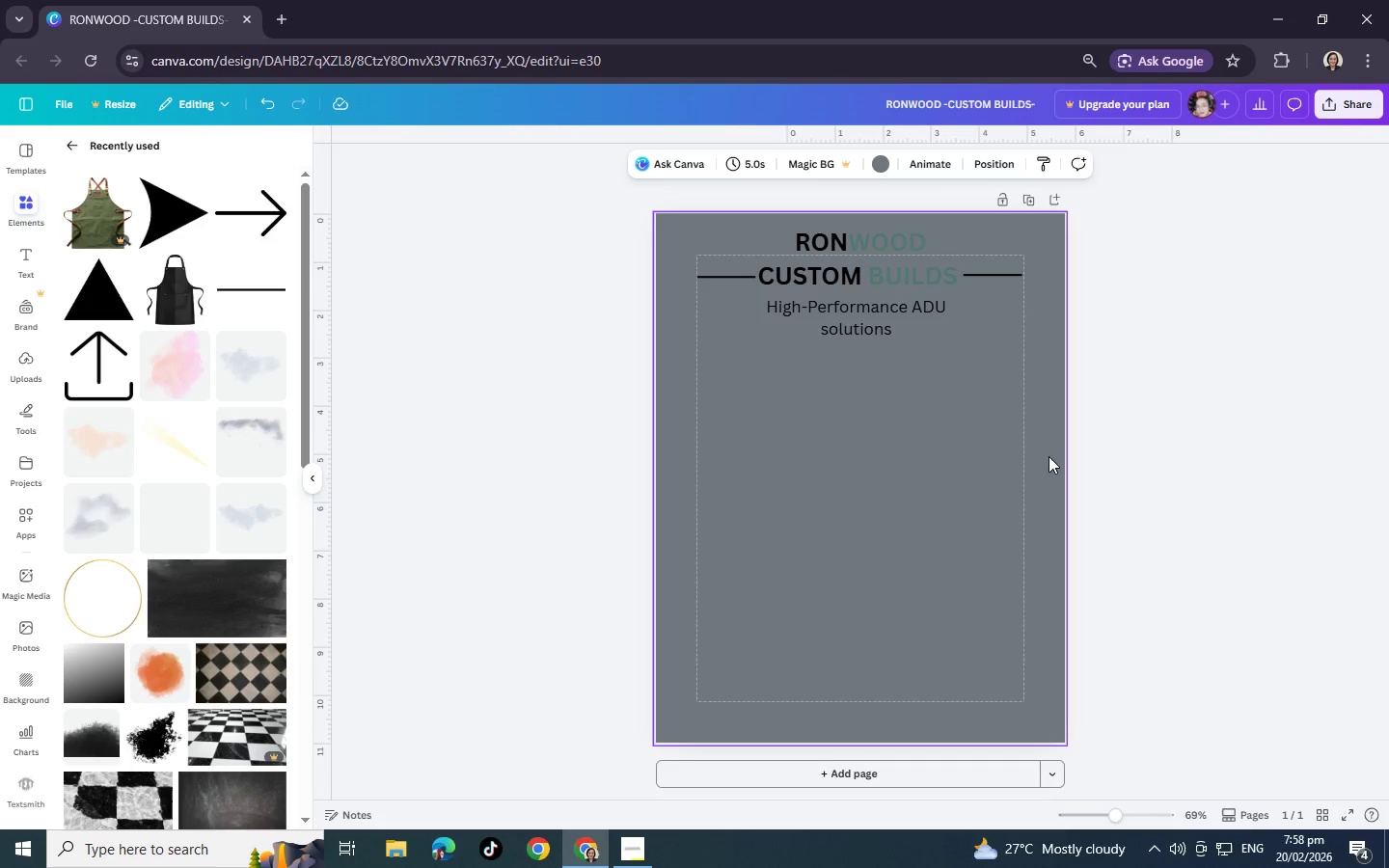 
left_click([1049, 456])
 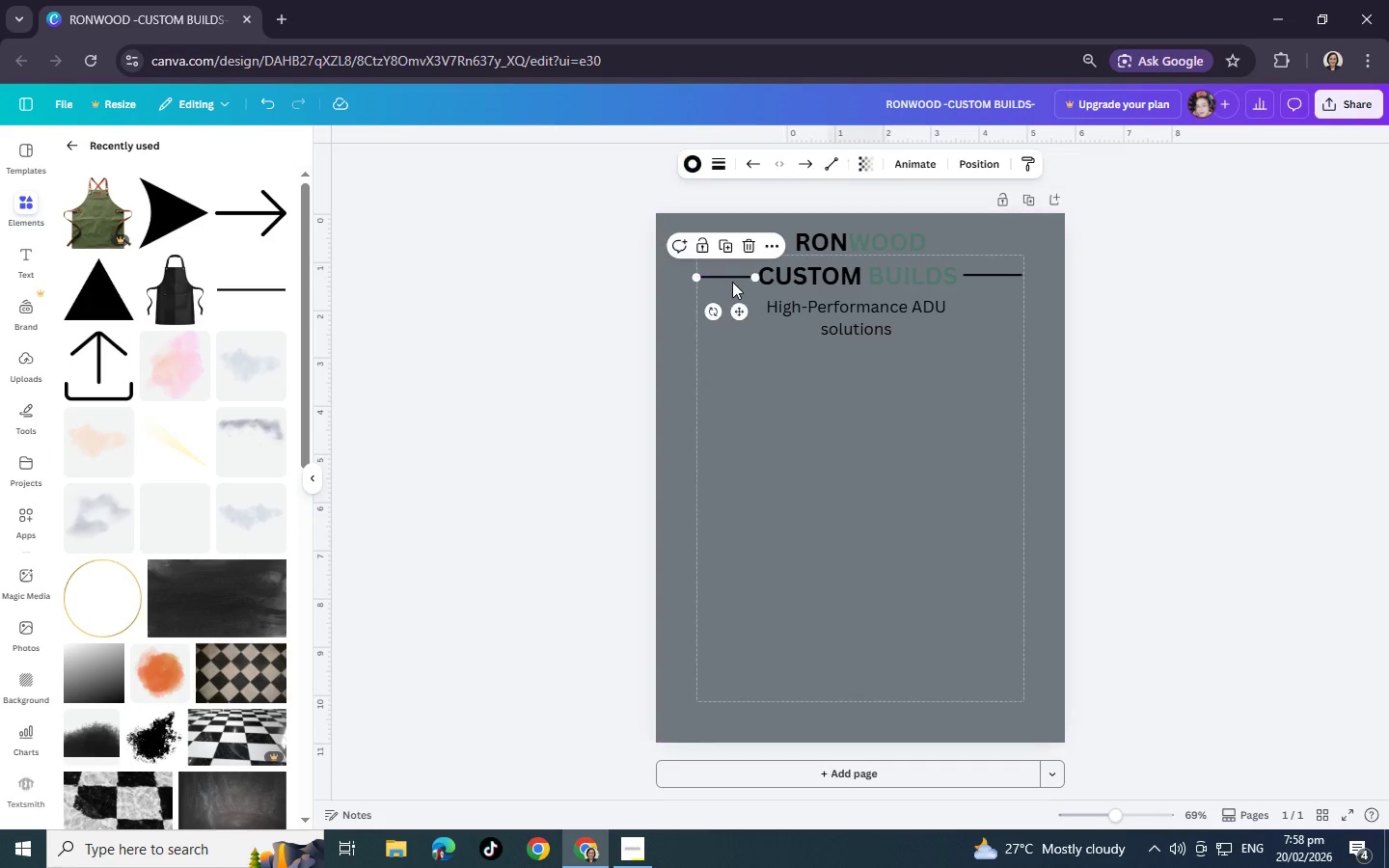 
left_click([732, 282])
 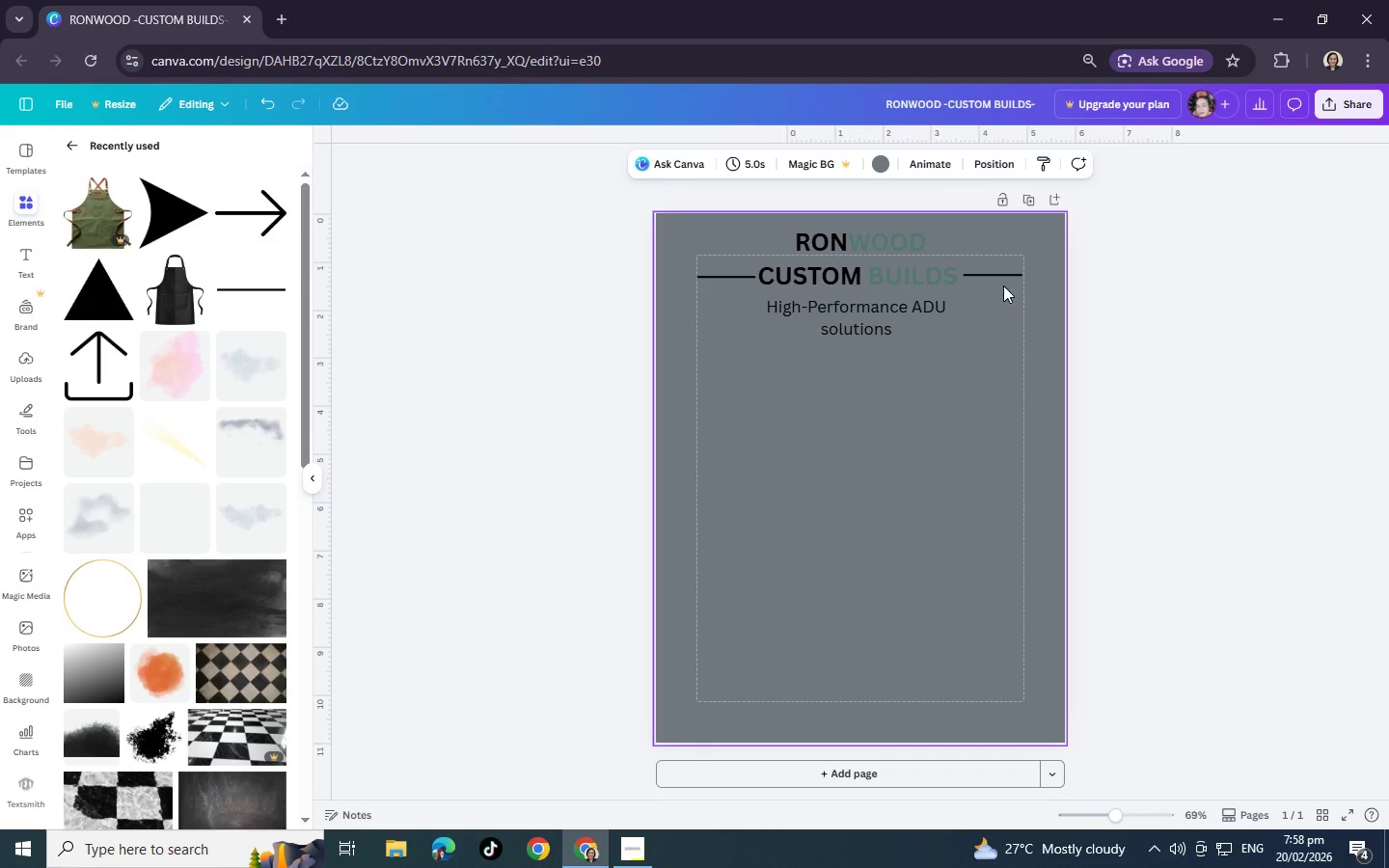 
left_click([1000, 277])
 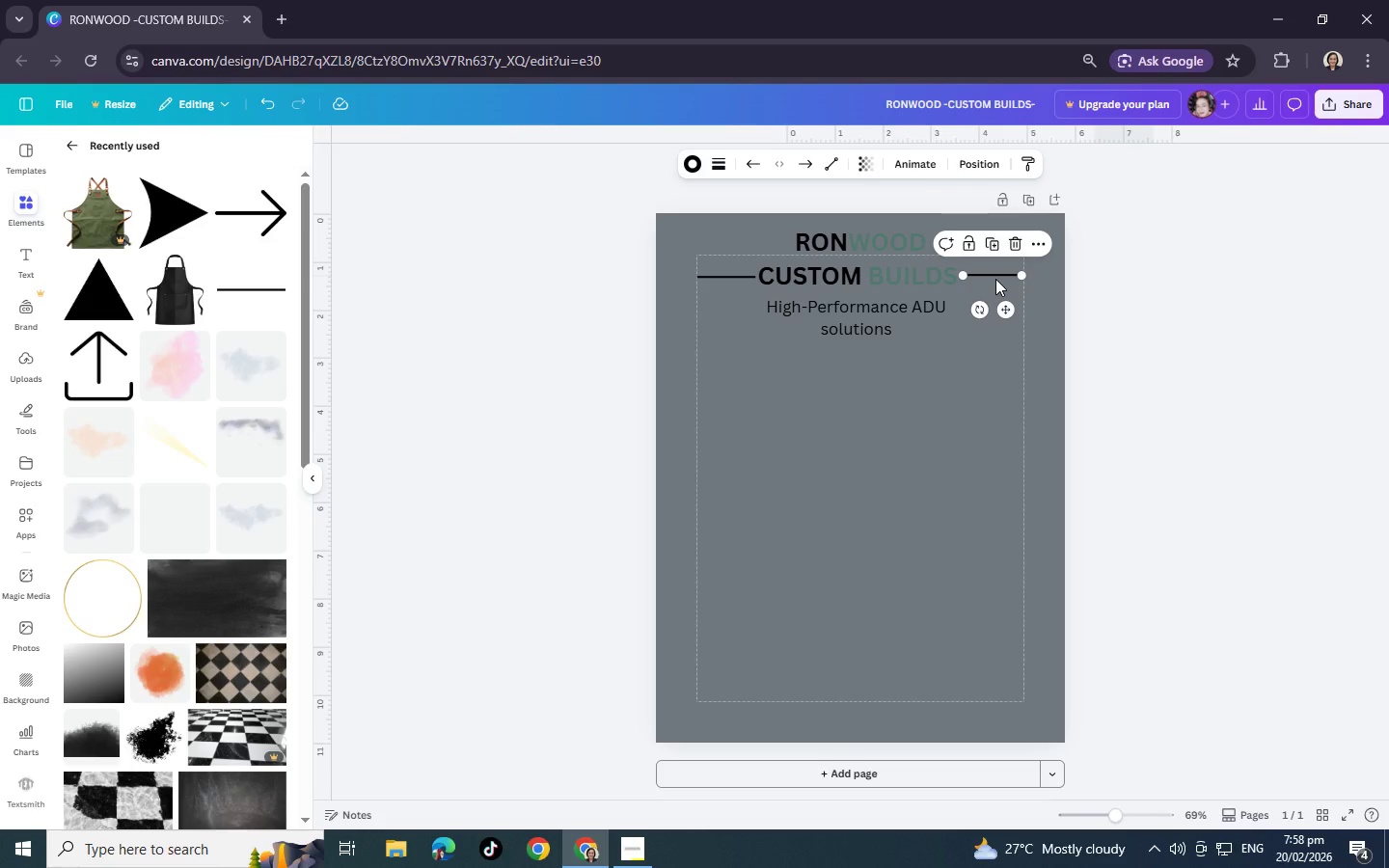 
left_click([922, 413])
 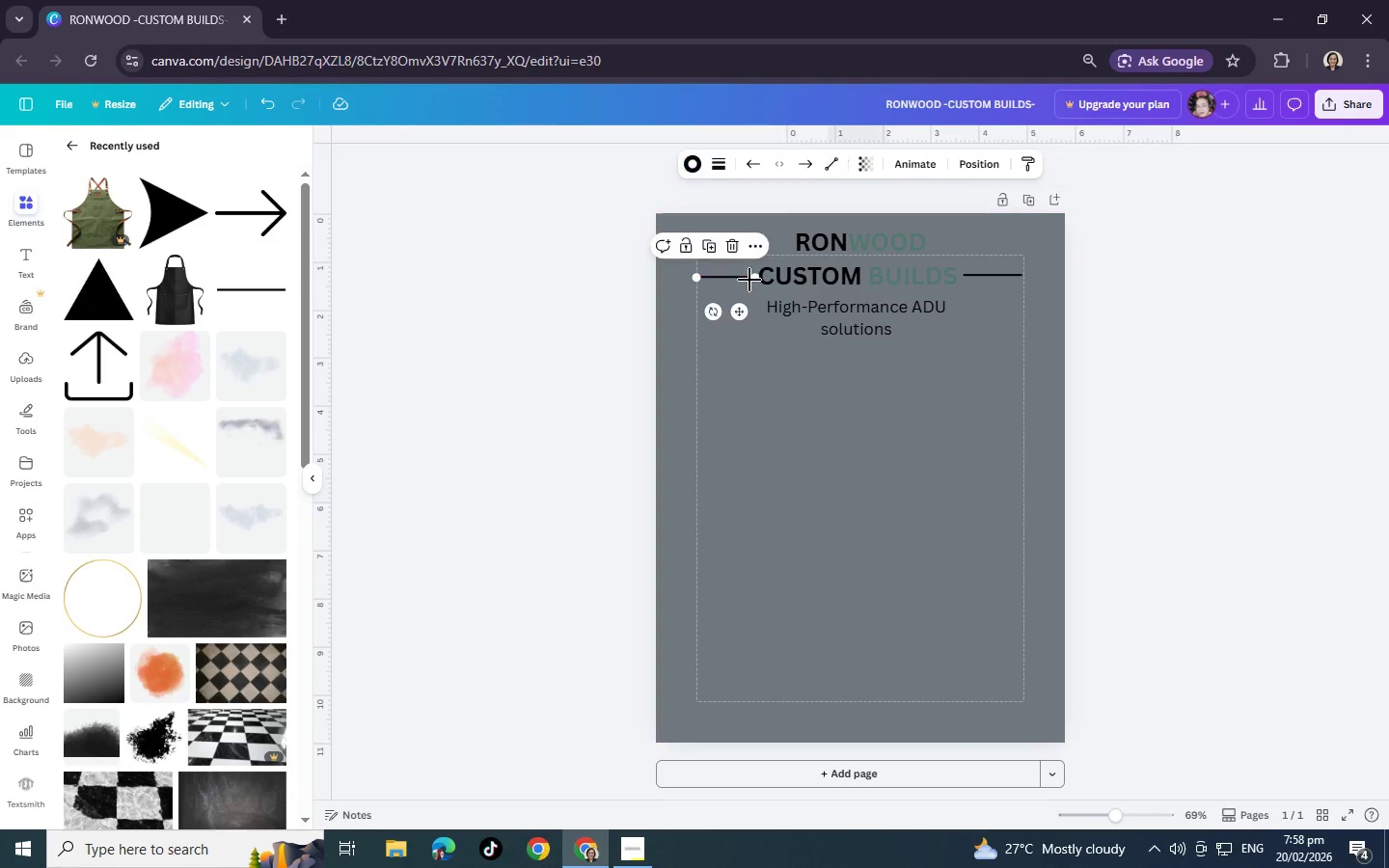 
left_click([749, 280])
 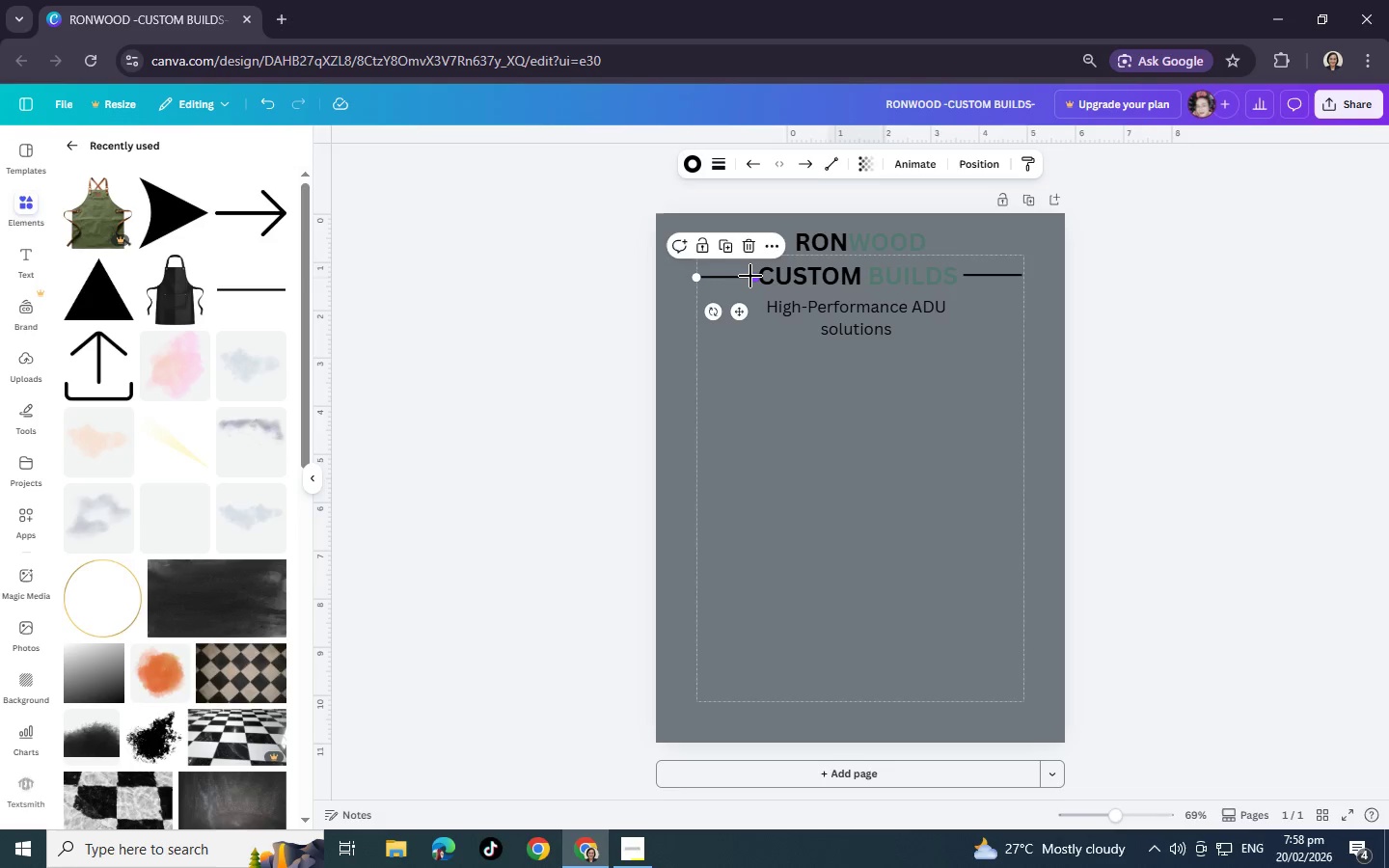 
left_click_drag(start_coordinate=[753, 277], to_coordinate=[746, 278])
 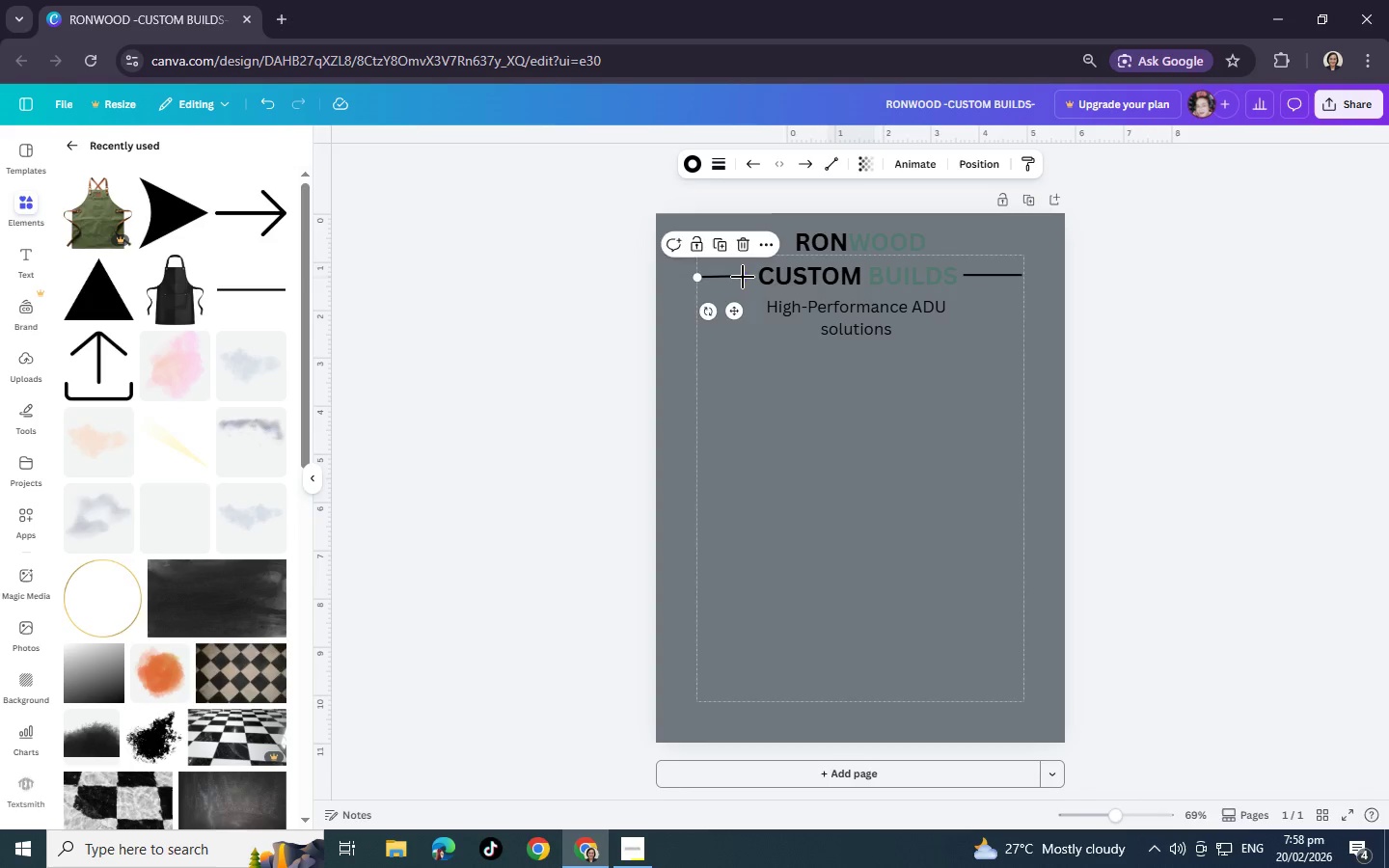 
left_click_drag(start_coordinate=[743, 276], to_coordinate=[744, 281])
 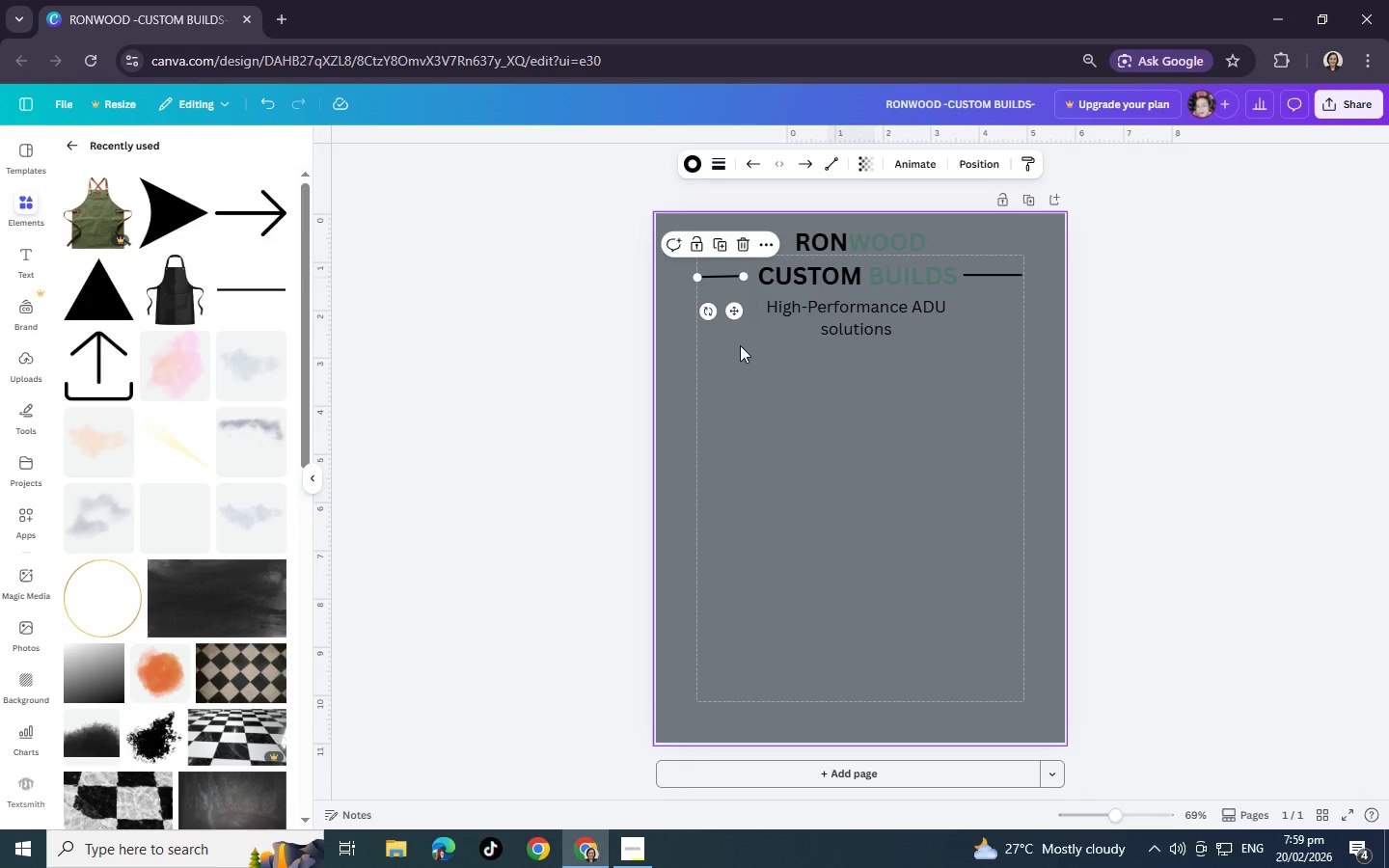 
left_click([748, 356])
 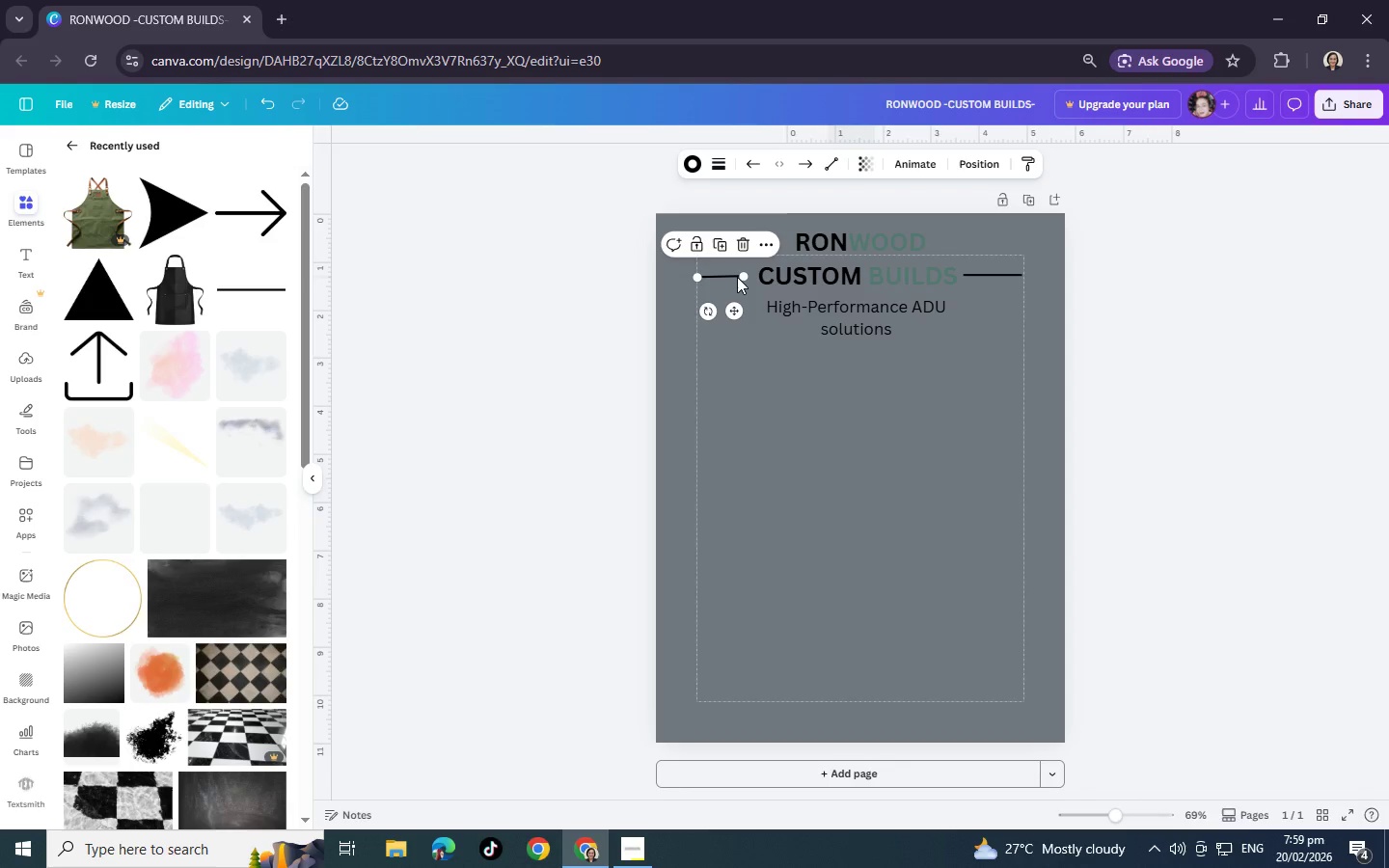 
left_click_drag(start_coordinate=[737, 277], to_coordinate=[748, 277])
 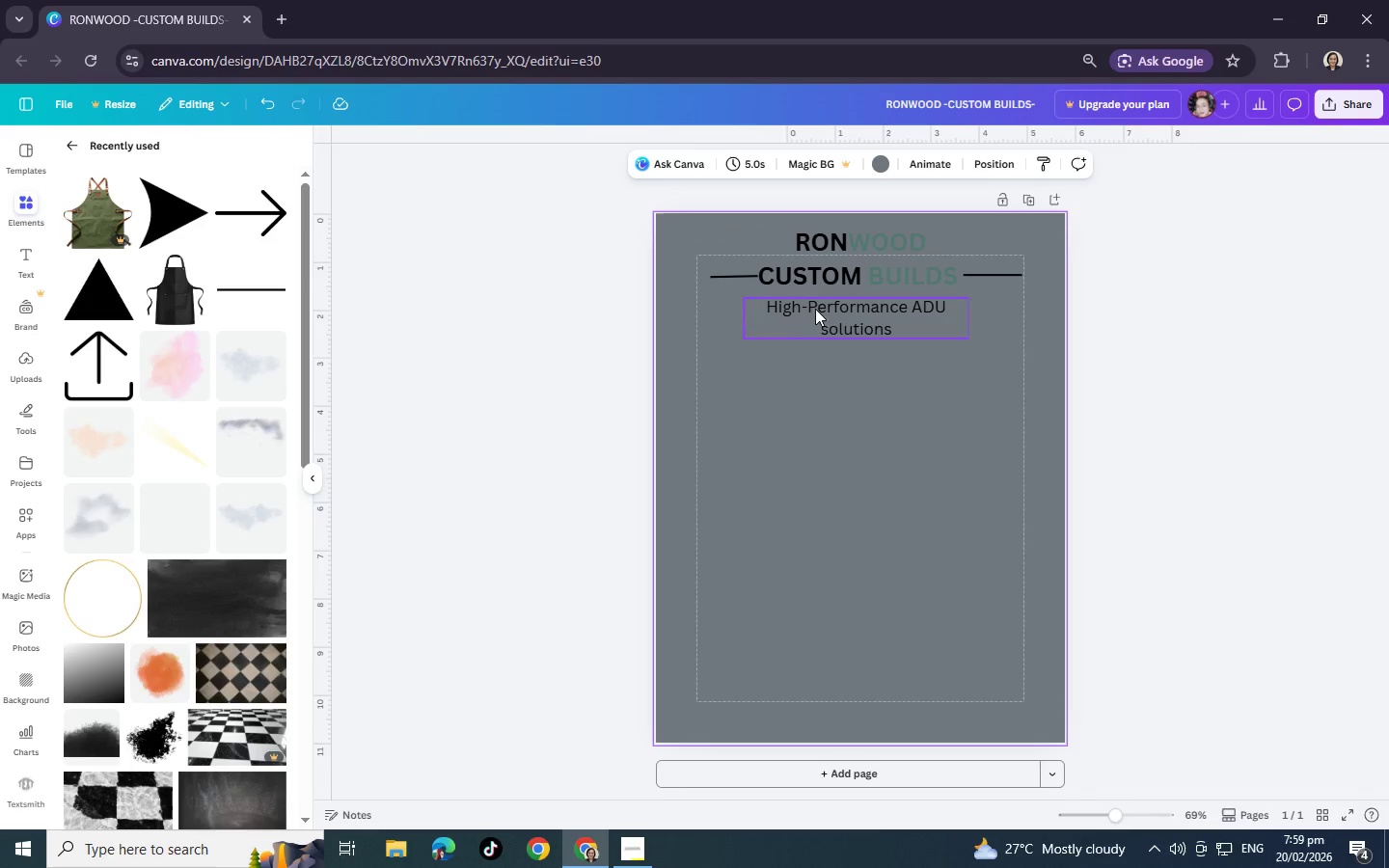 
left_click([945, 390])
 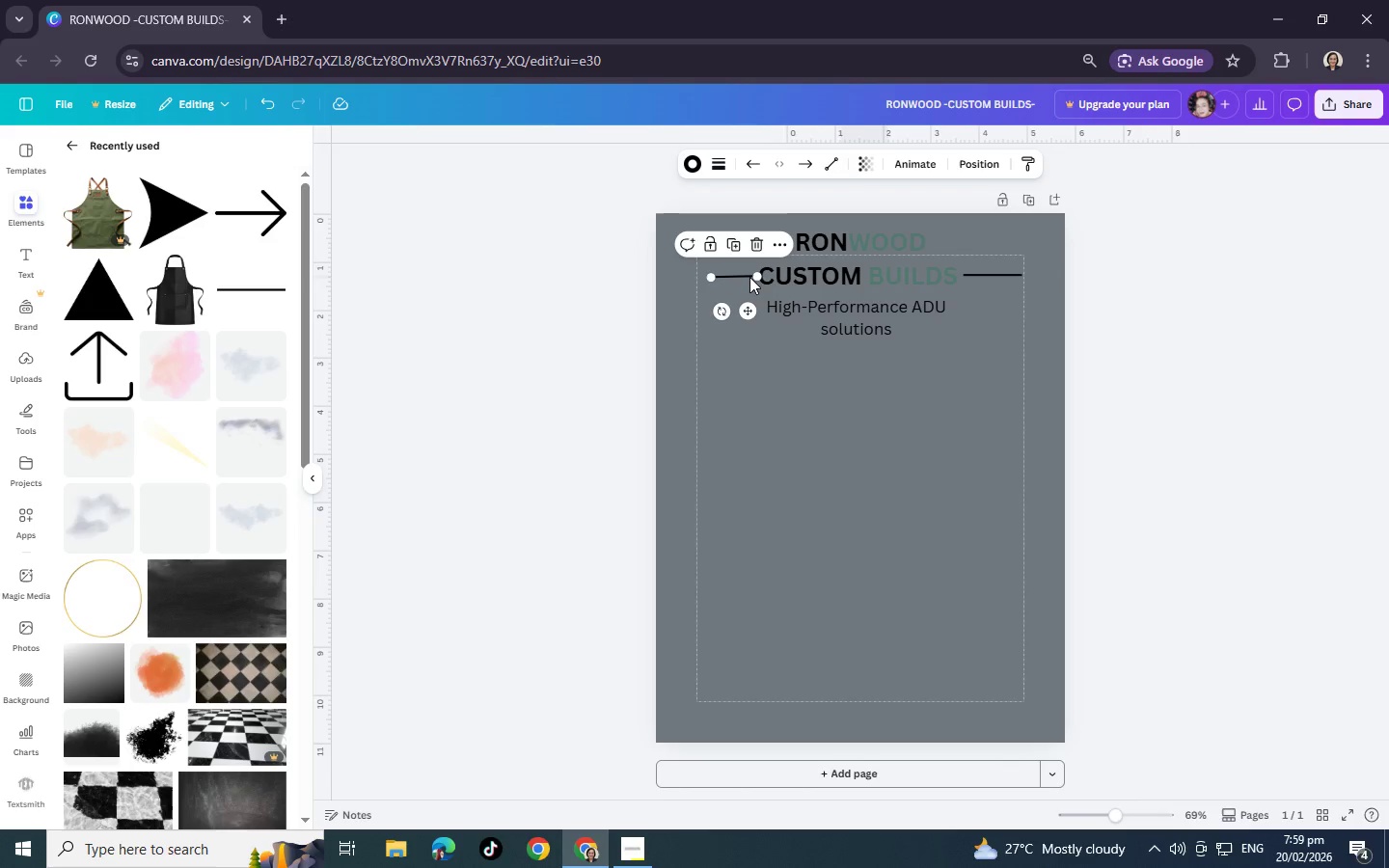 
left_click([749, 277])
 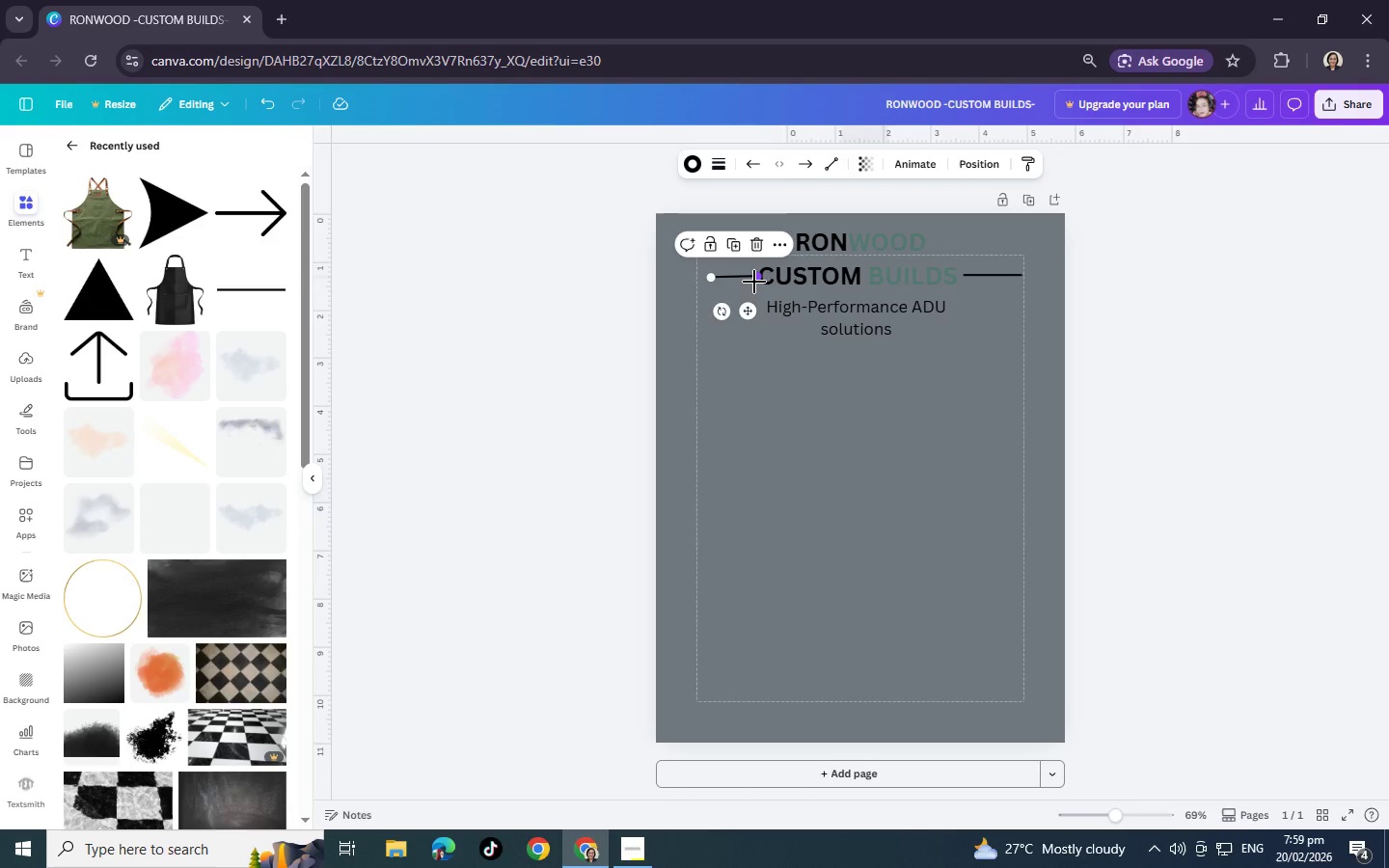 
left_click_drag(start_coordinate=[754, 277], to_coordinate=[748, 283])
 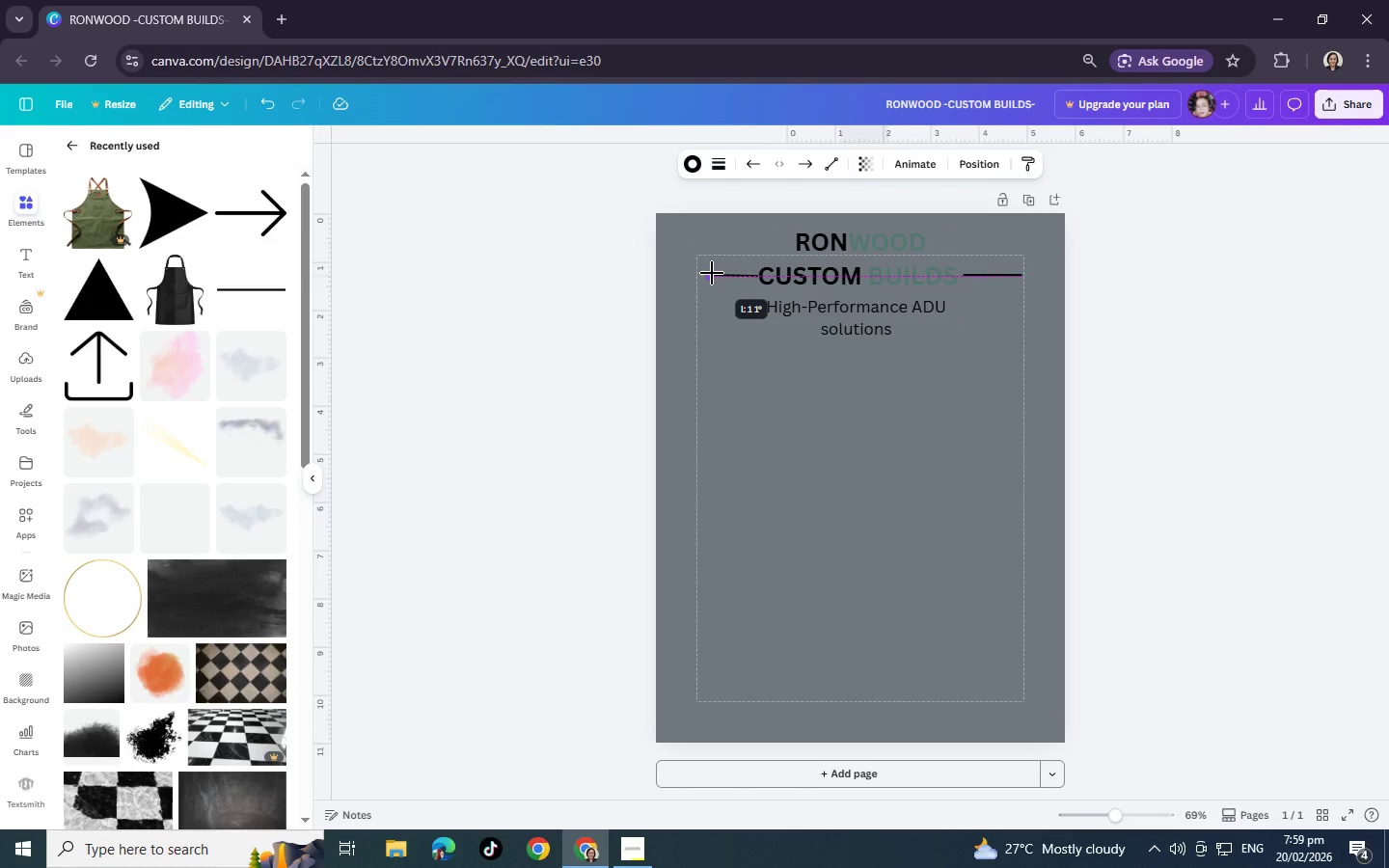 
left_click([717, 295])
 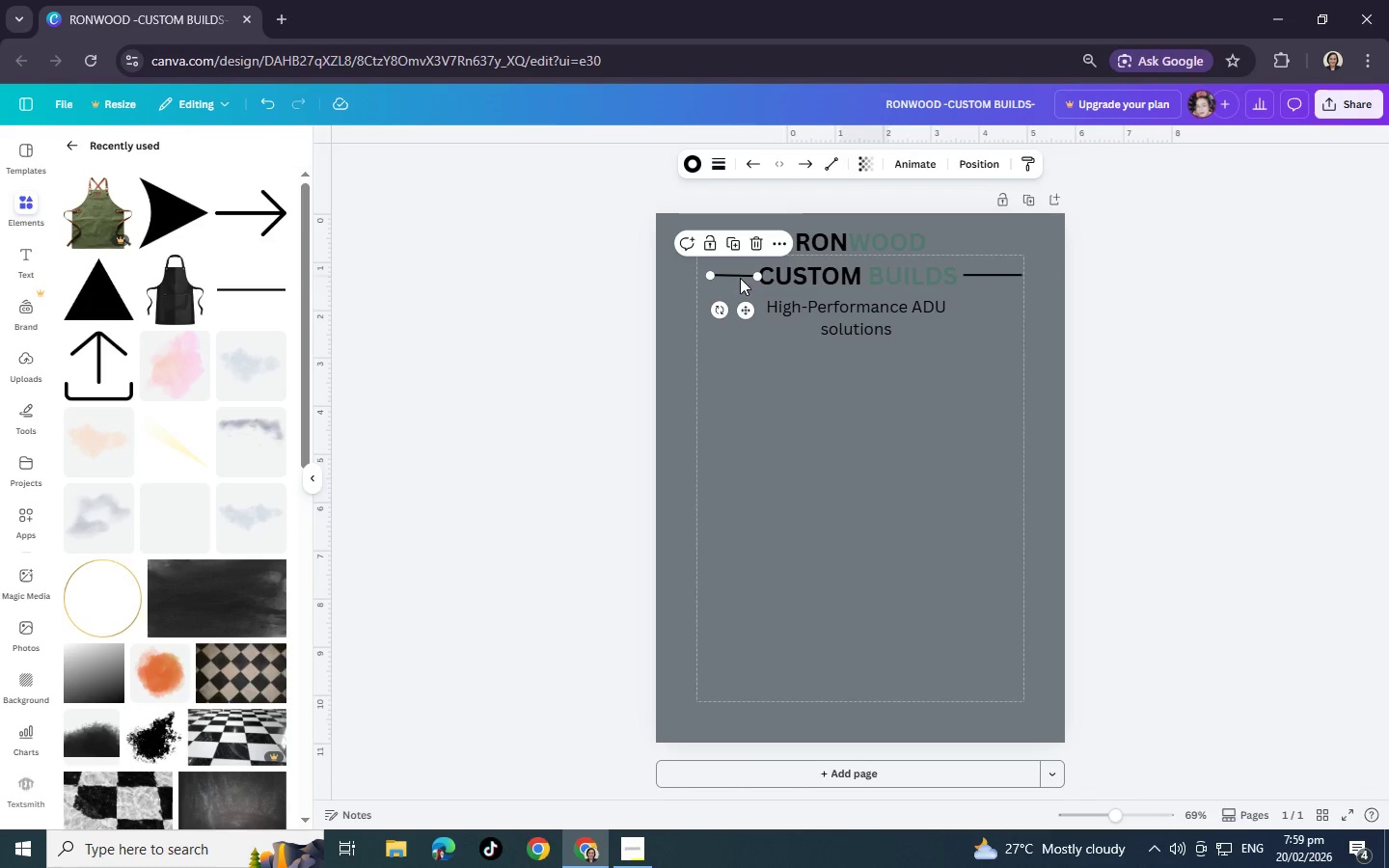 
left_click([740, 275])
 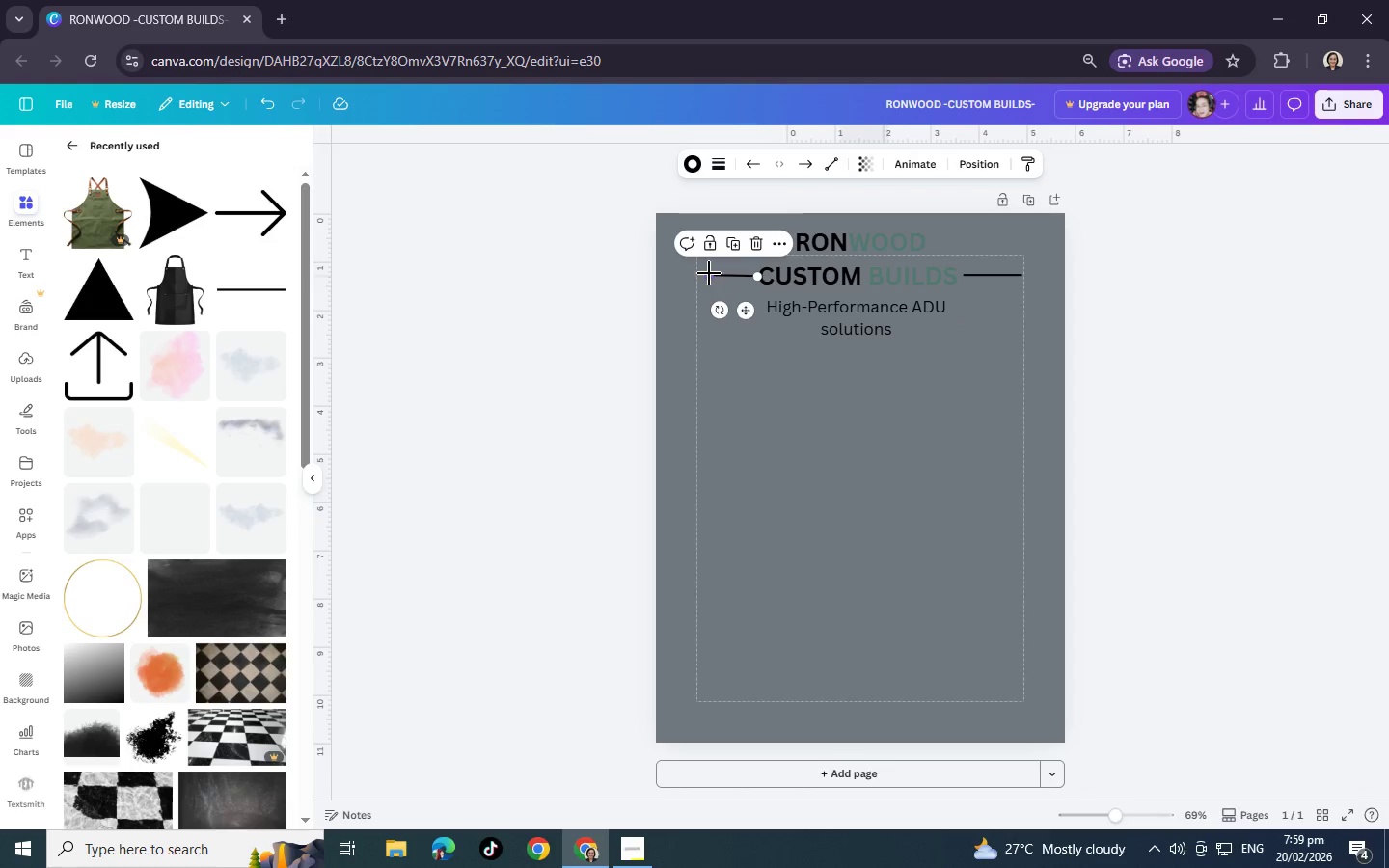 
left_click_drag(start_coordinate=[710, 273], to_coordinate=[707, 279])
 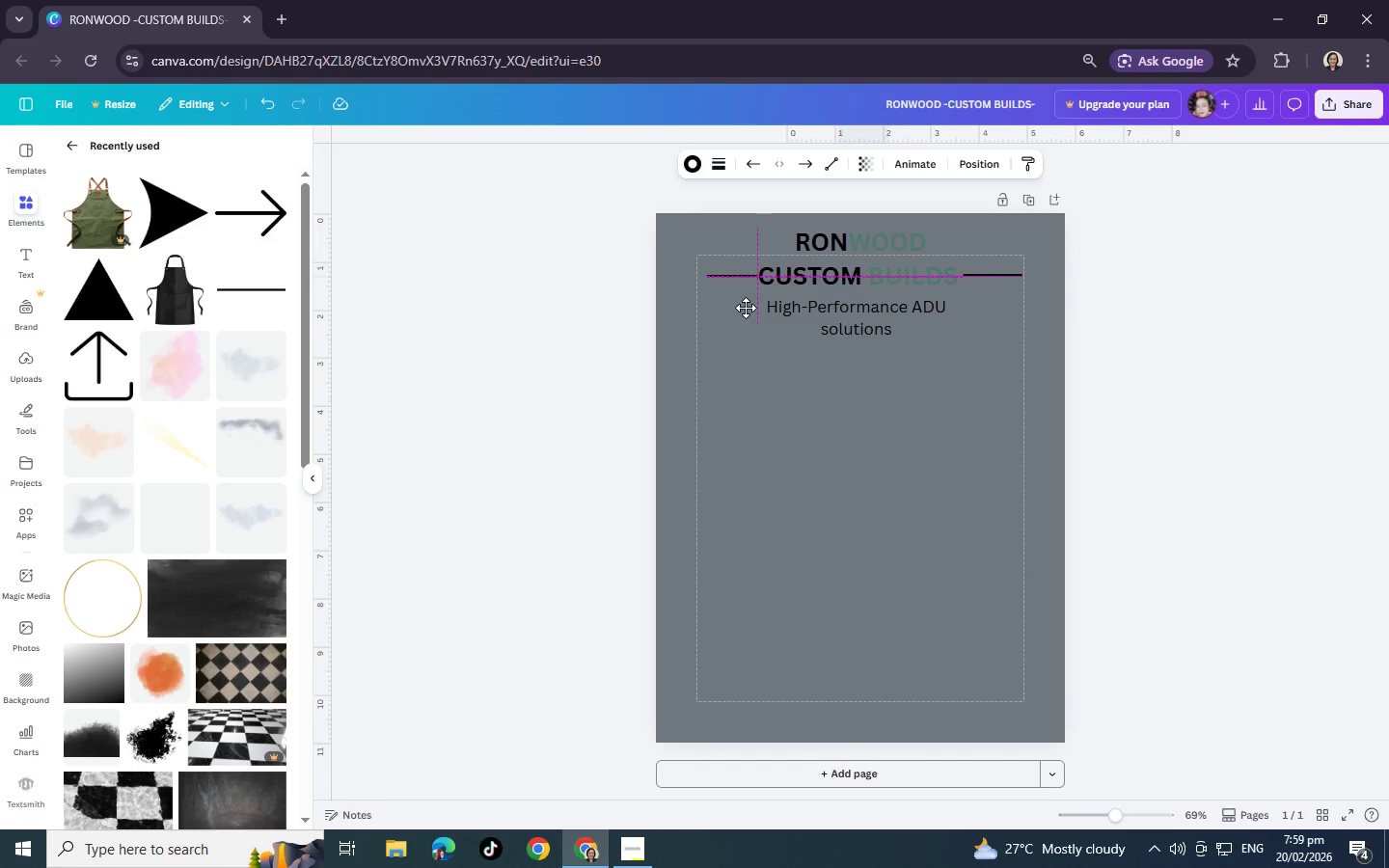 
left_click([746, 308])
 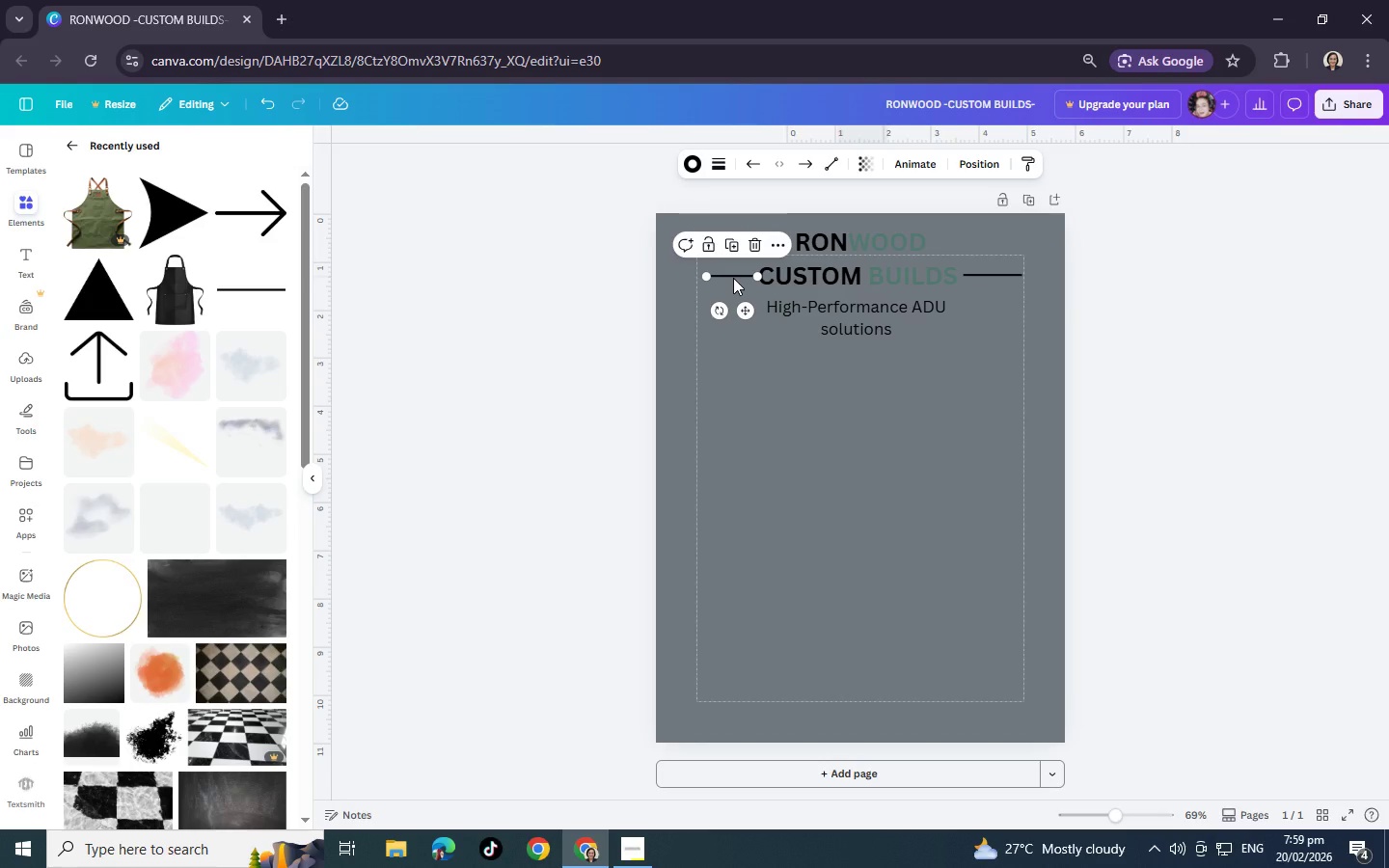 
left_click([733, 278])
 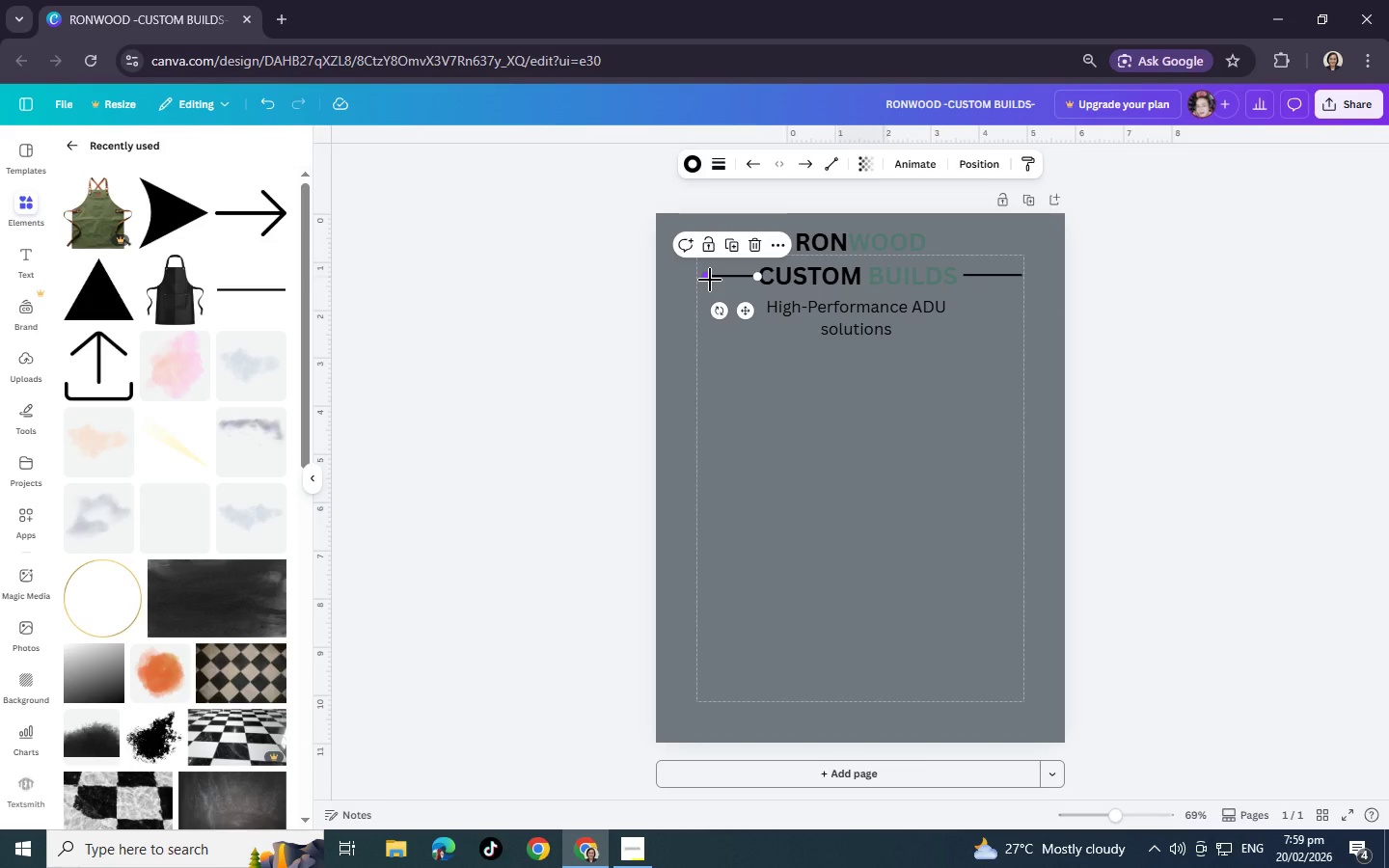 
left_click([710, 280])
 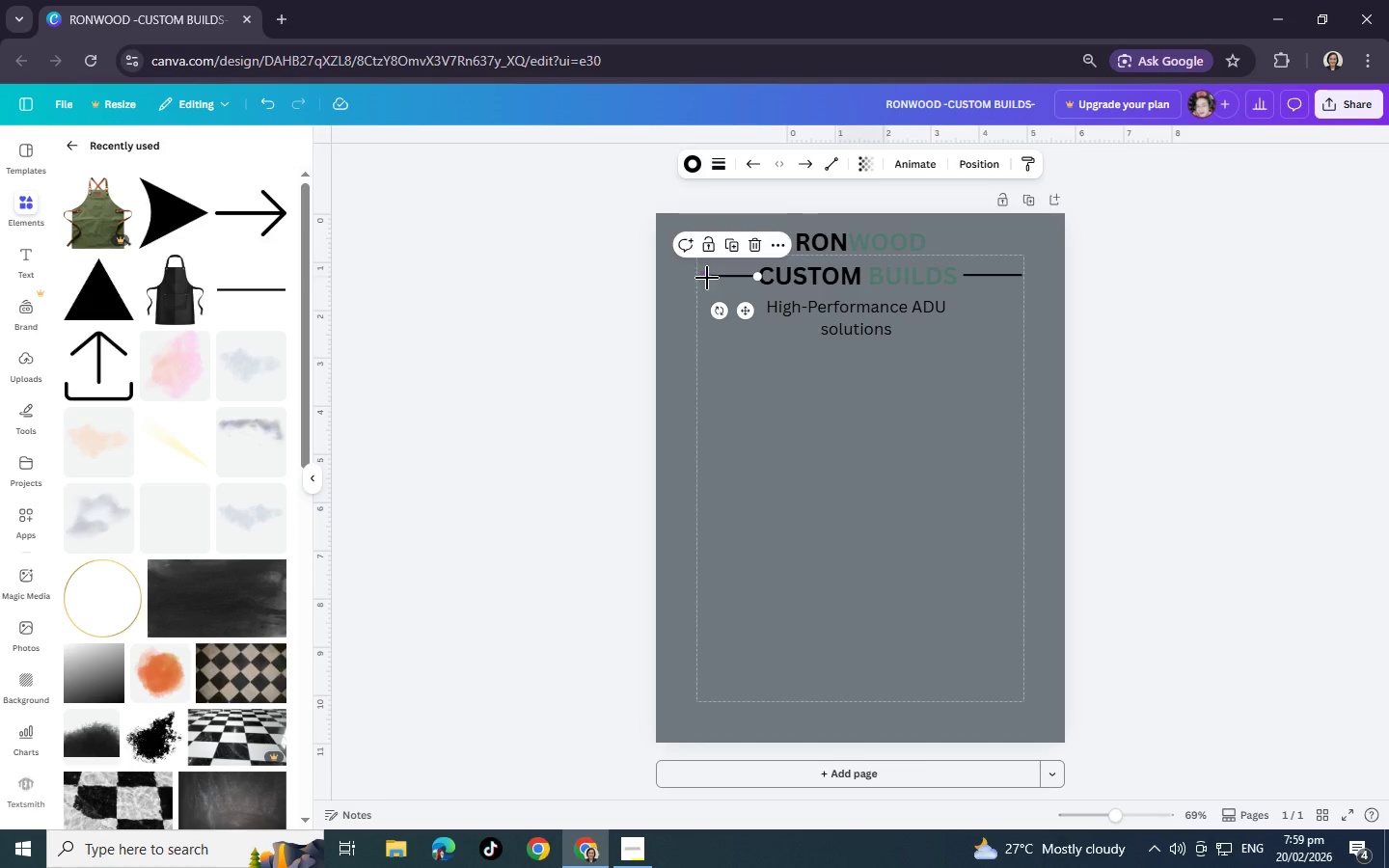 
hold_key(key=ControlLeft, duration=1.53)
 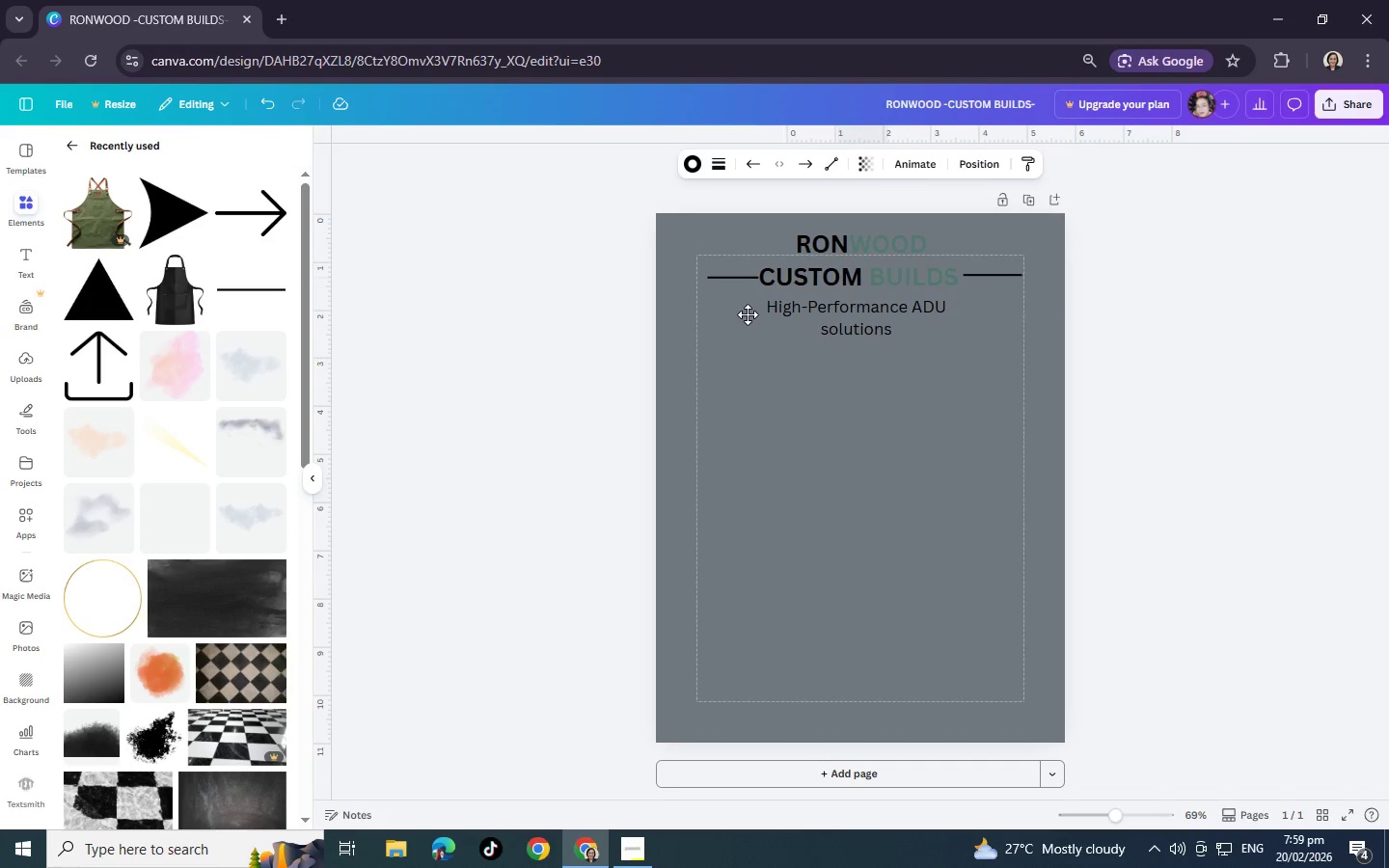 
hold_key(key=ControlLeft, duration=1.39)
 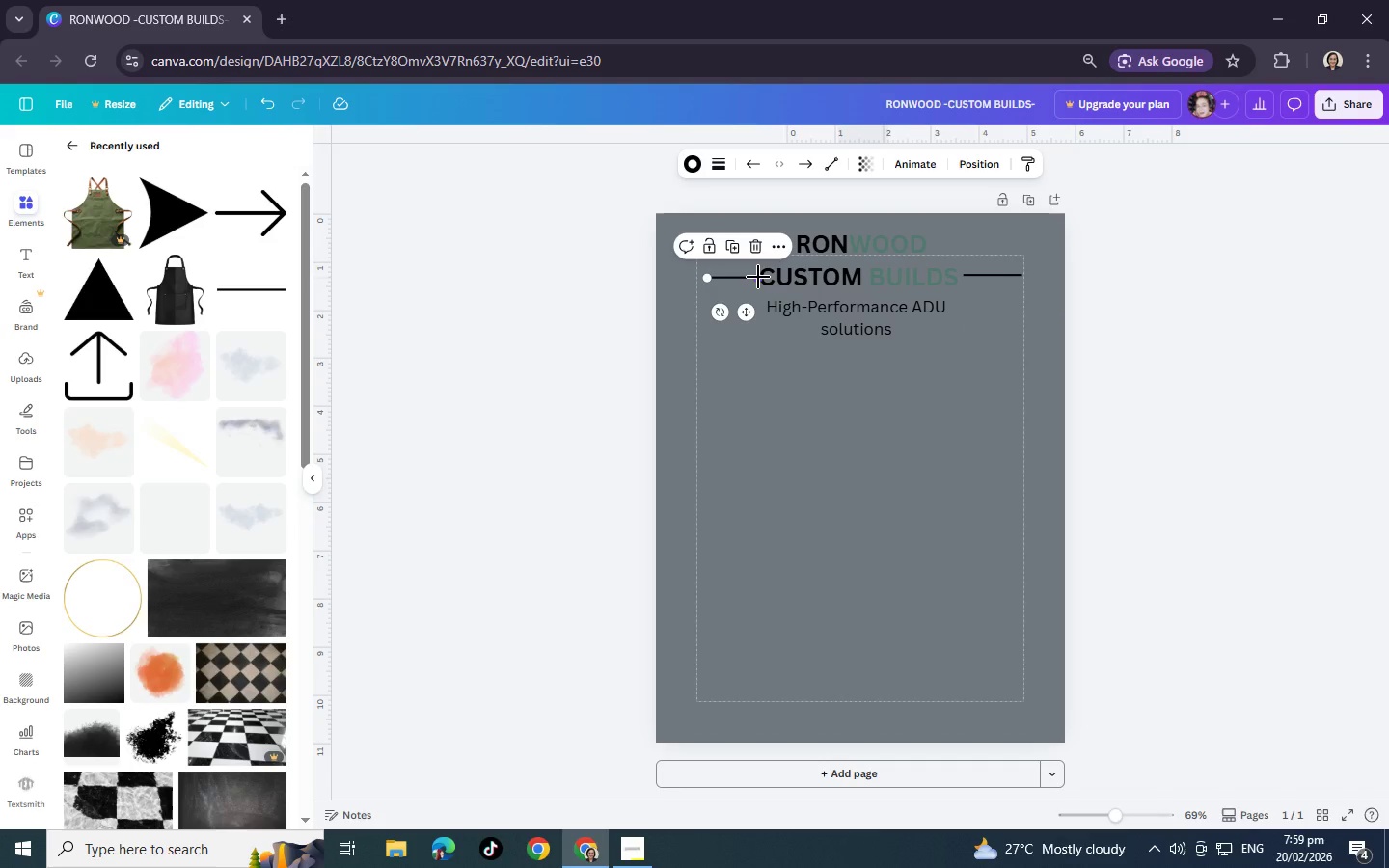 
left_click_drag(start_coordinate=[758, 277], to_coordinate=[751, 277])
 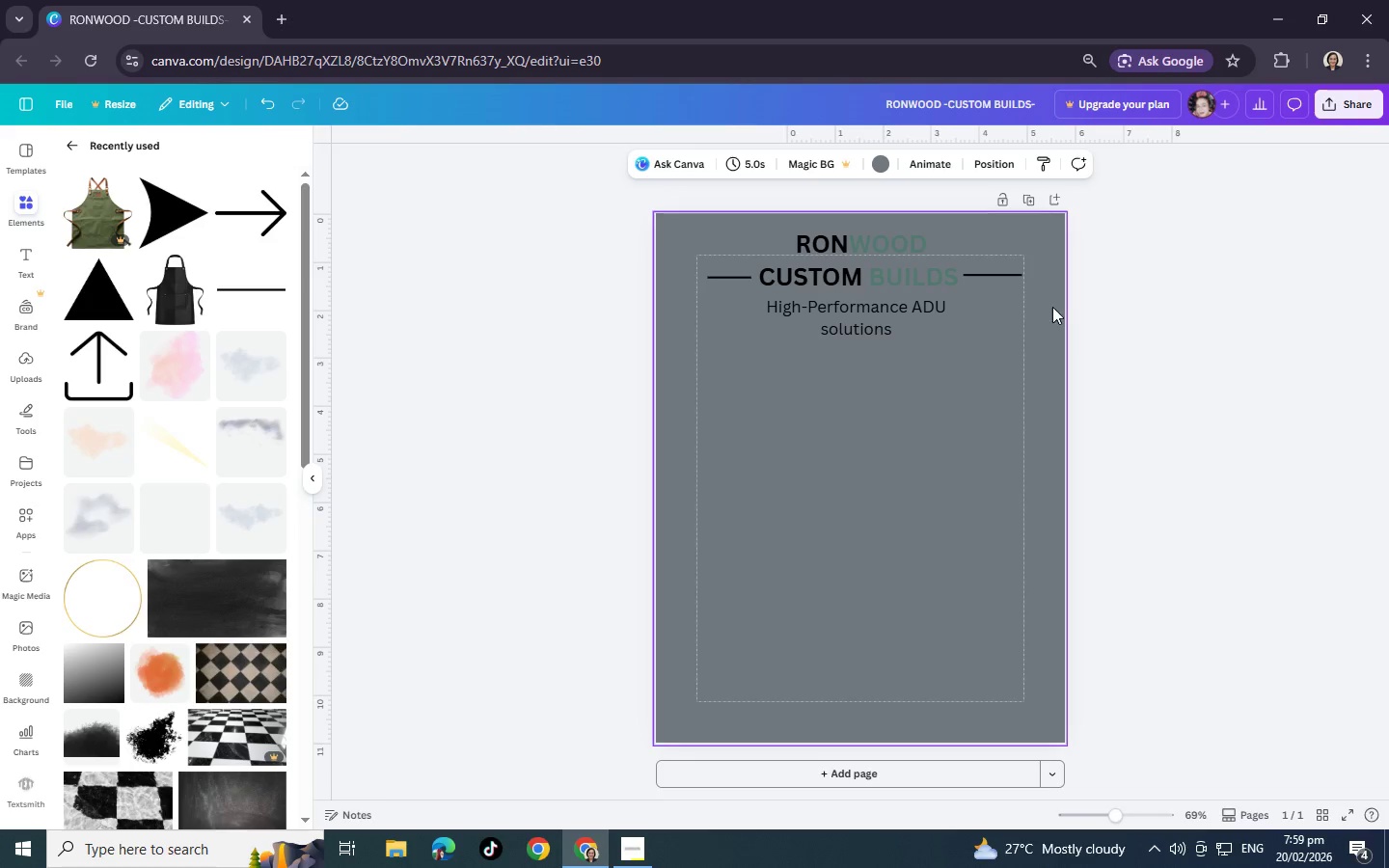 
hold_key(key=ControlLeft, duration=1.51)
 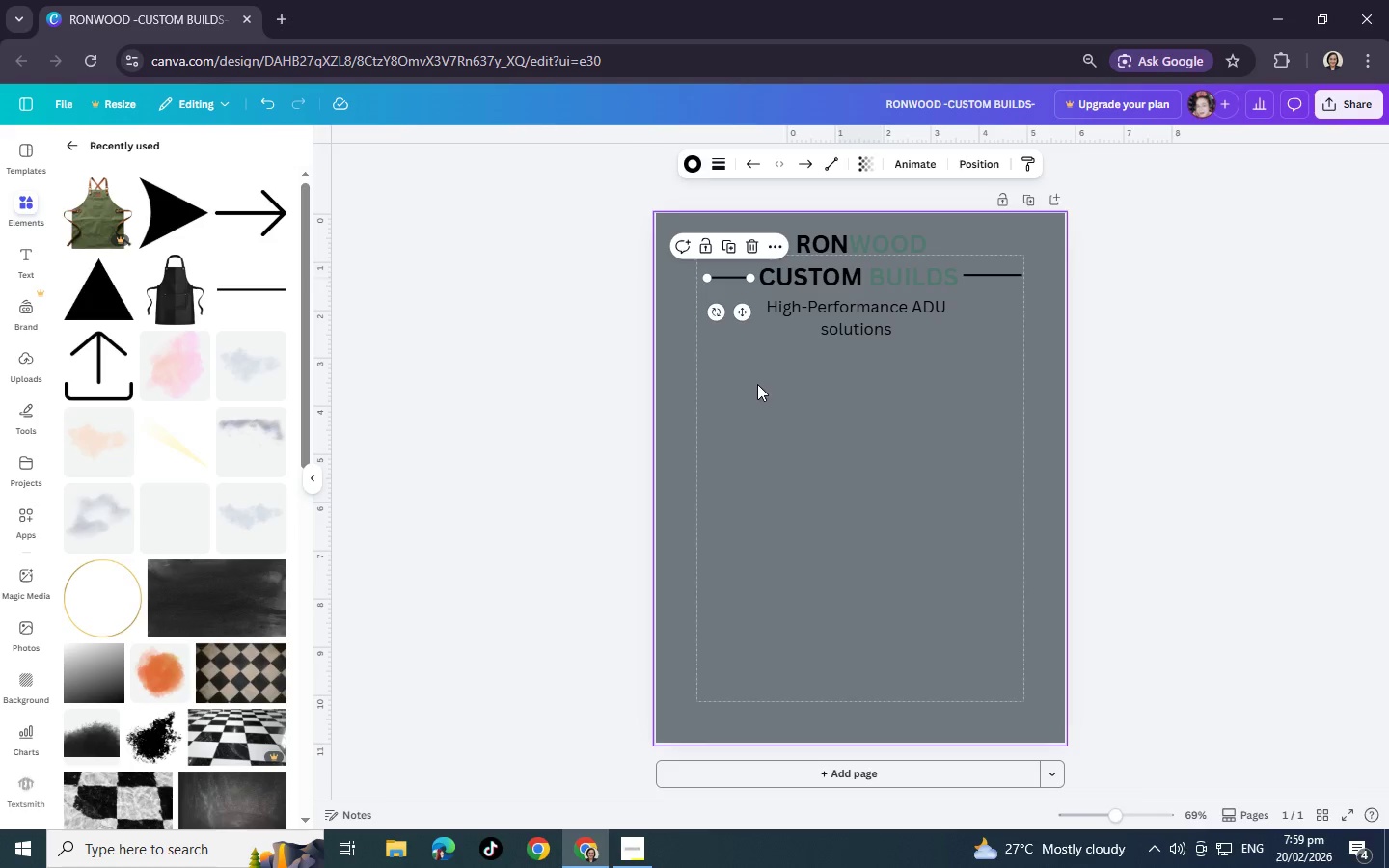 
hold_key(key=ControlLeft, duration=0.41)
 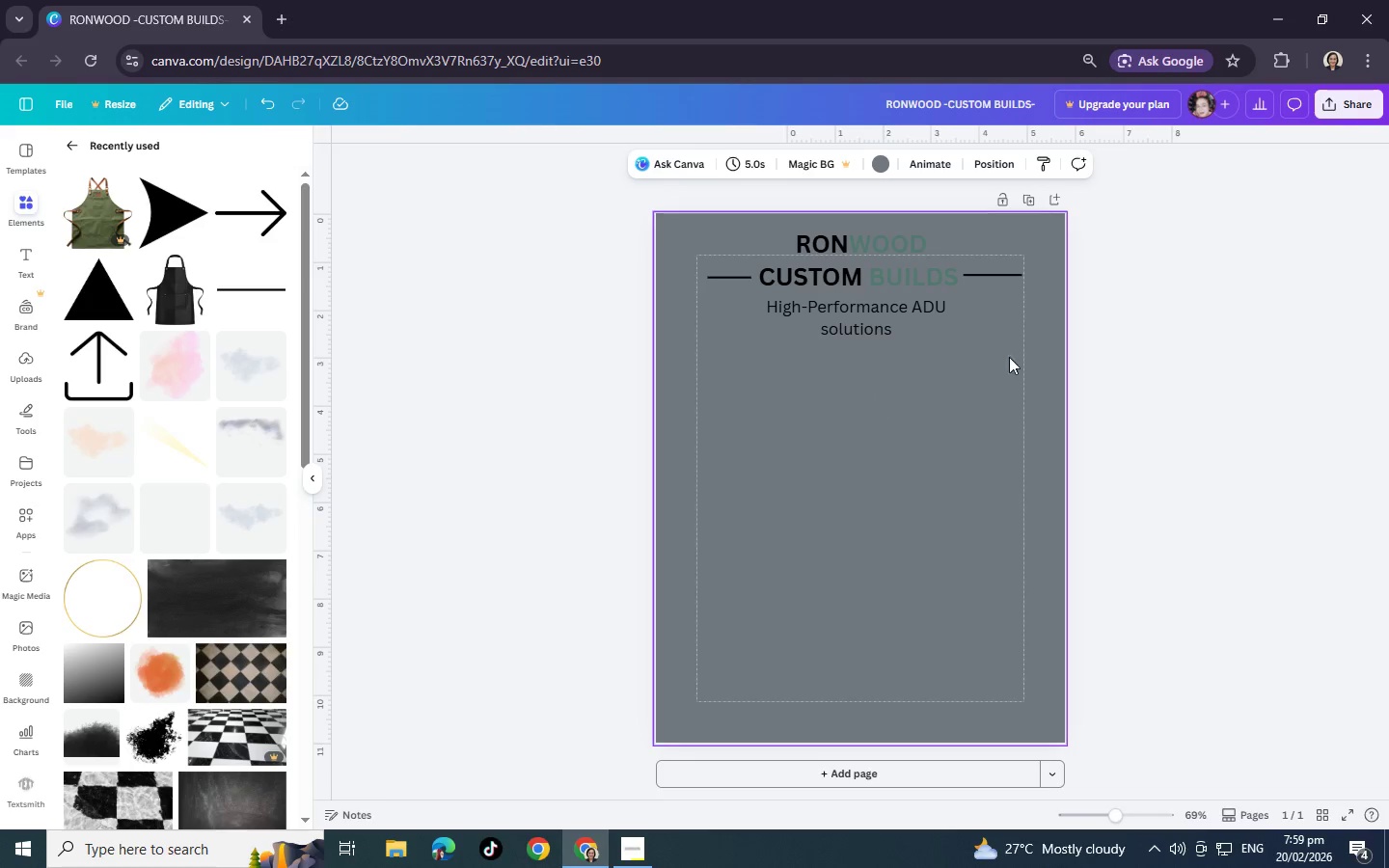 
left_click([757, 383])
 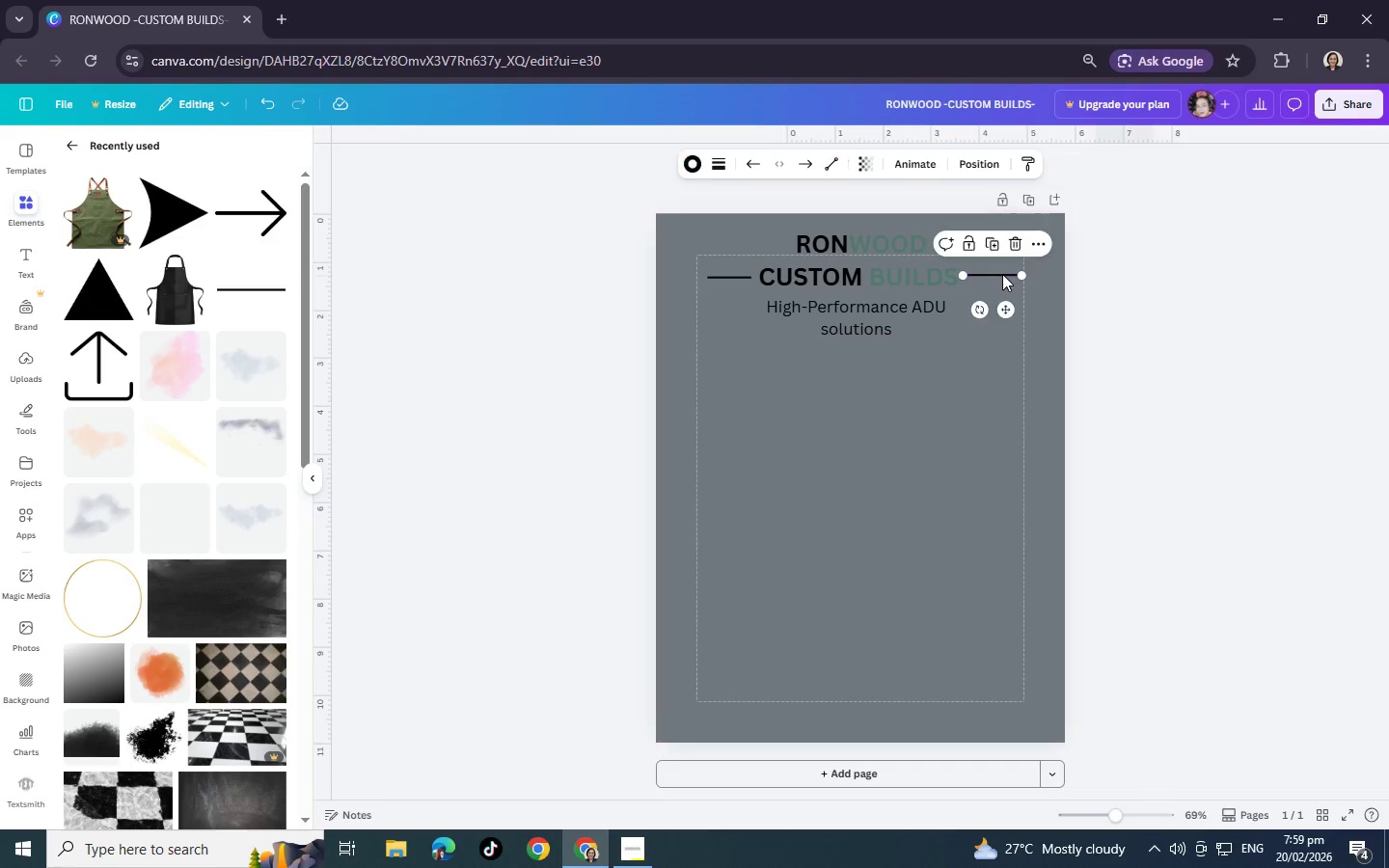 
left_click([1002, 274])
 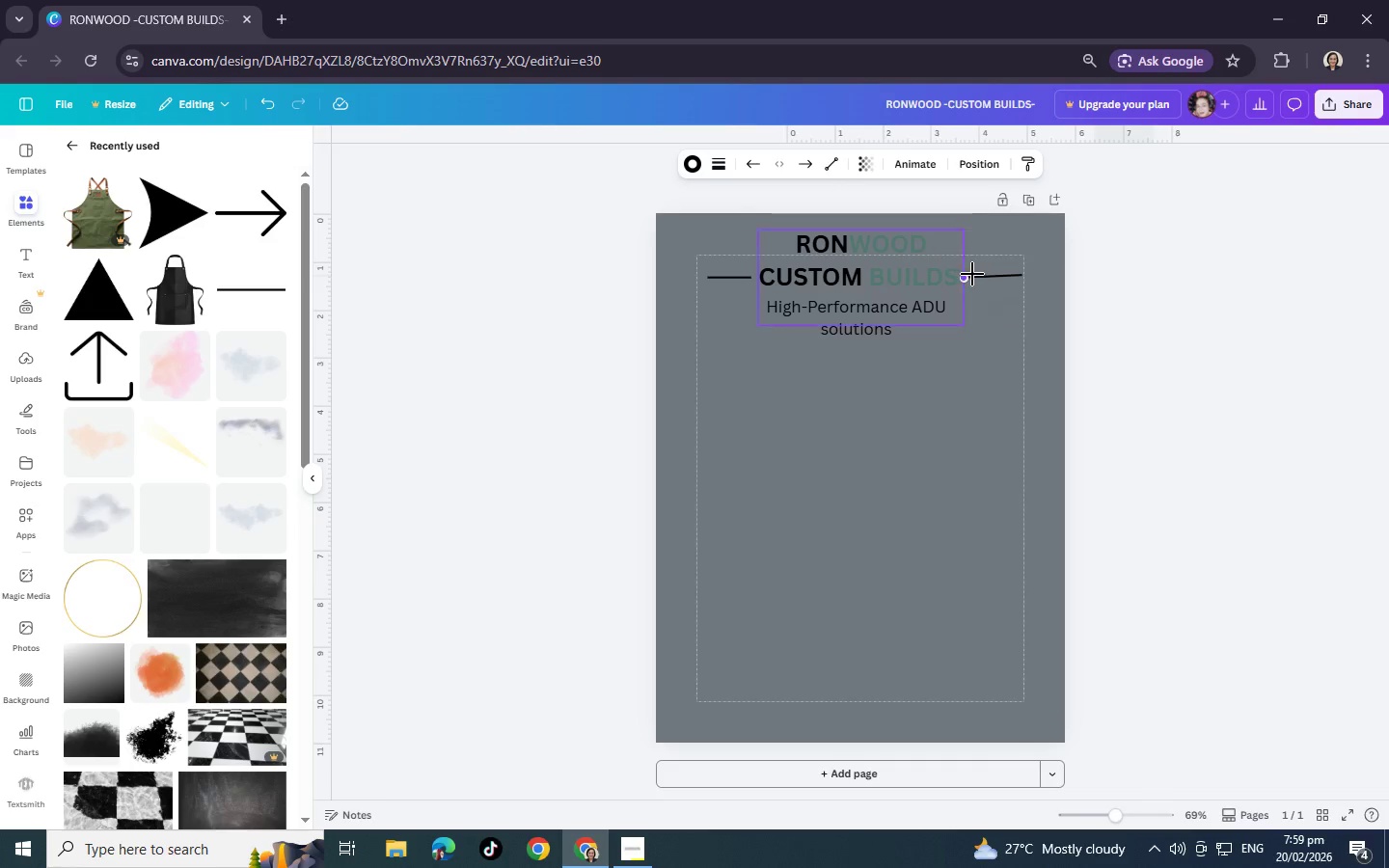 
left_click_drag(start_coordinate=[964, 272], to_coordinate=[983, 271])
 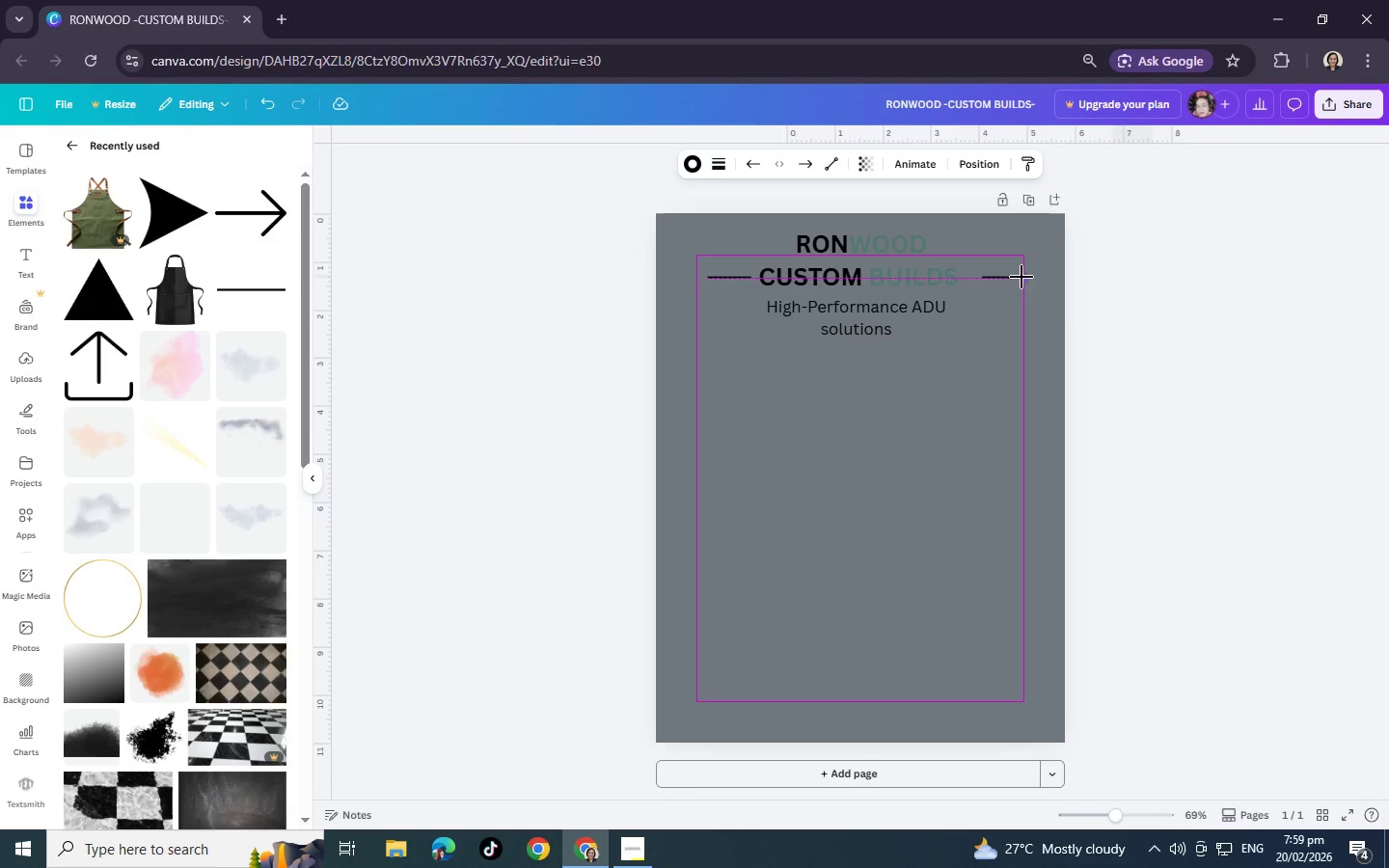 
left_click_drag(start_coordinate=[1021, 273], to_coordinate=[1021, 280])
 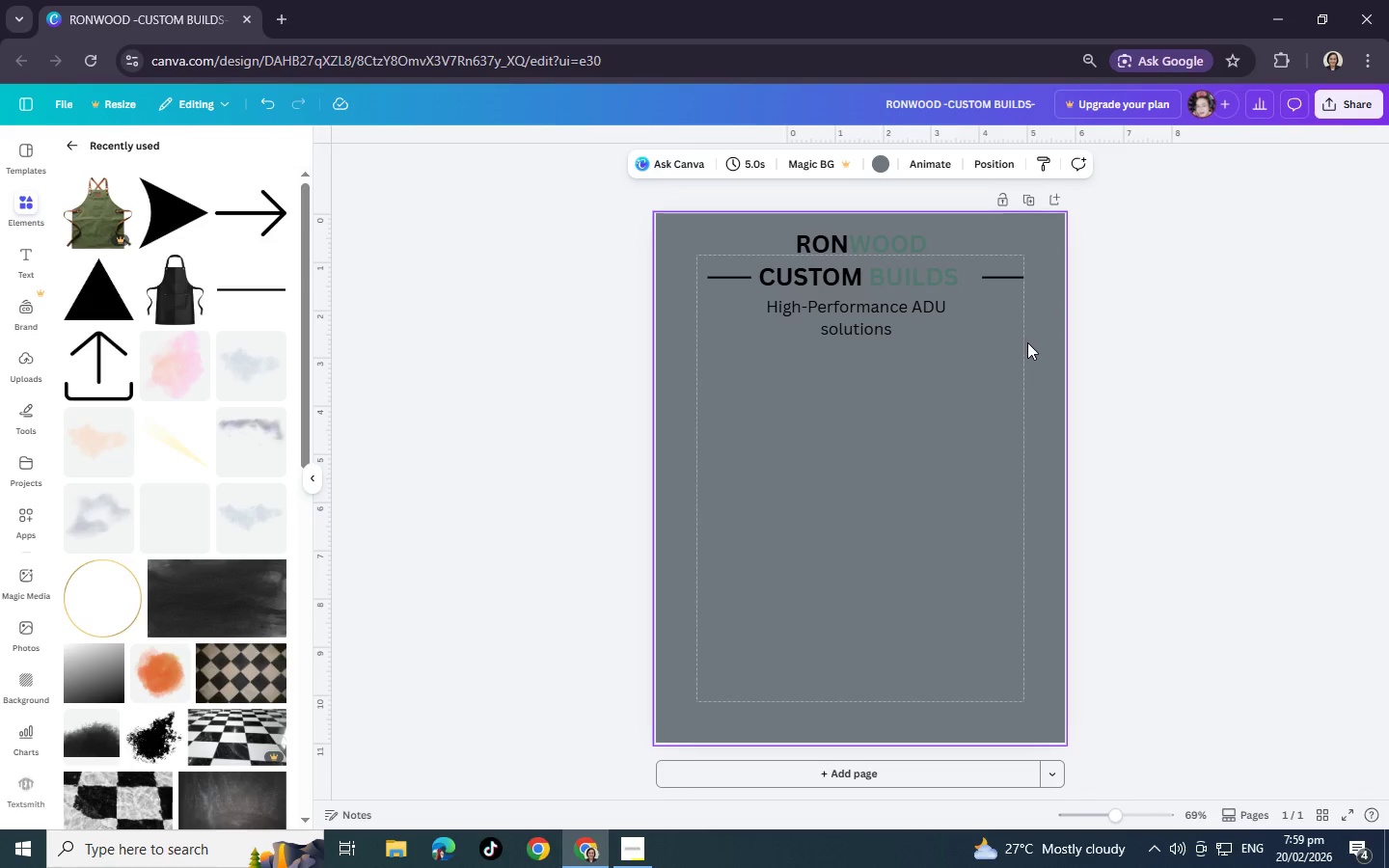 
left_click([1024, 334])
 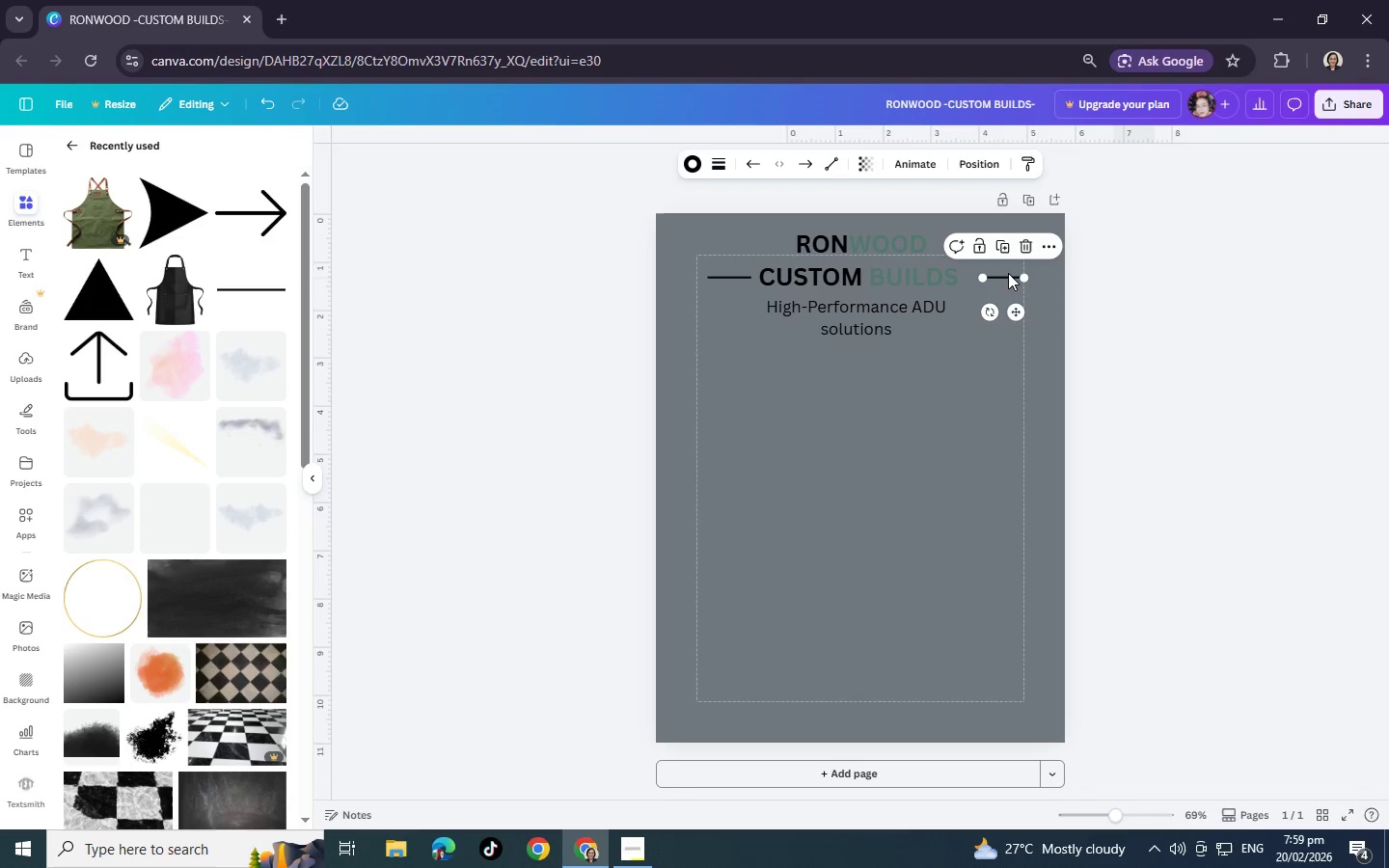 
left_click_drag(start_coordinate=[1008, 273], to_coordinate=[997, 273])
 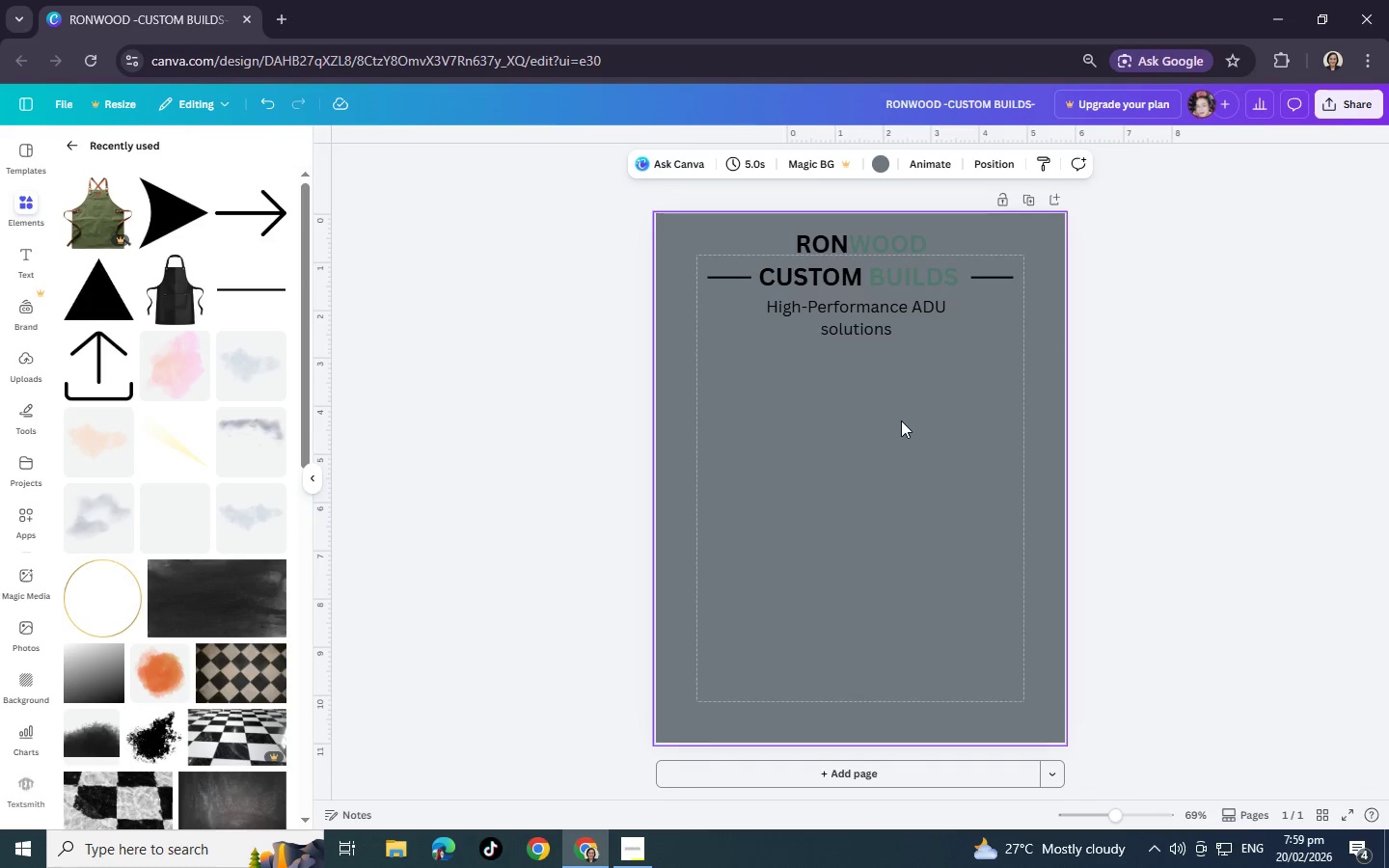 
left_click([901, 420])
 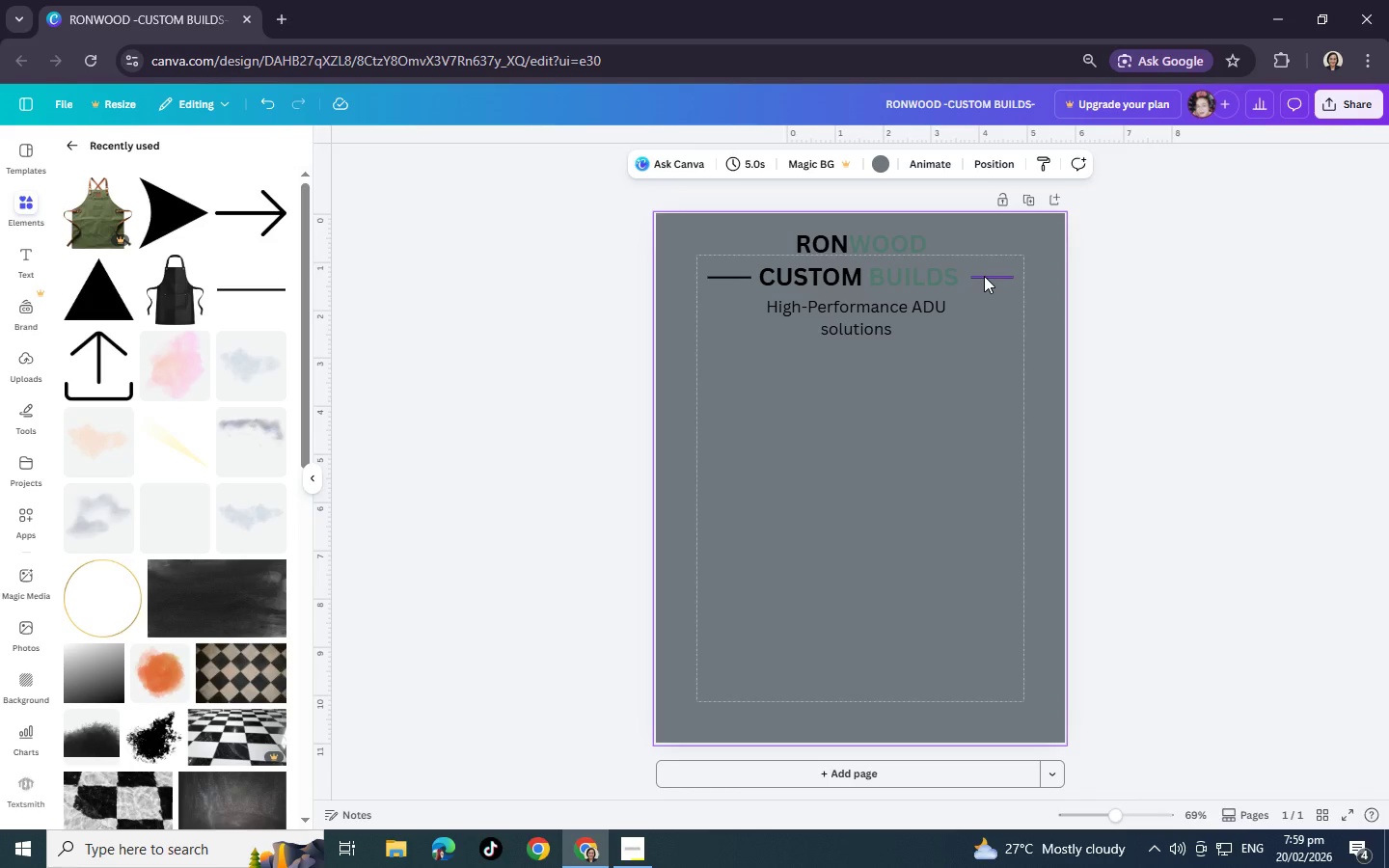 
left_click([984, 276])
 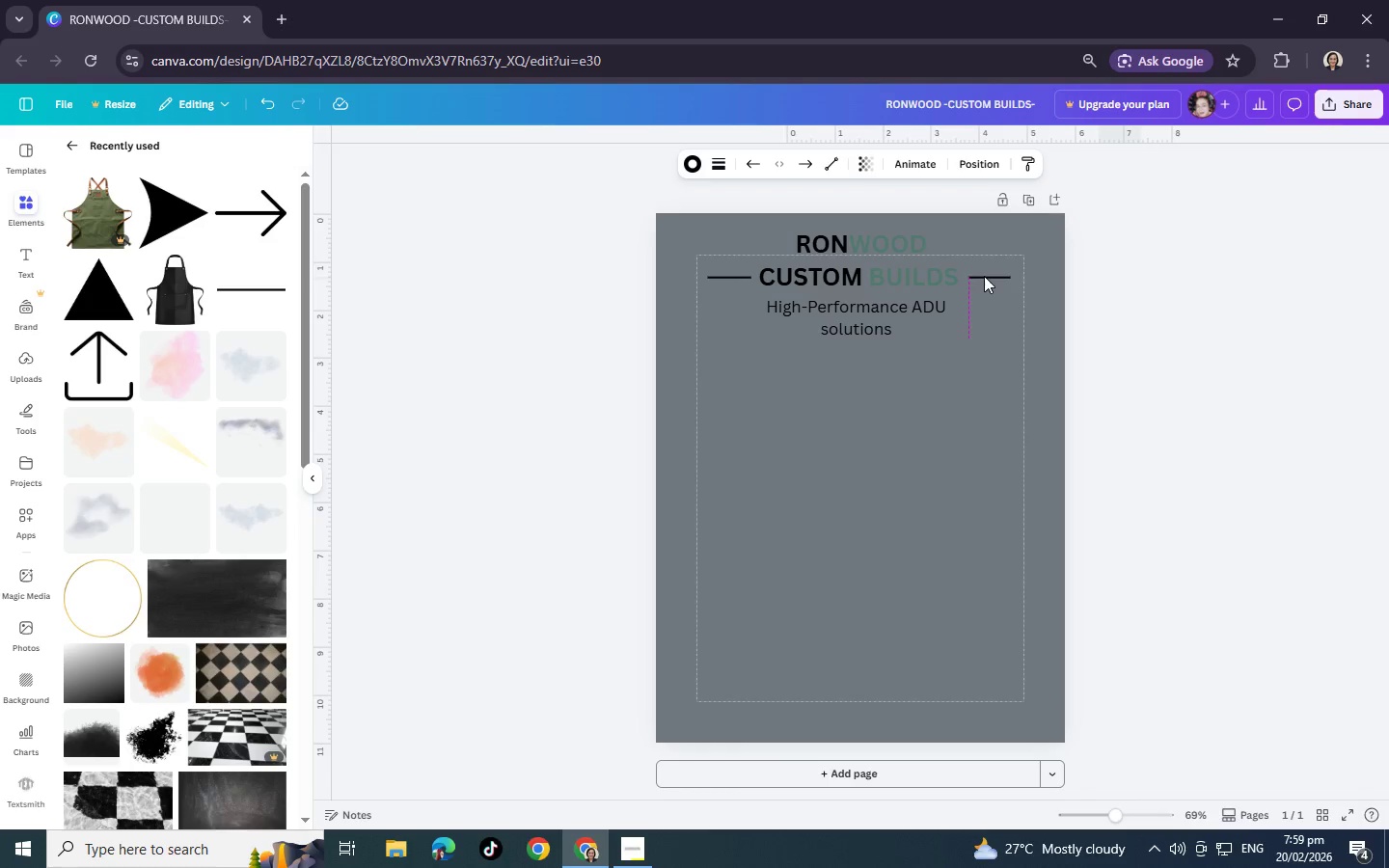 
key(ArrowLeft)
 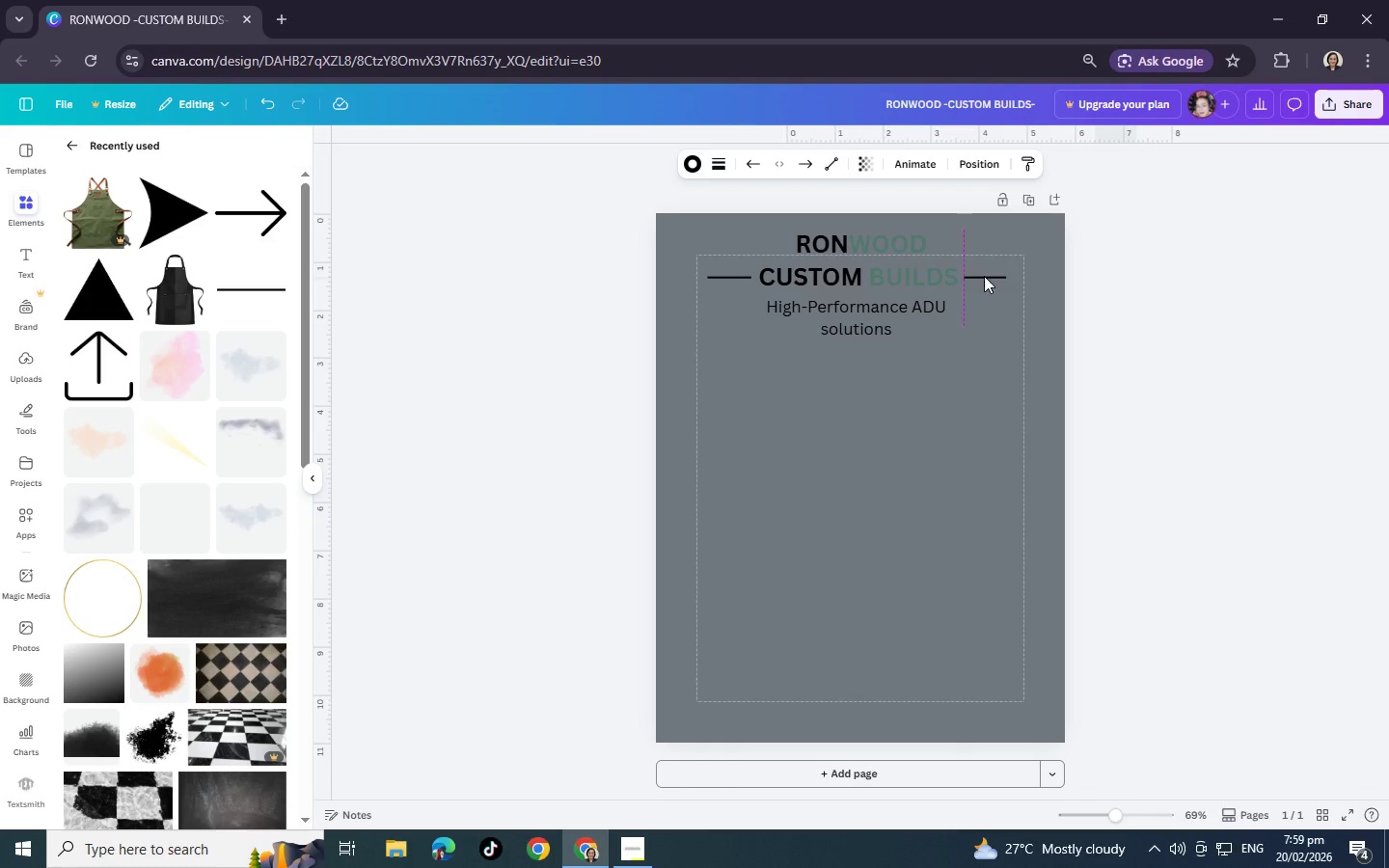 
key(ArrowLeft)
 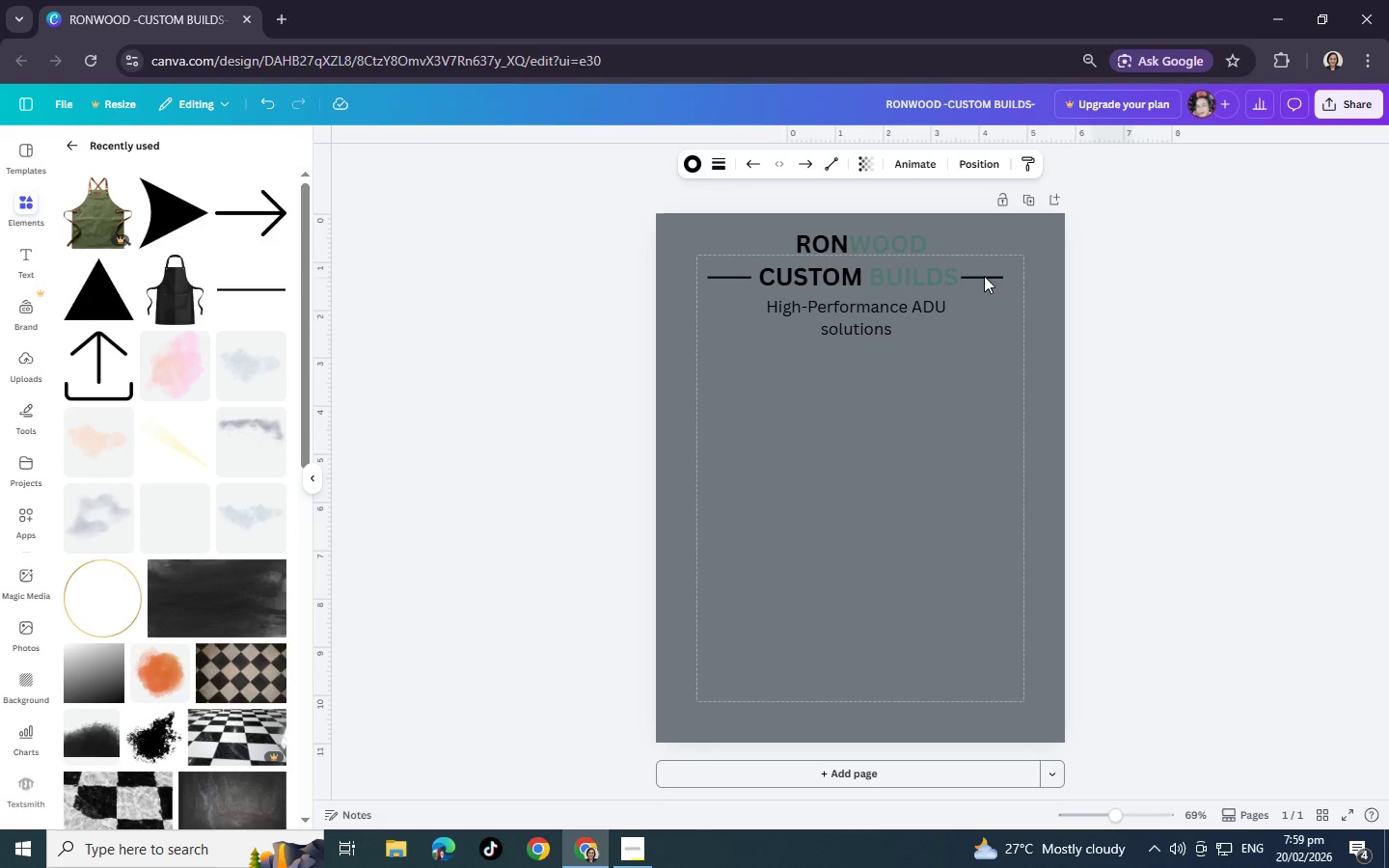 
key(ArrowLeft)
 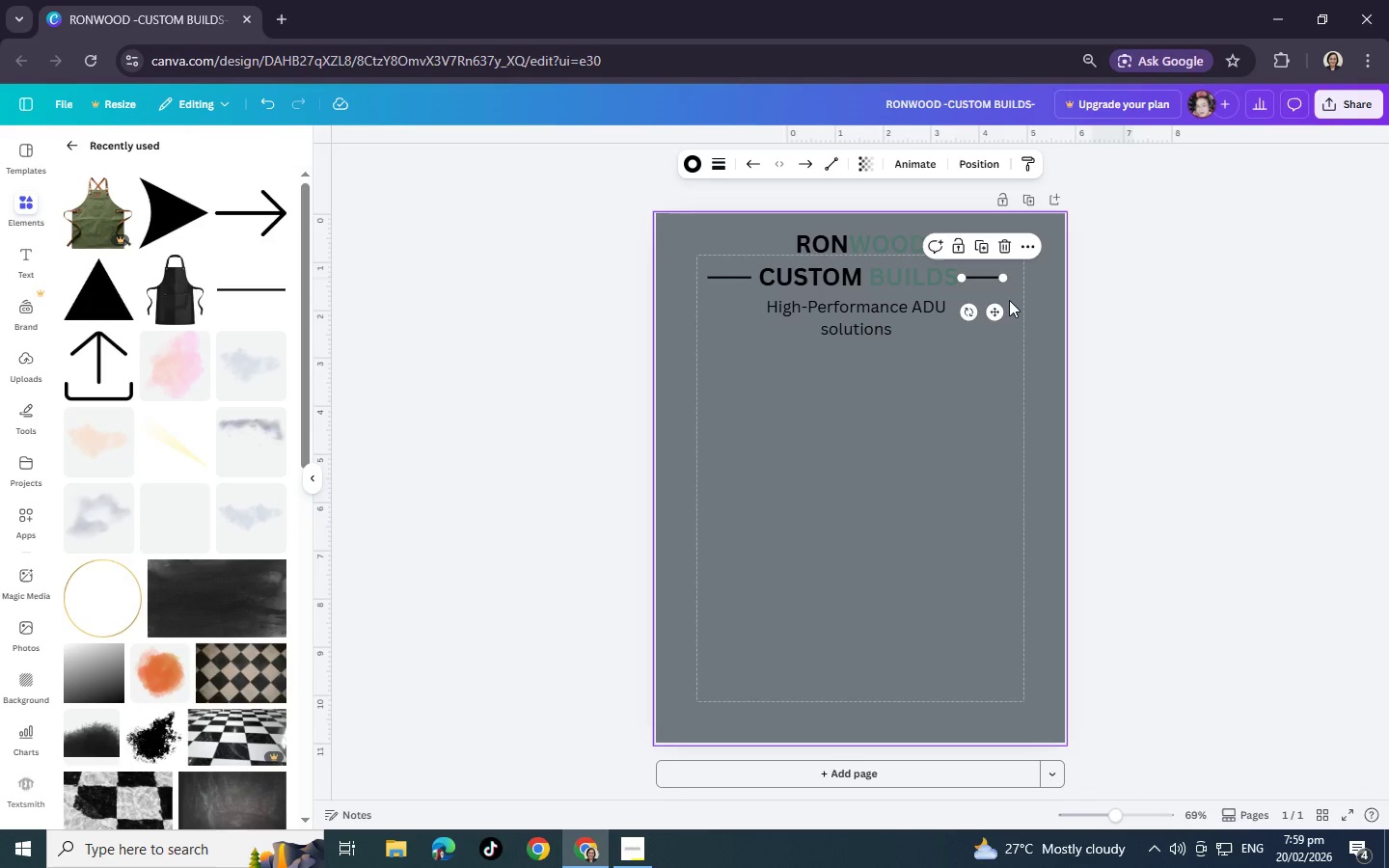 
key(ArrowDown)
 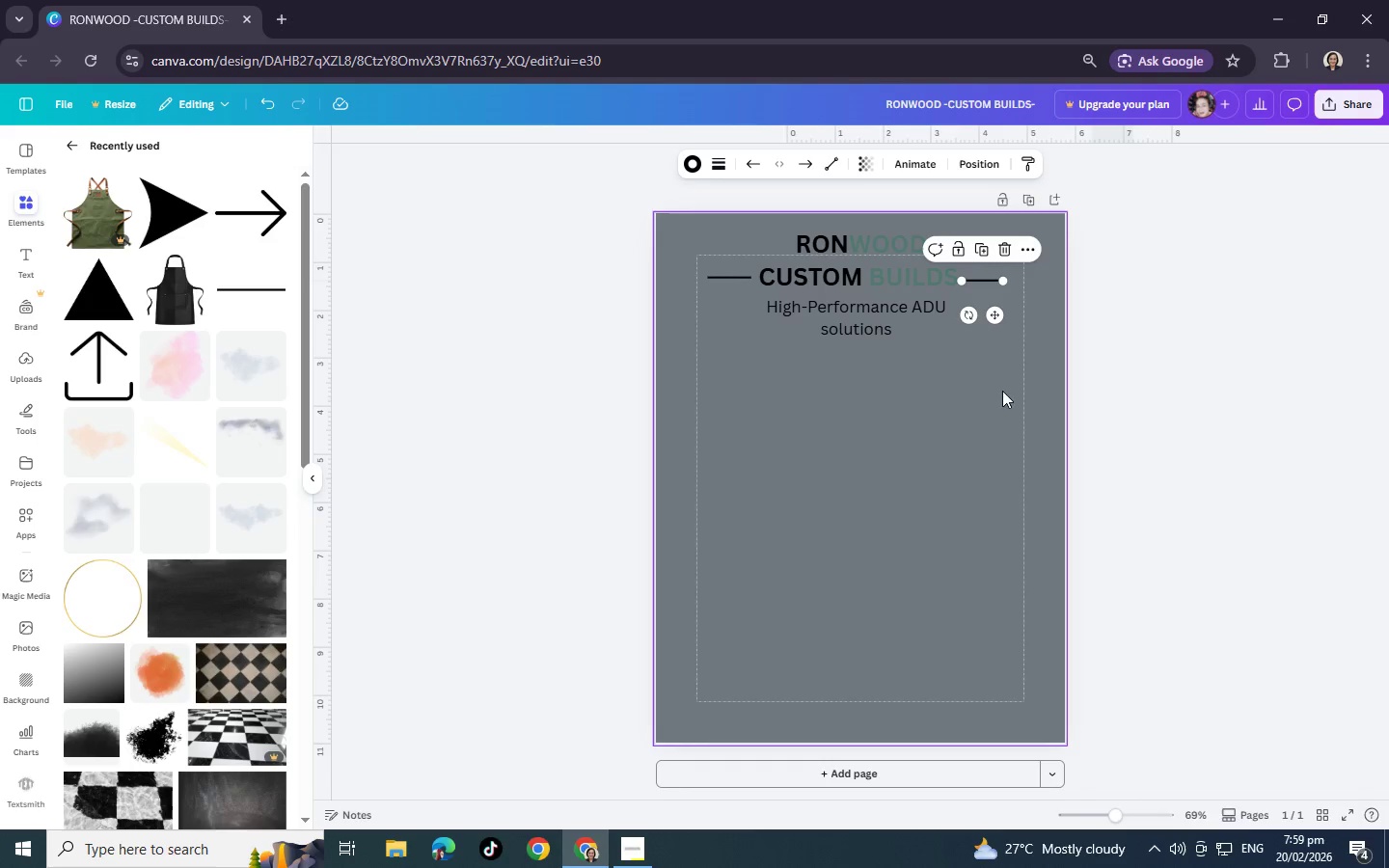 
left_click([987, 387])
 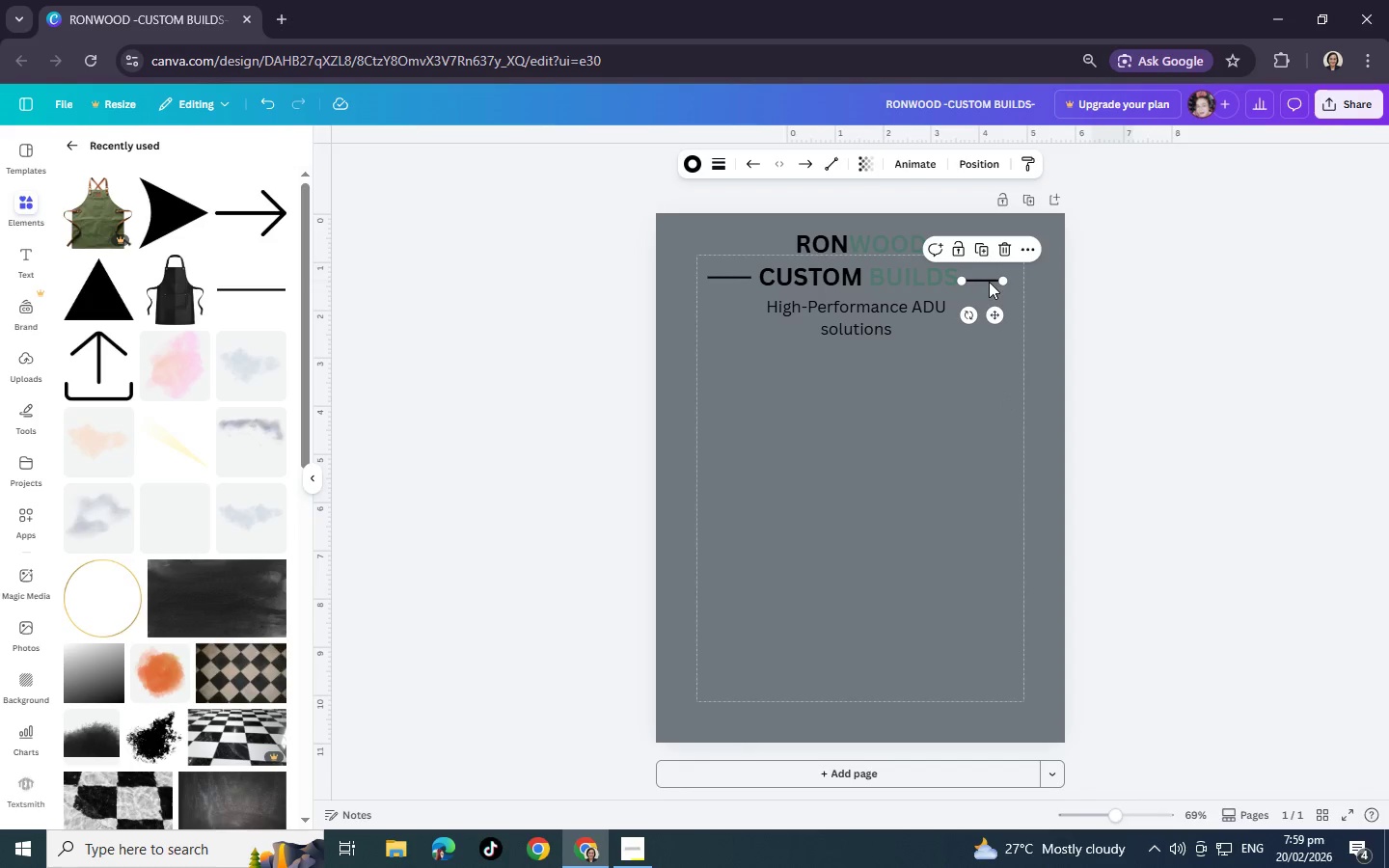 
left_click_drag(start_coordinate=[989, 282], to_coordinate=[994, 275])
 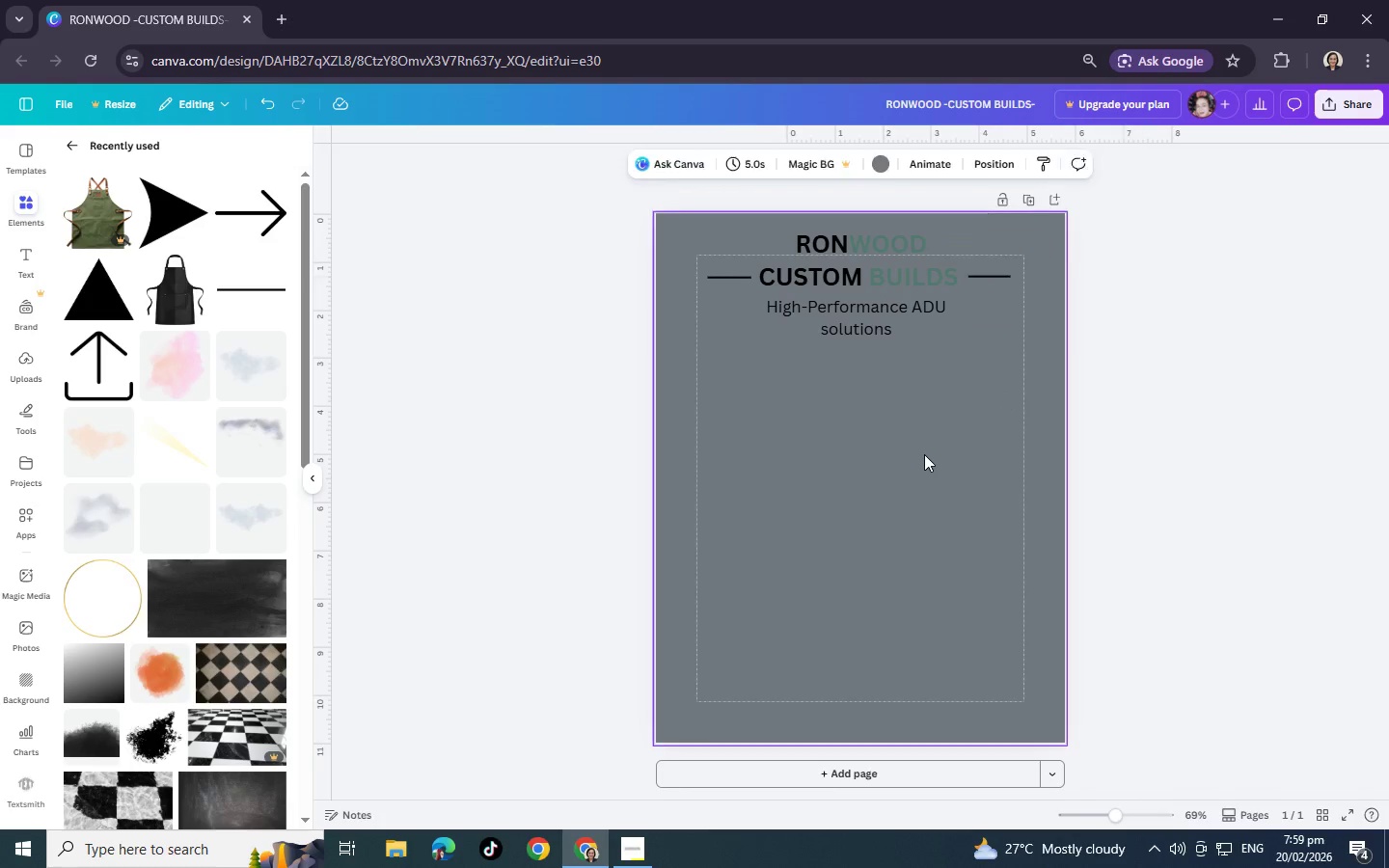 
left_click([924, 454])
 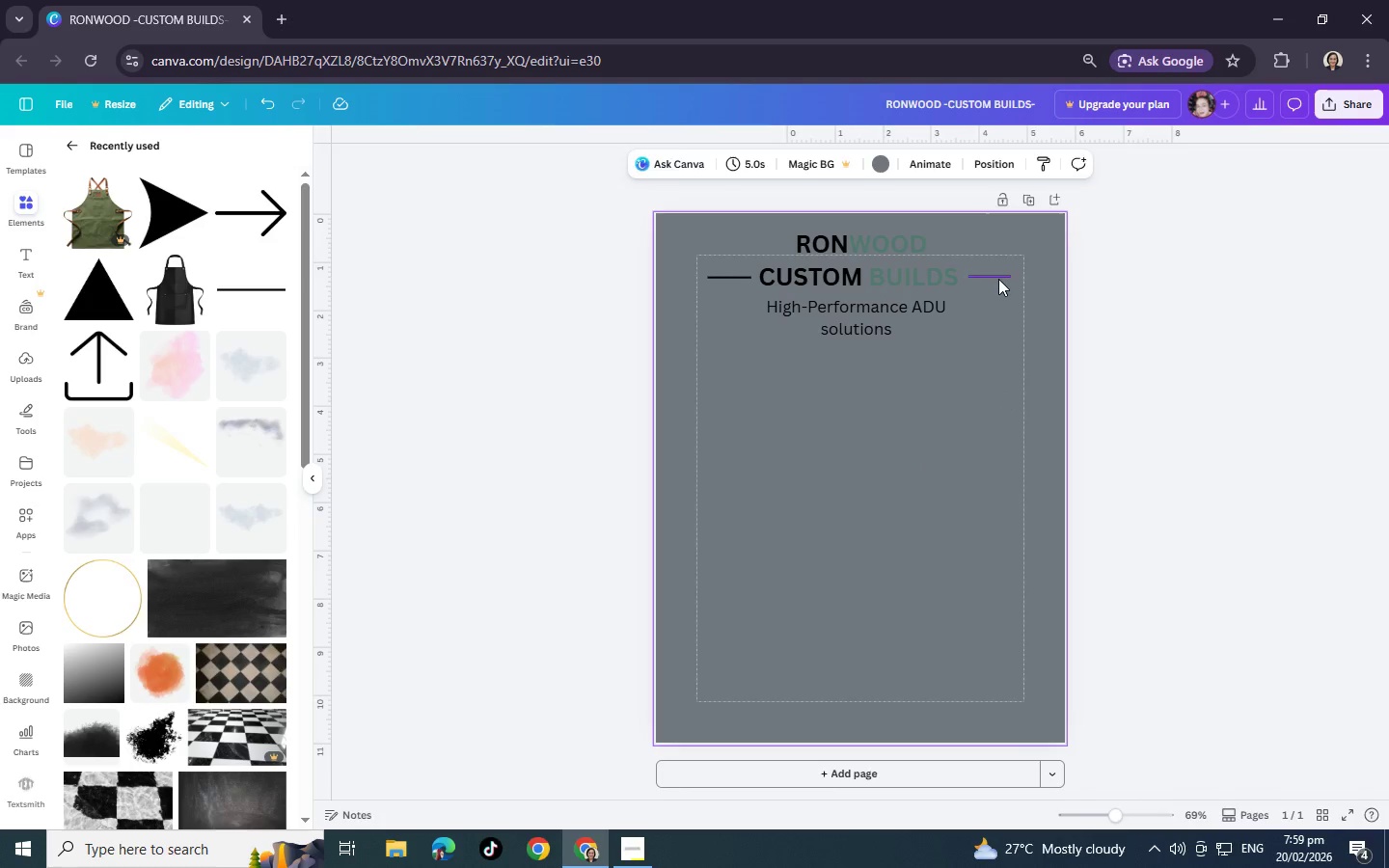 
left_click([998, 279])
 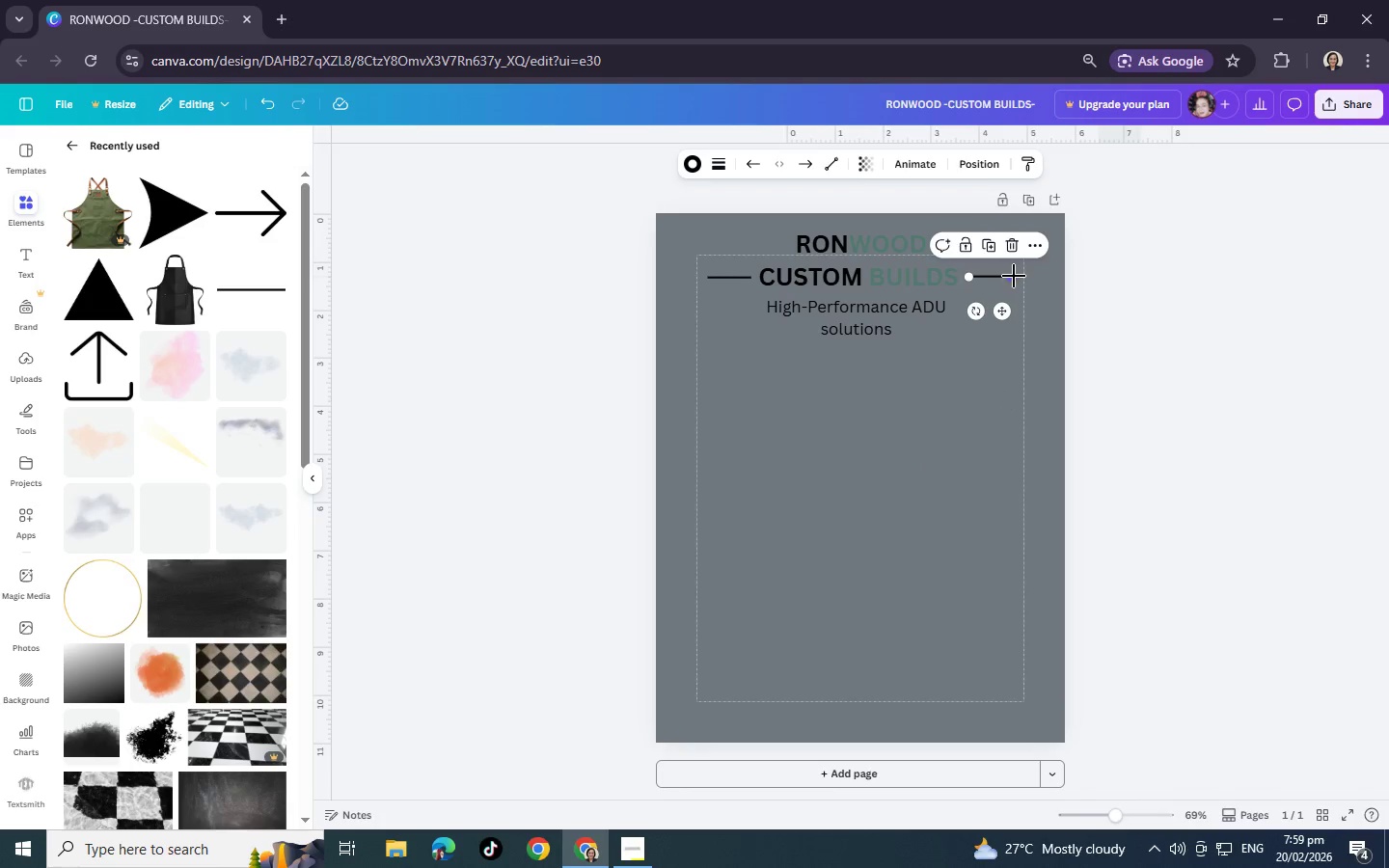 
left_click_drag(start_coordinate=[1010, 276], to_coordinate=[1017, 276])
 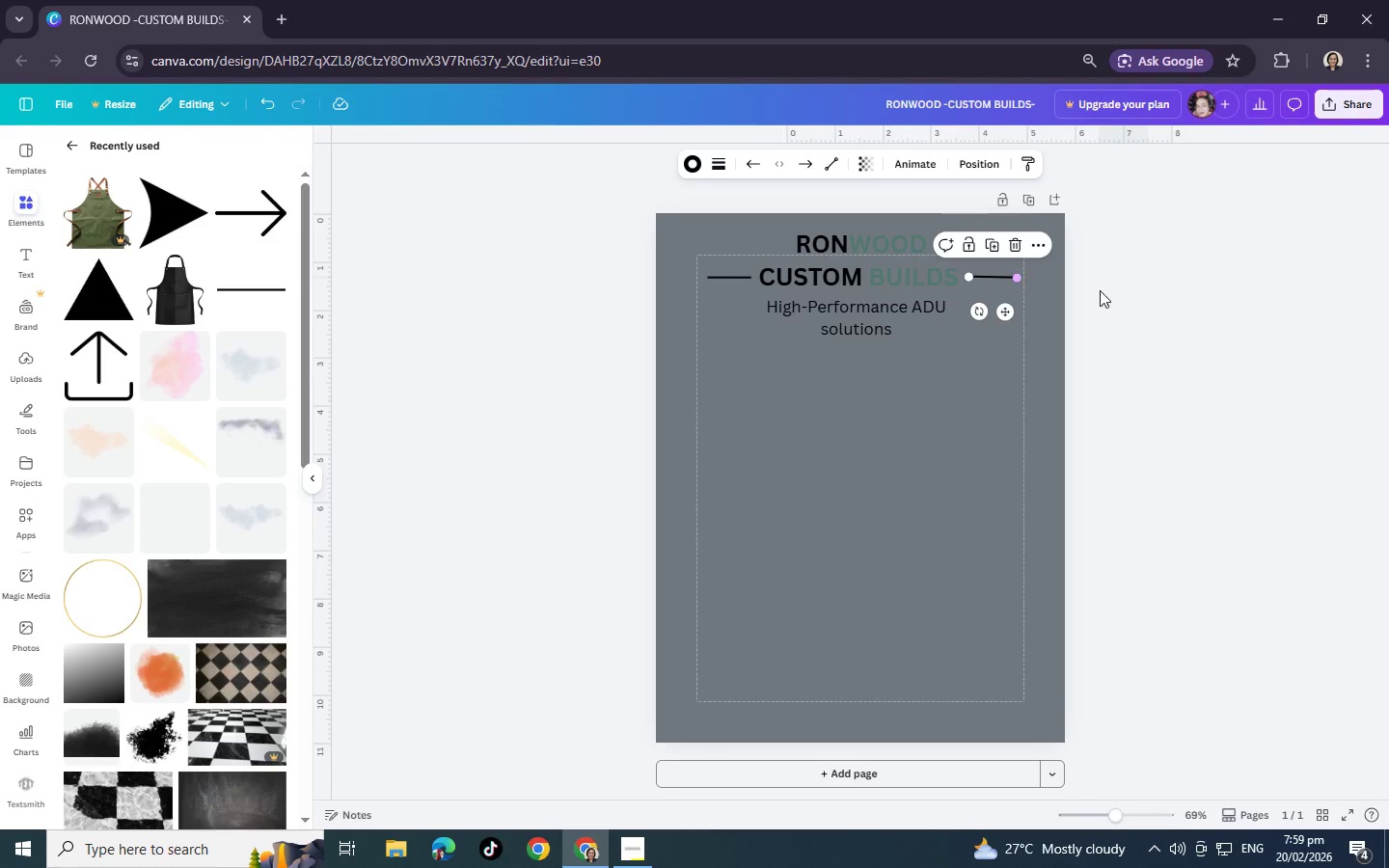 
left_click([1163, 304])
 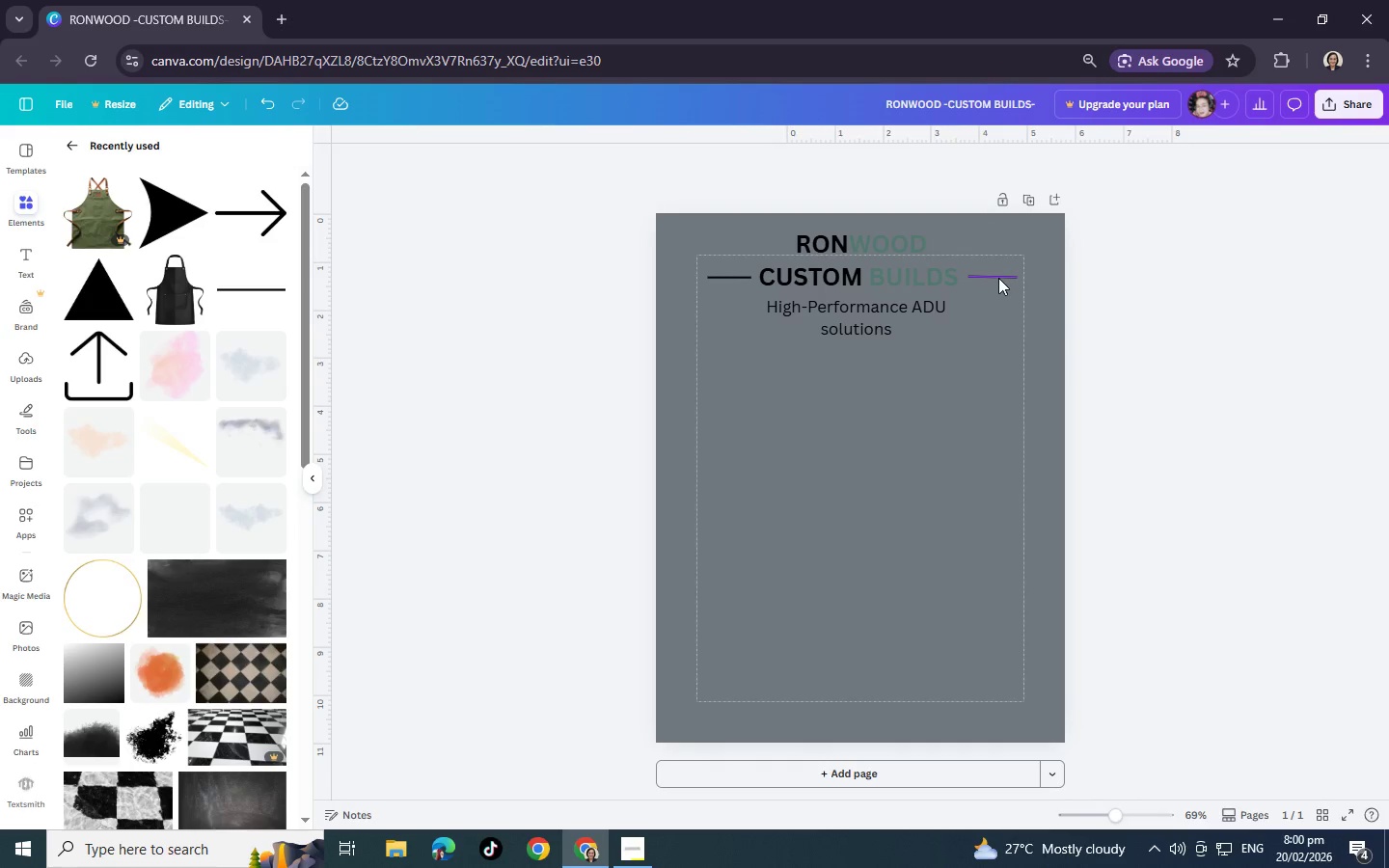 
left_click([998, 278])
 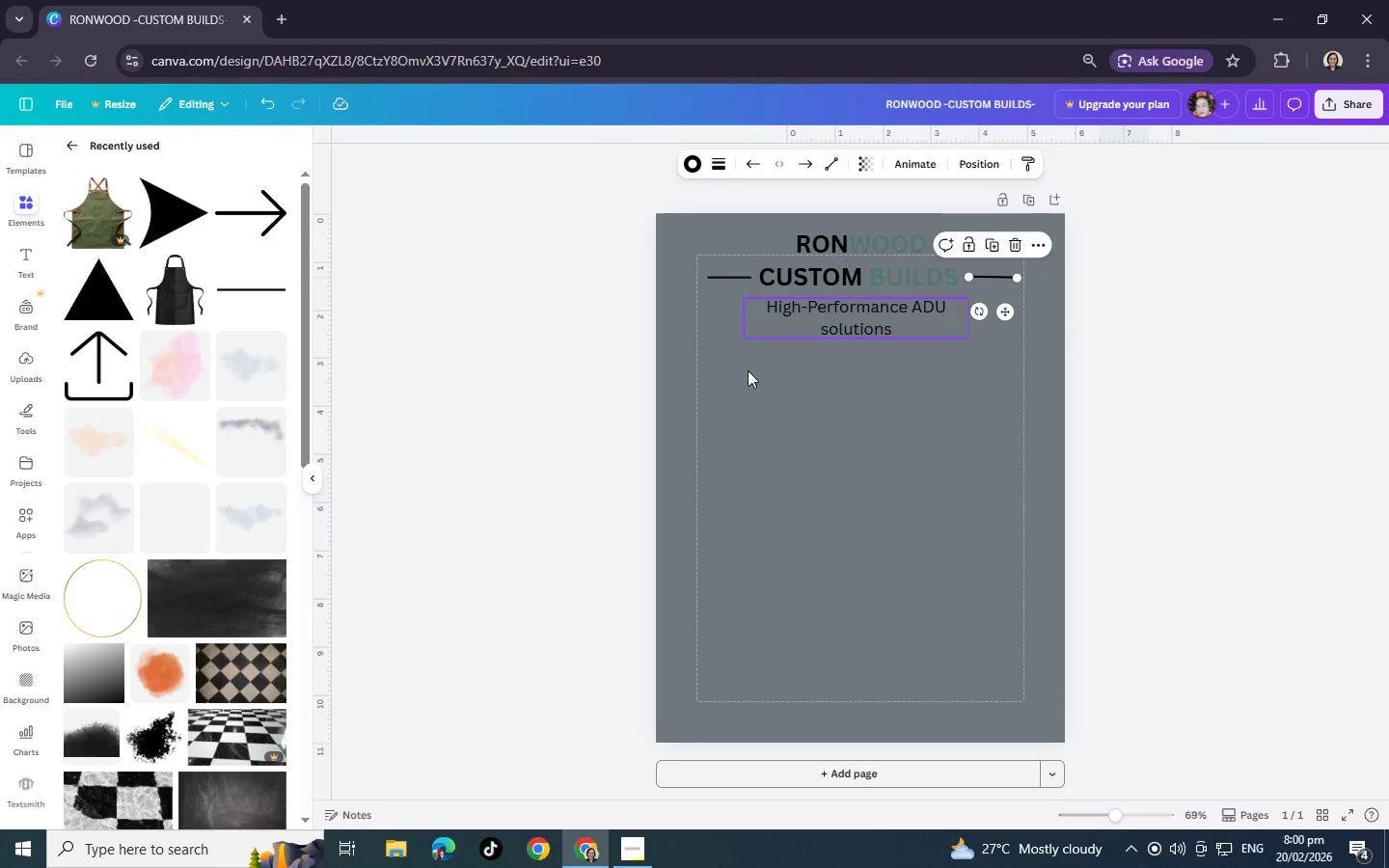 
left_click([749, 469])
 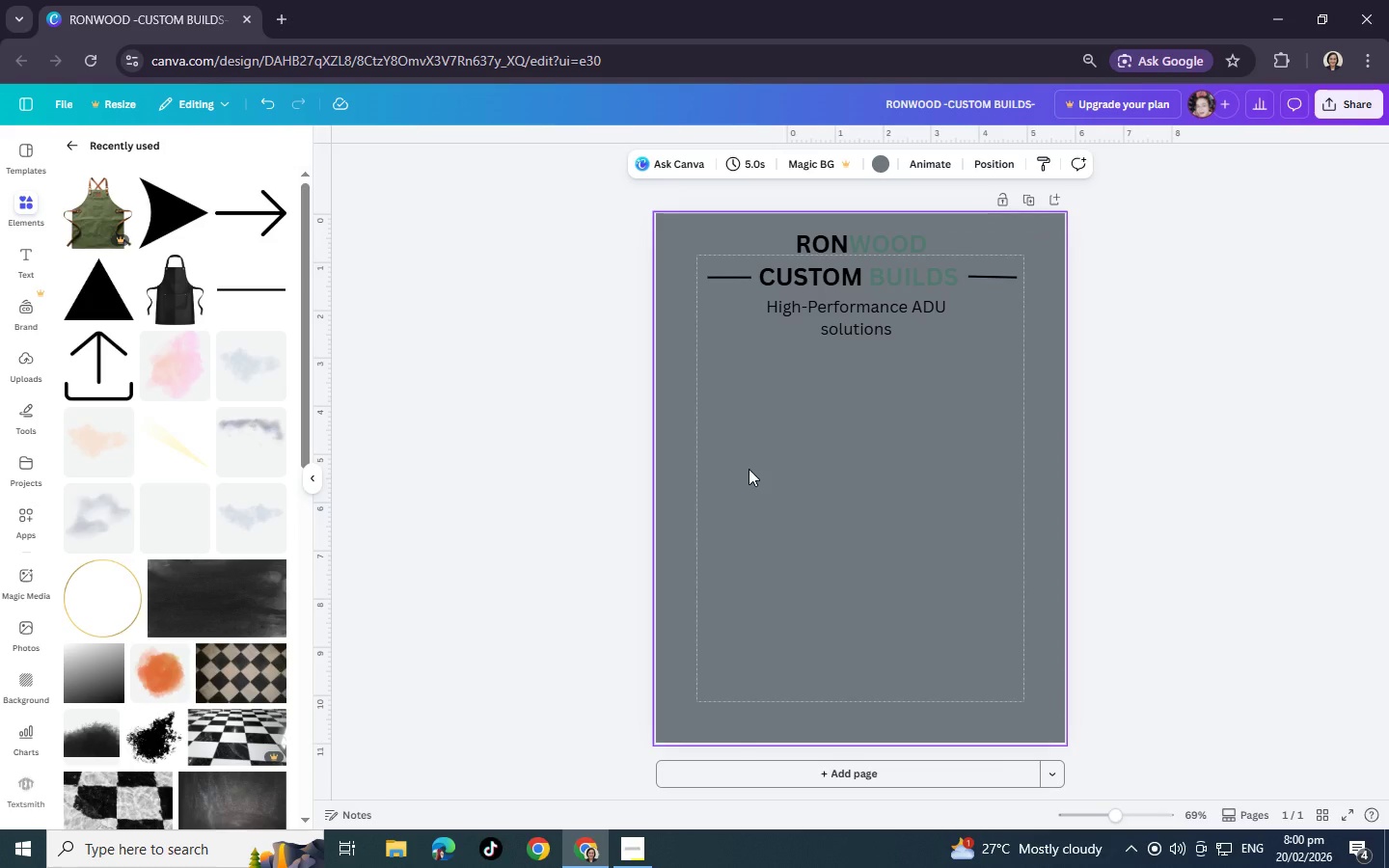 
wait(9.47)
 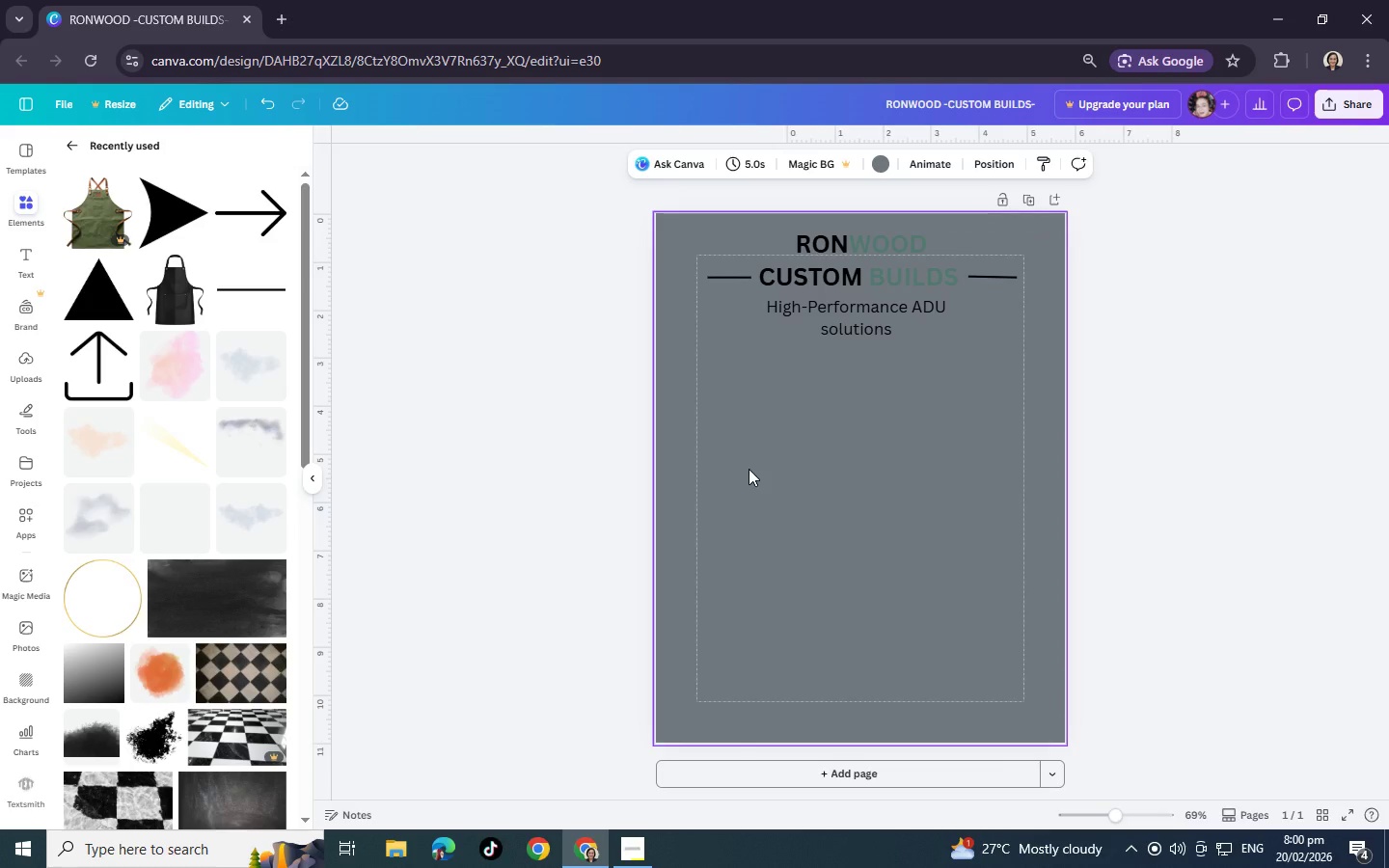 
left_click([981, 274])
 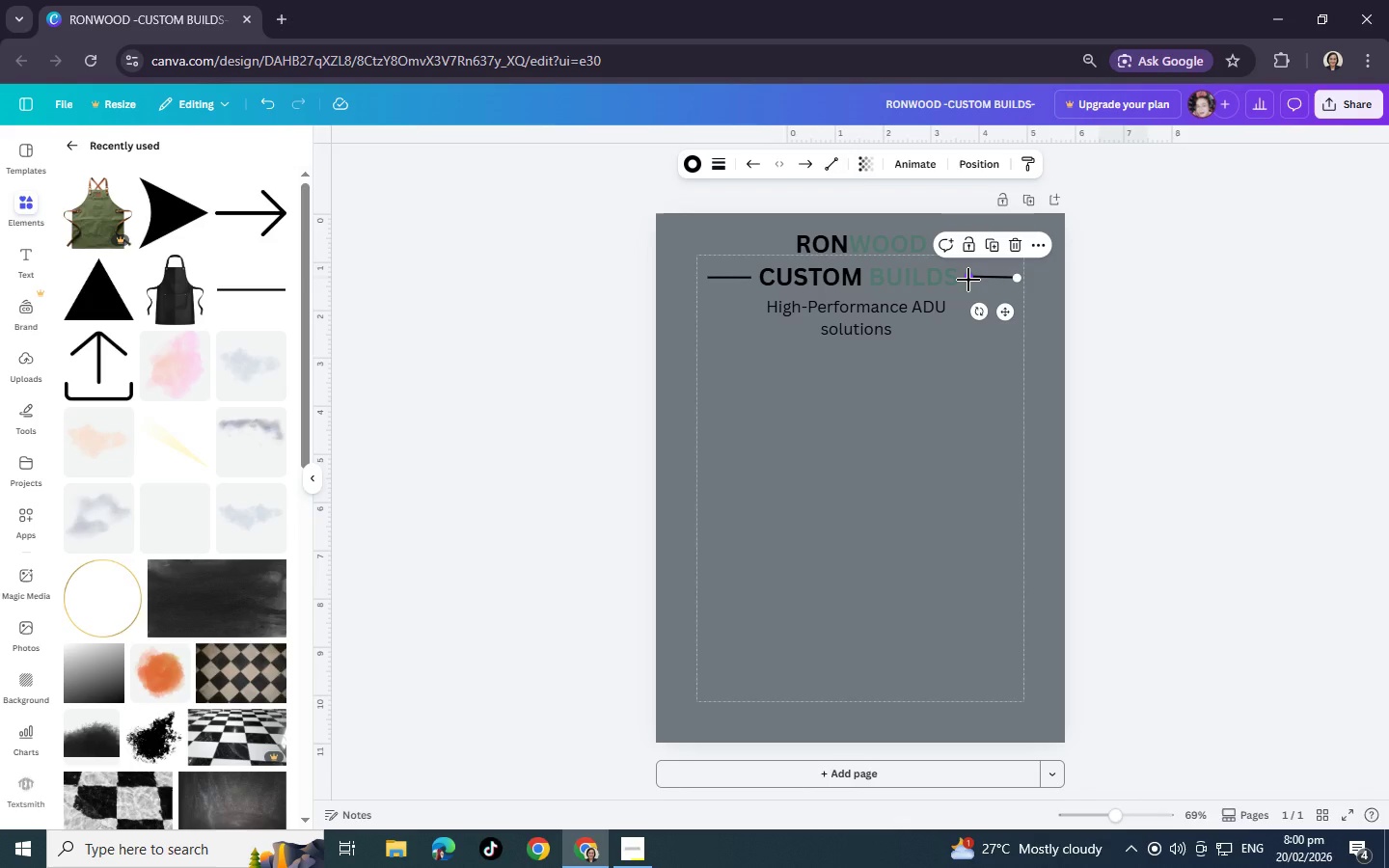 
left_click_drag(start_coordinate=[968, 280], to_coordinate=[971, 285])
 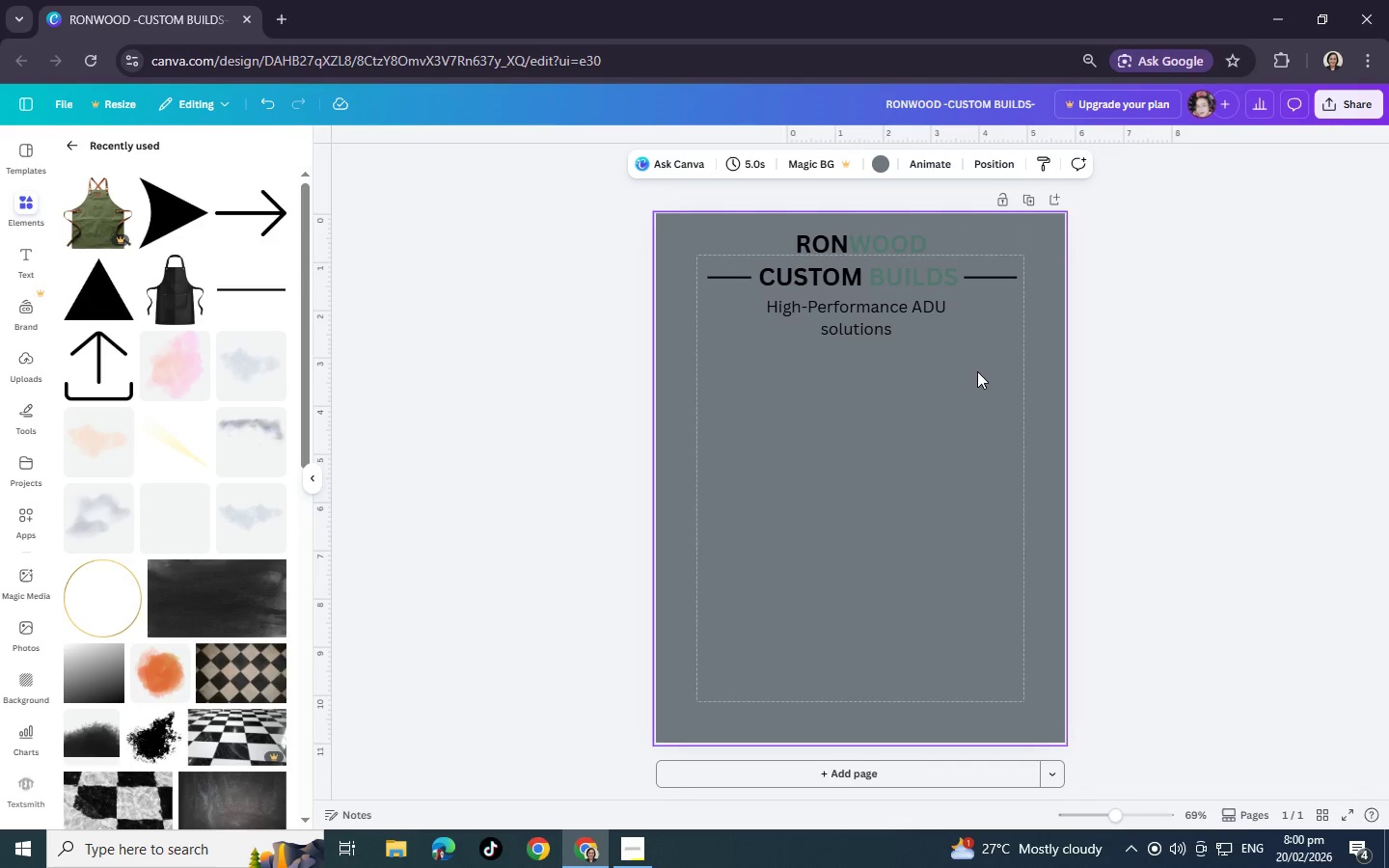 
left_click([977, 371])
 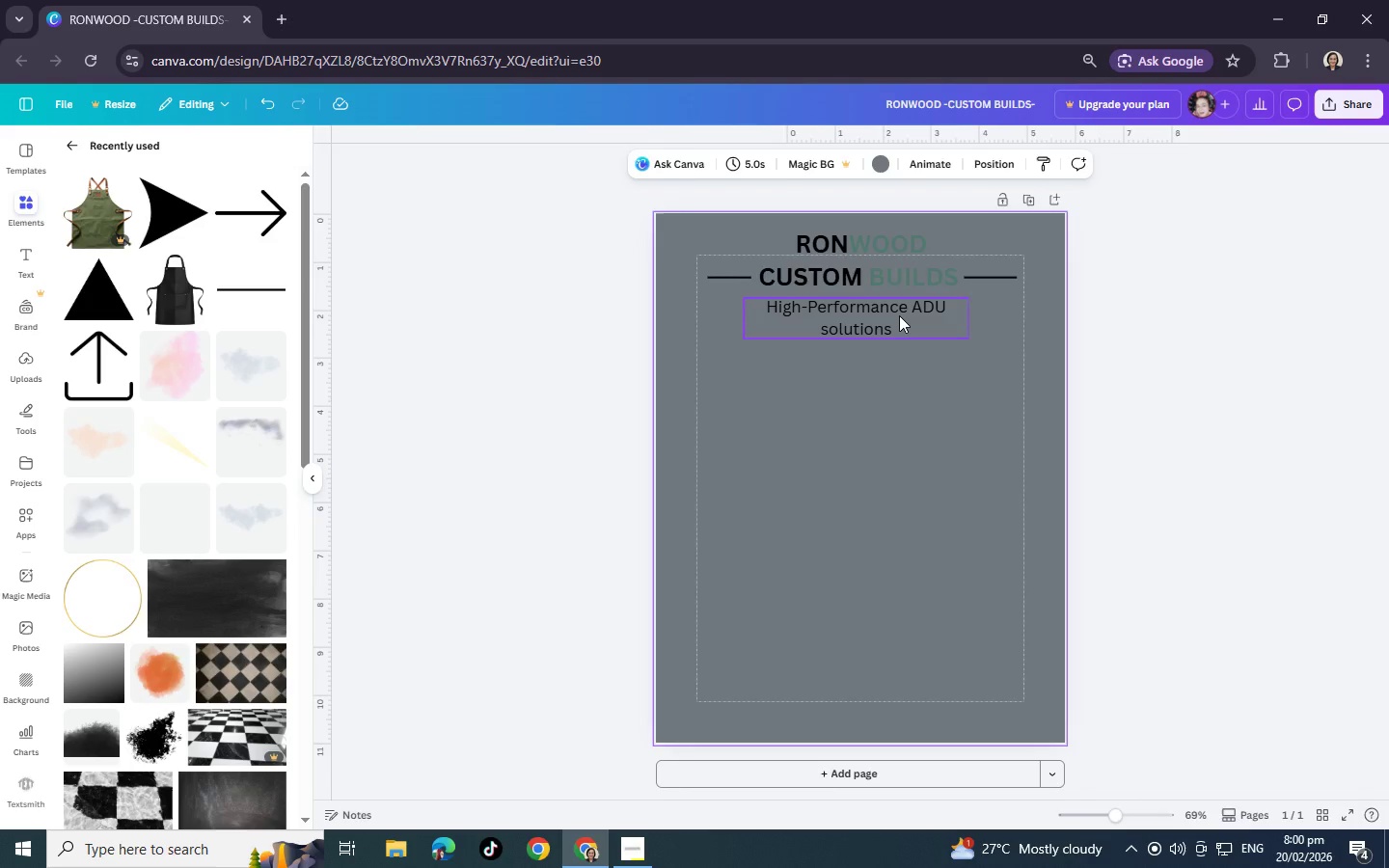 
left_click([899, 315])
 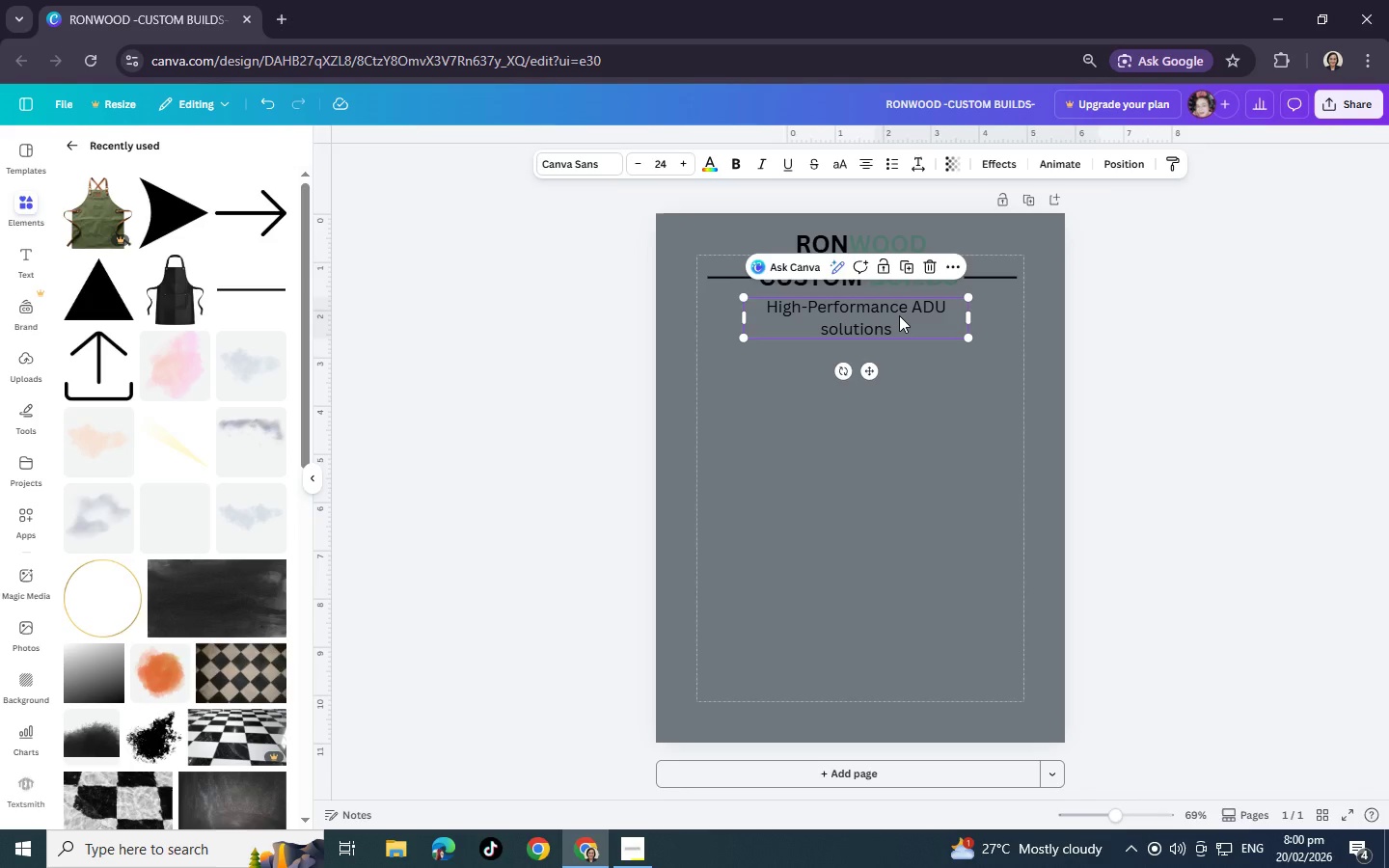 
wait(22.14)
 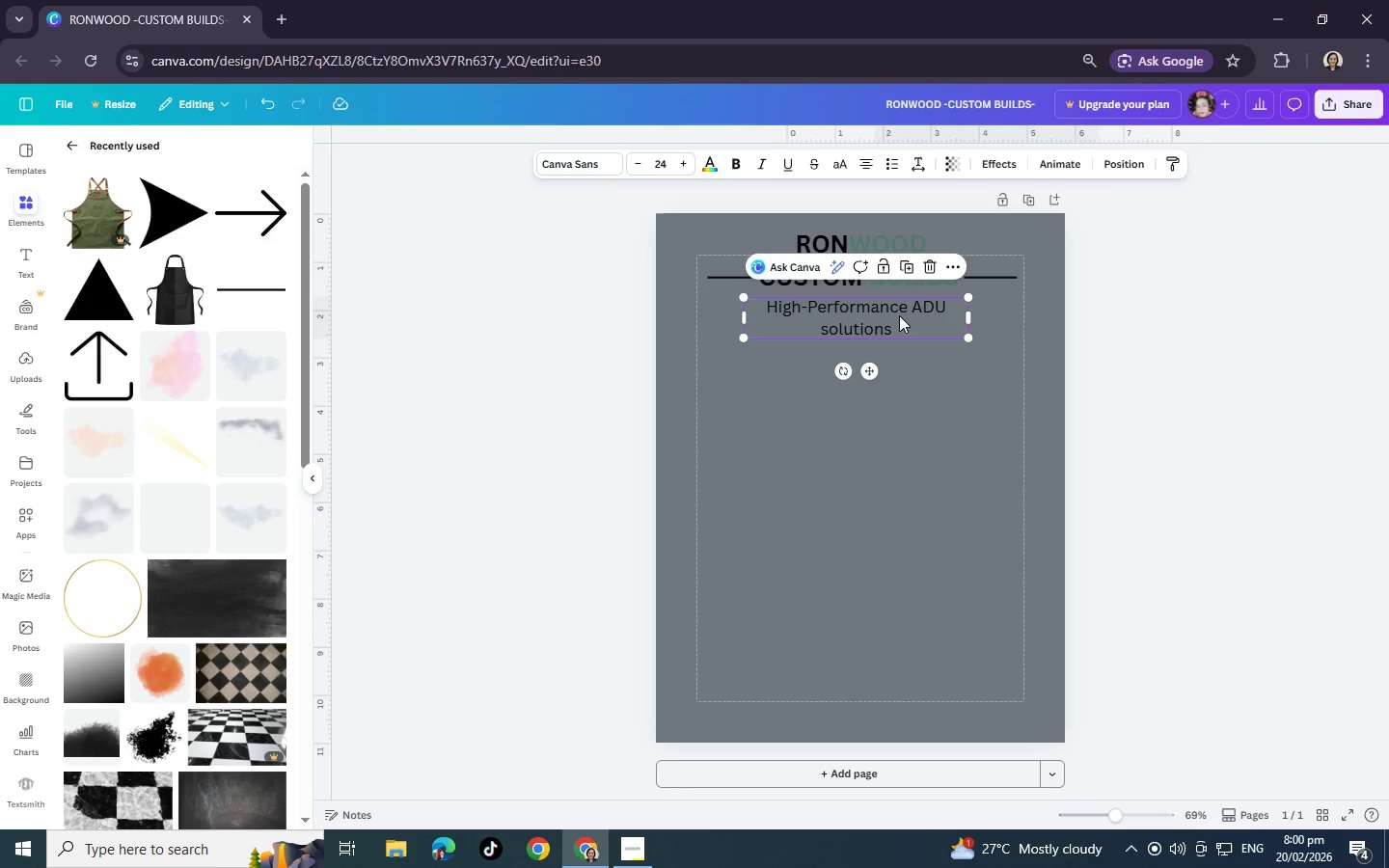 
left_click([586, 164])
 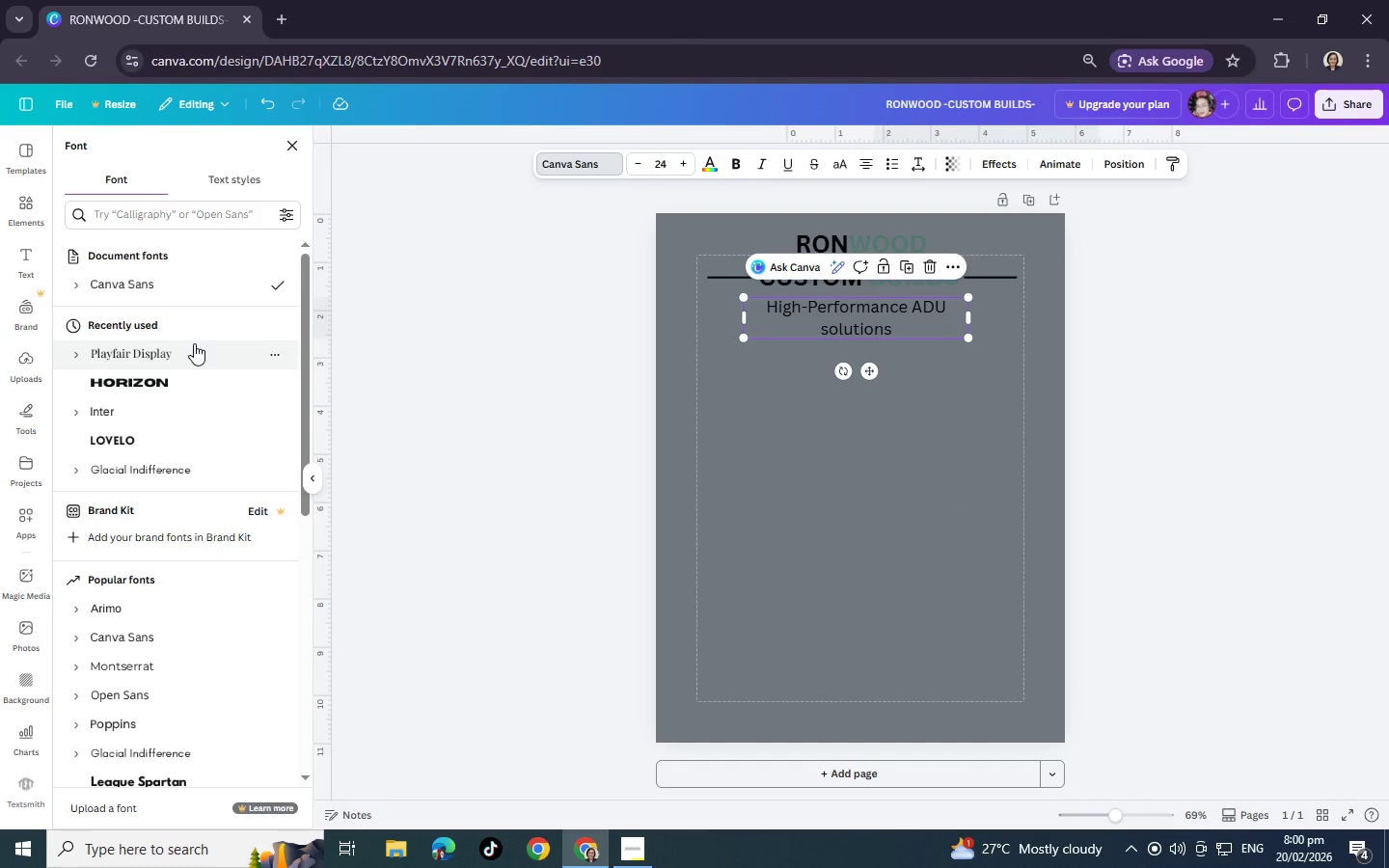 
wait(9.28)
 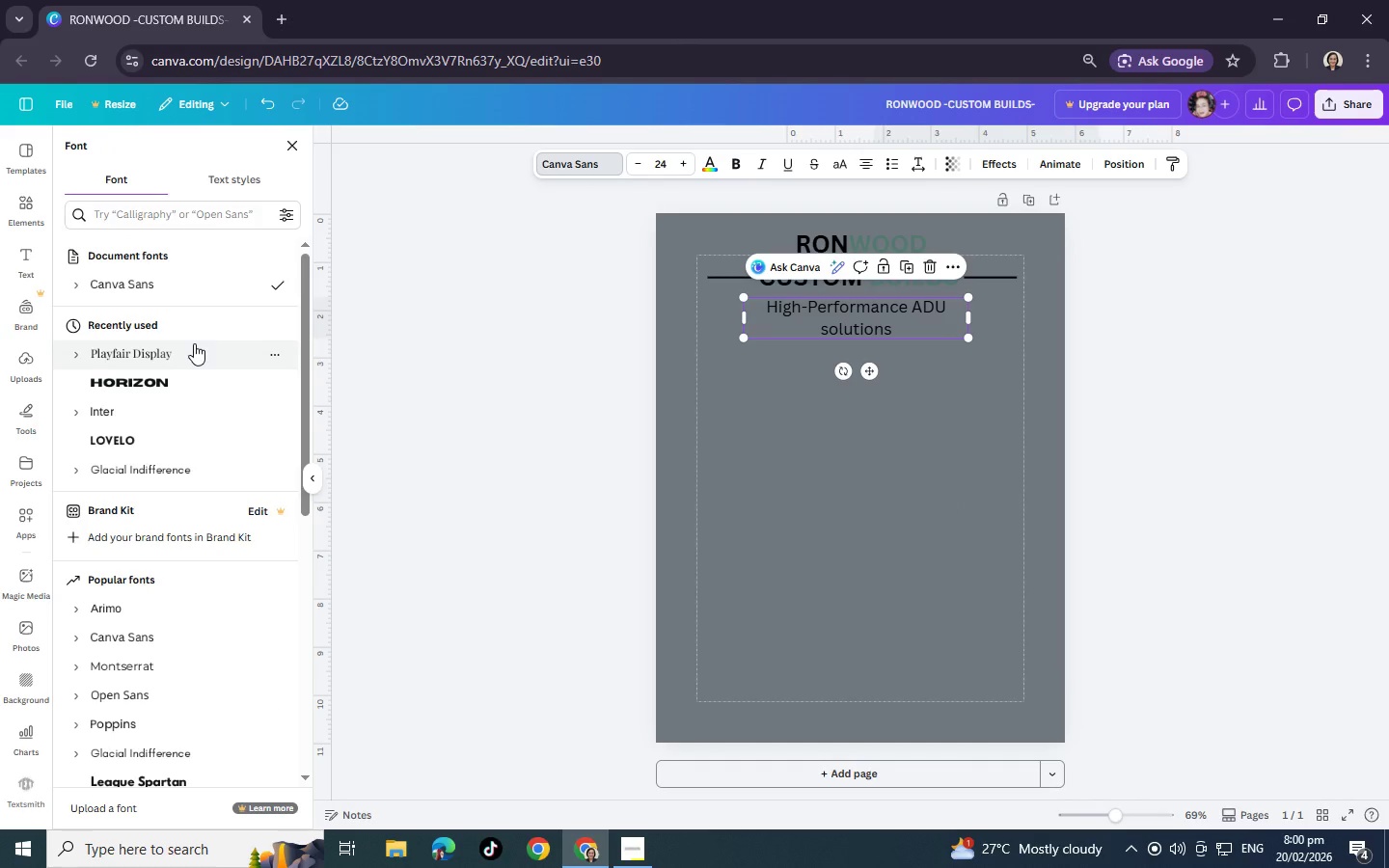 
left_click([194, 343])
 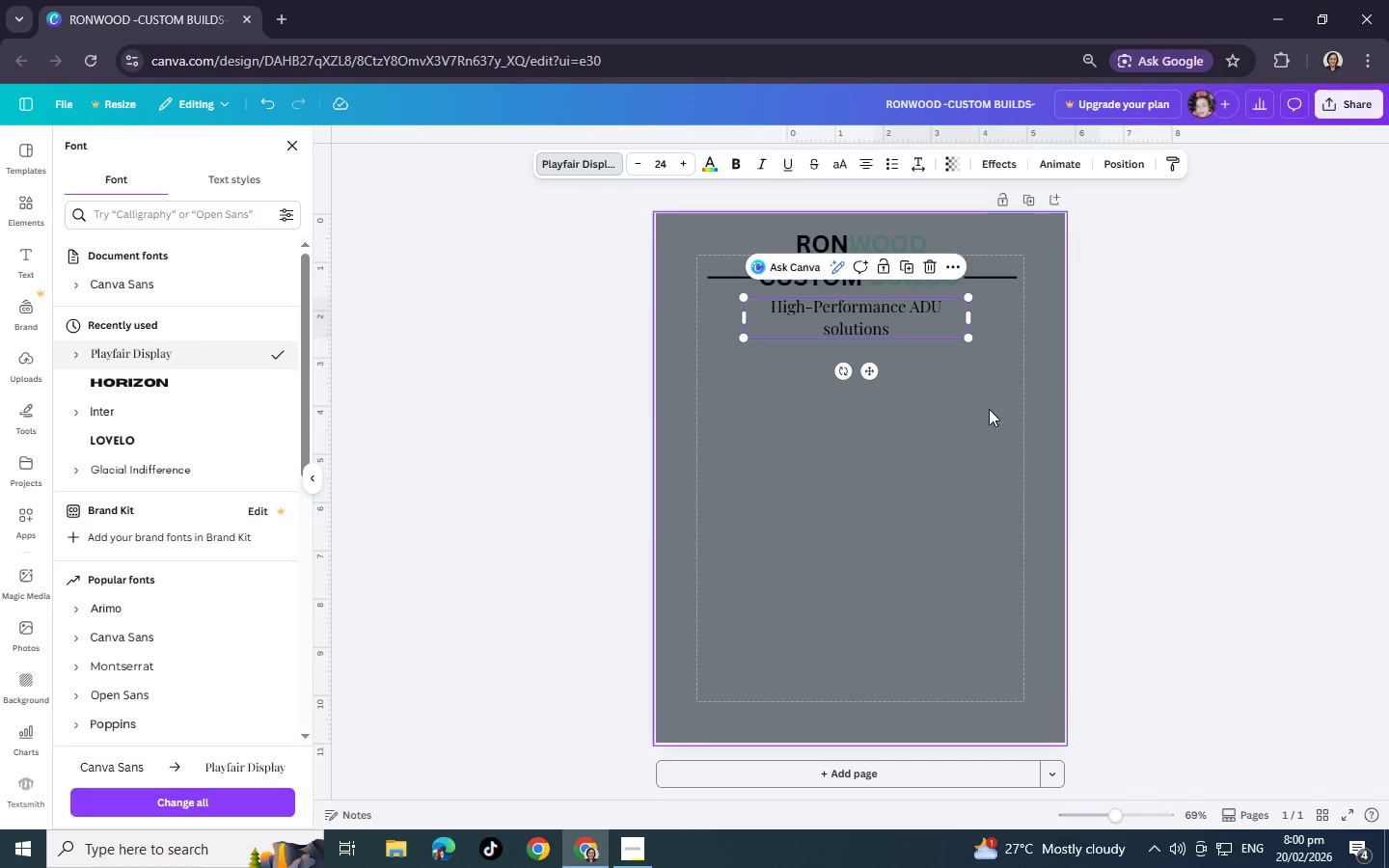 
left_click([999, 426])
 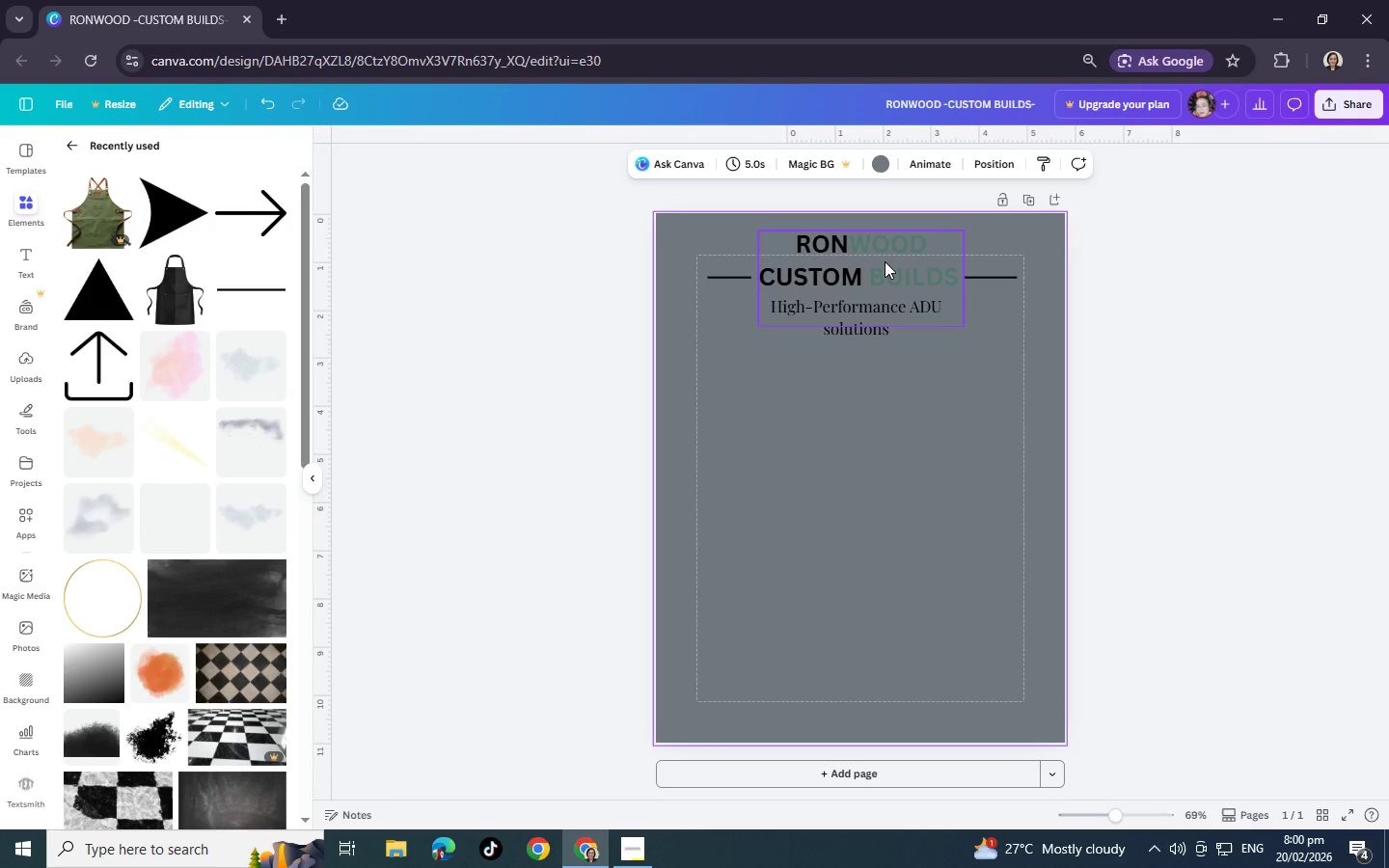 
left_click([885, 261])
 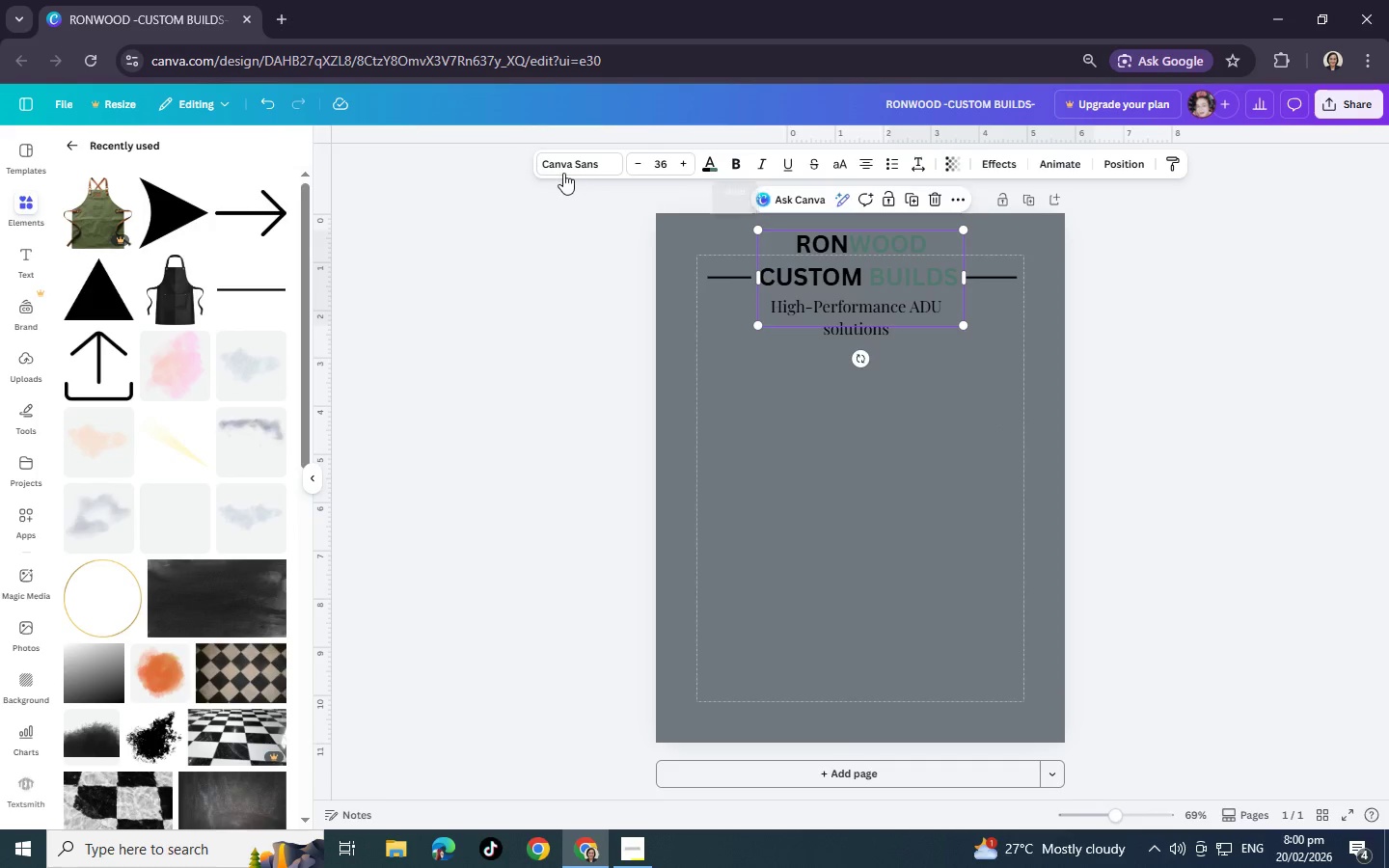 
left_click([579, 165])
 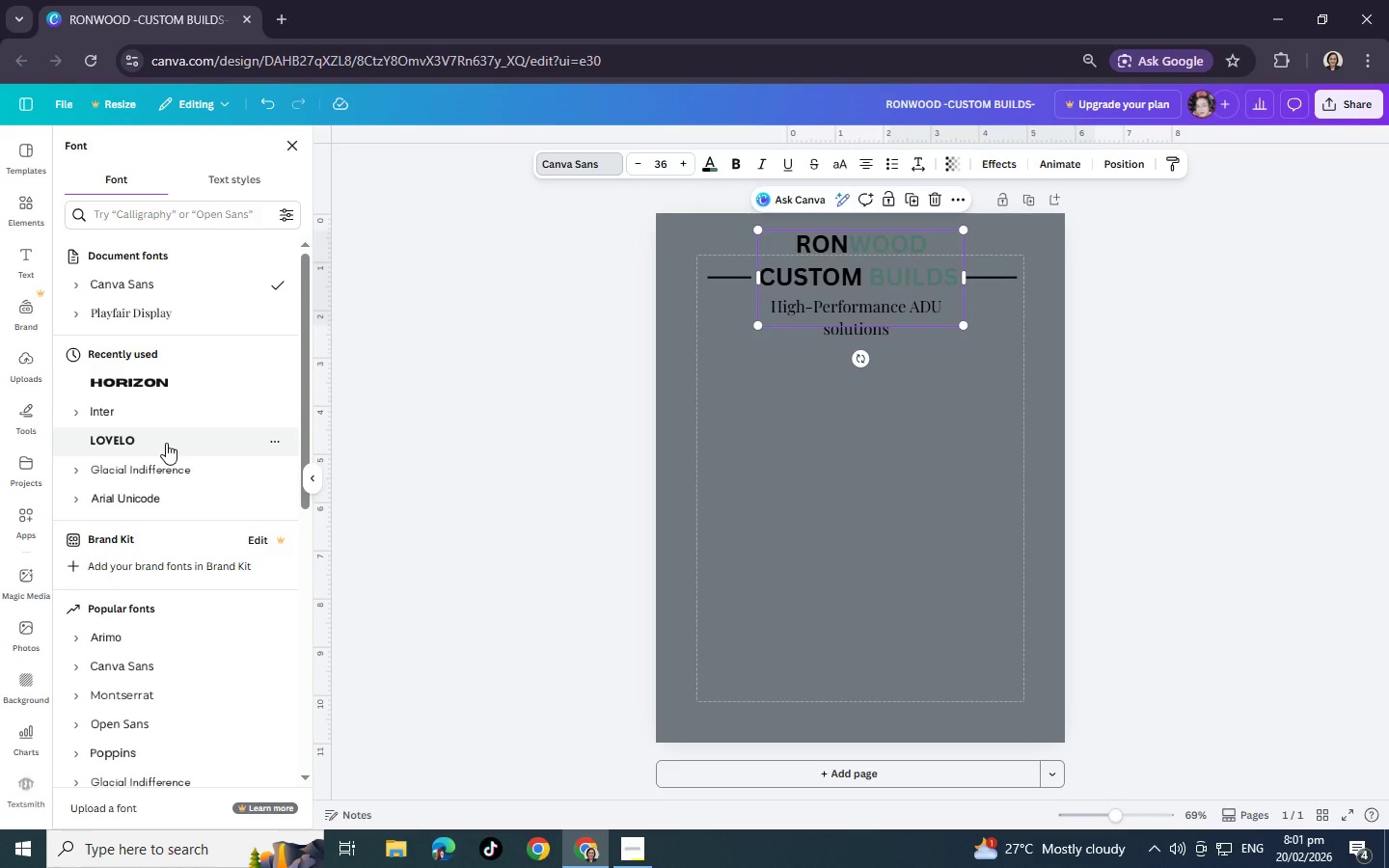 
wait(9.88)
 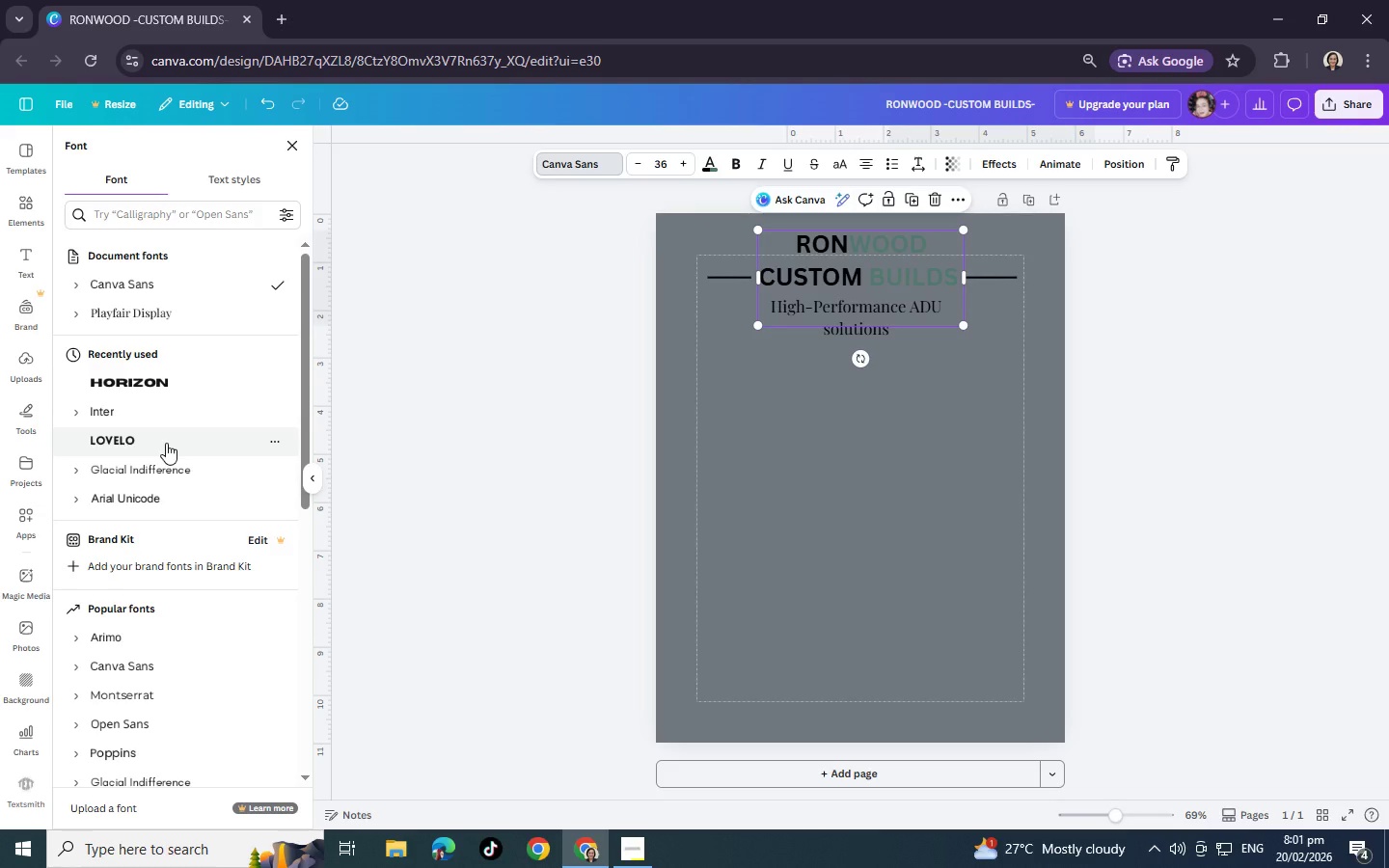 
left_click([166, 443])
 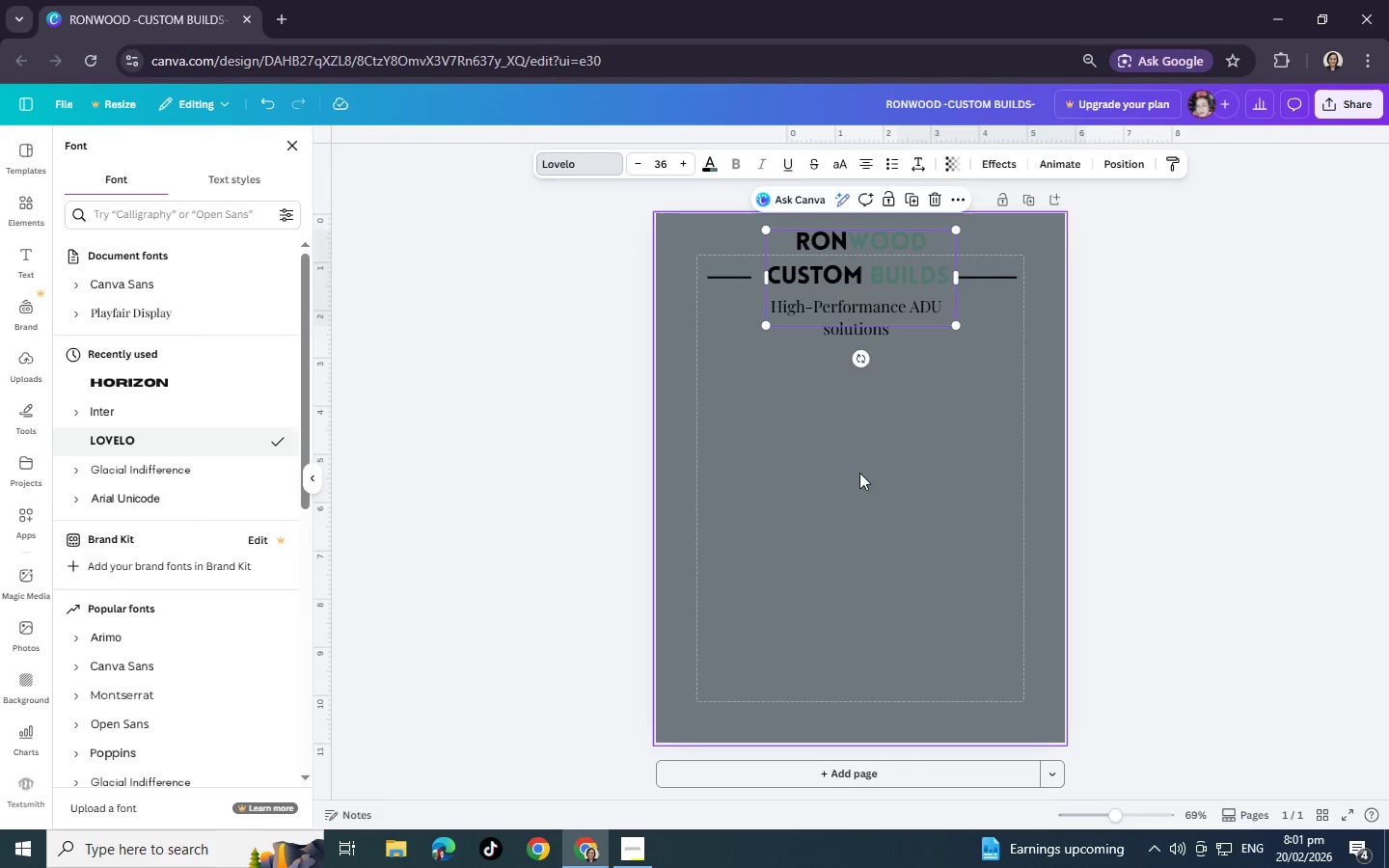 
left_click([917, 264])
 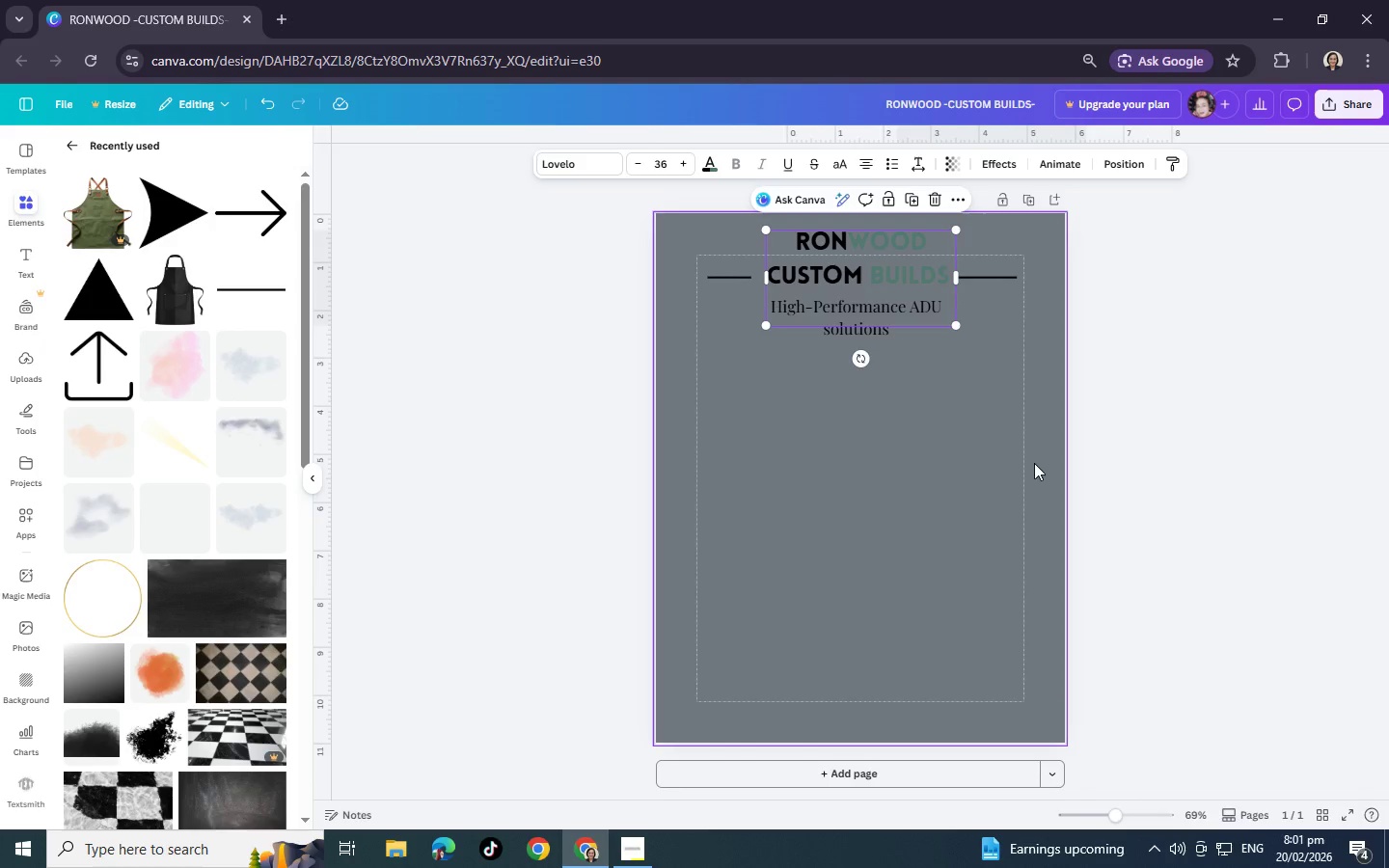 
left_click([934, 497])
 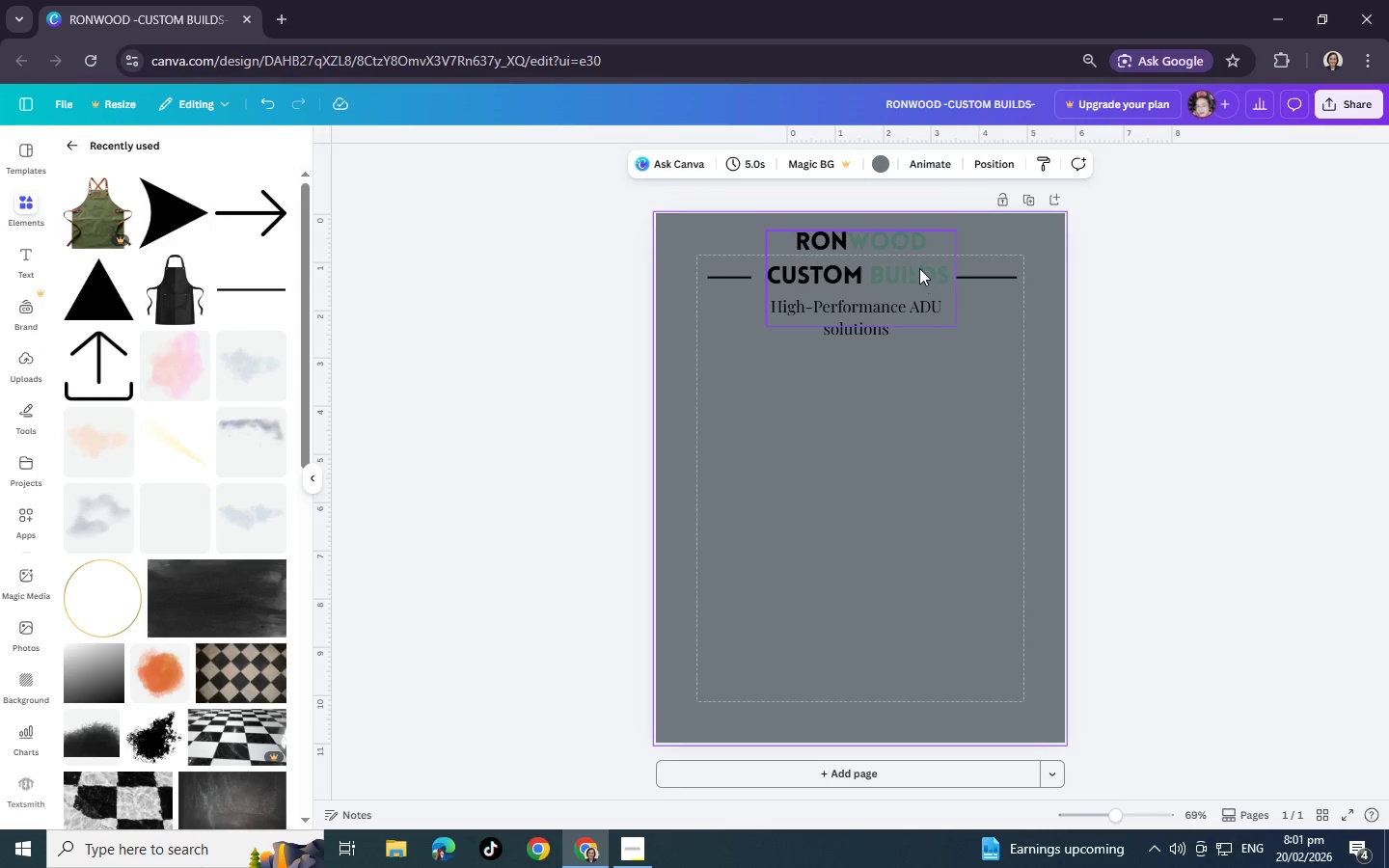 
left_click([912, 262])
 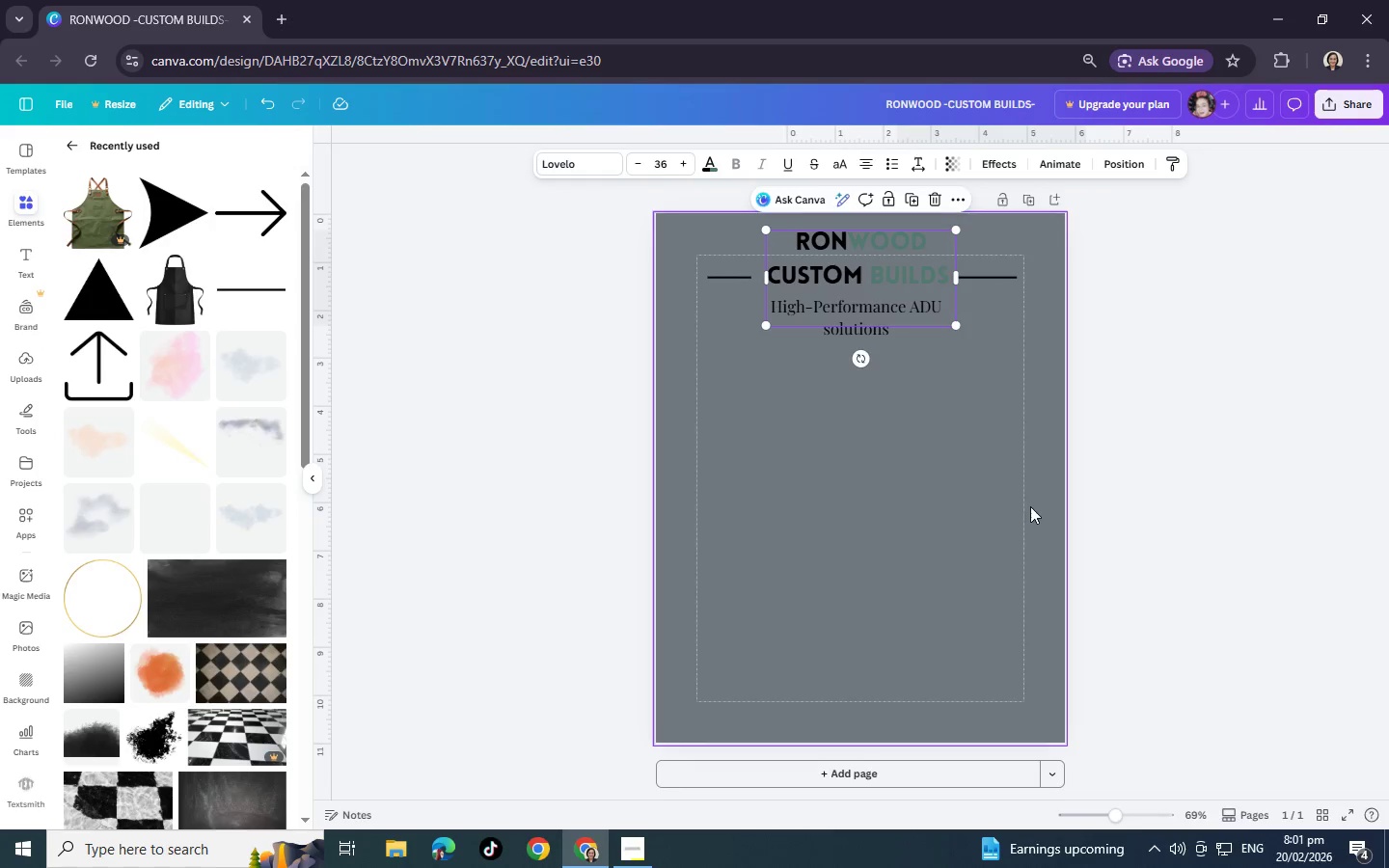 
wait(5.08)
 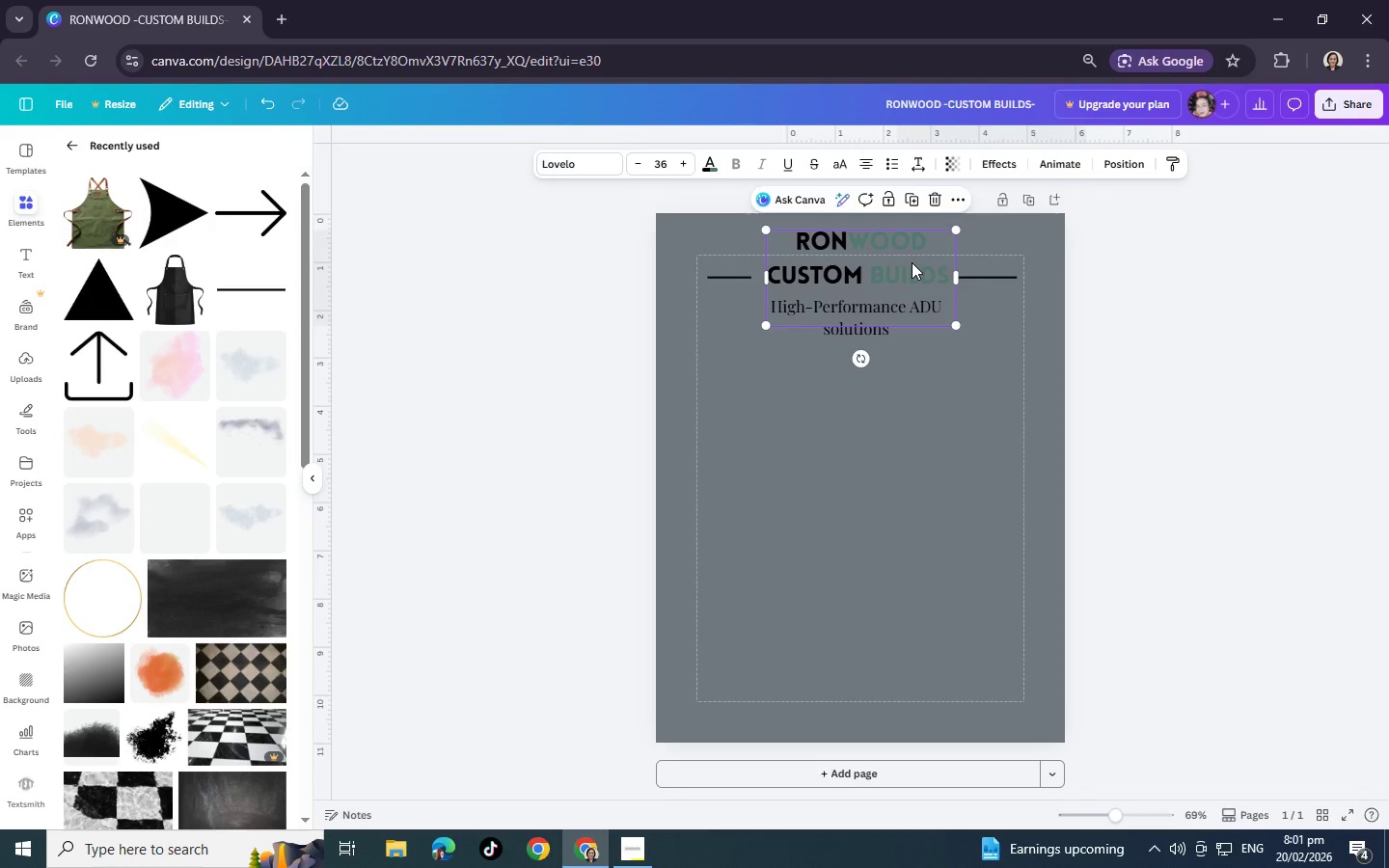 
left_click([896, 274])
 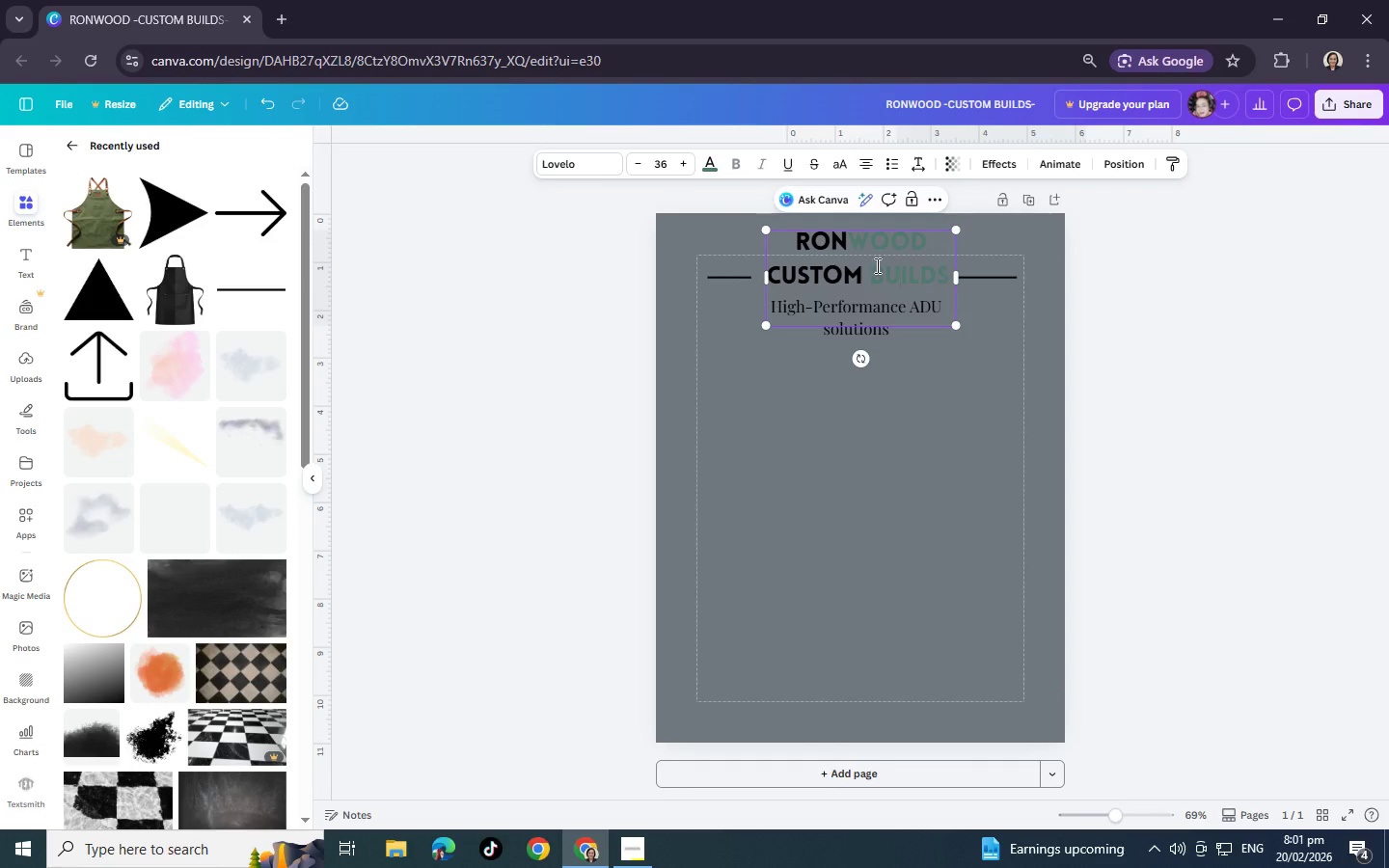 
left_click_drag(start_coordinate=[802, 238], to_coordinate=[947, 289])
 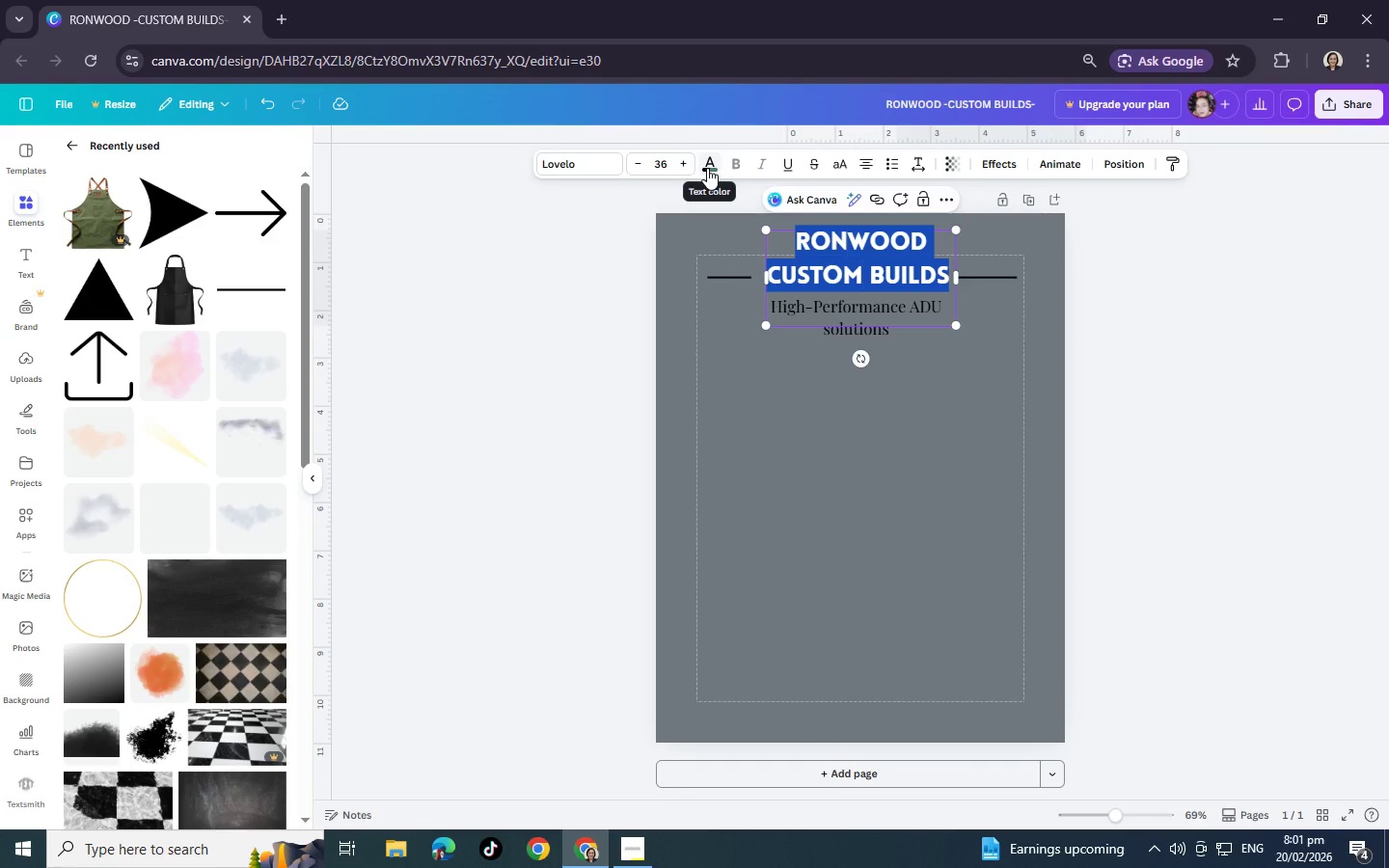 
wait(5.72)
 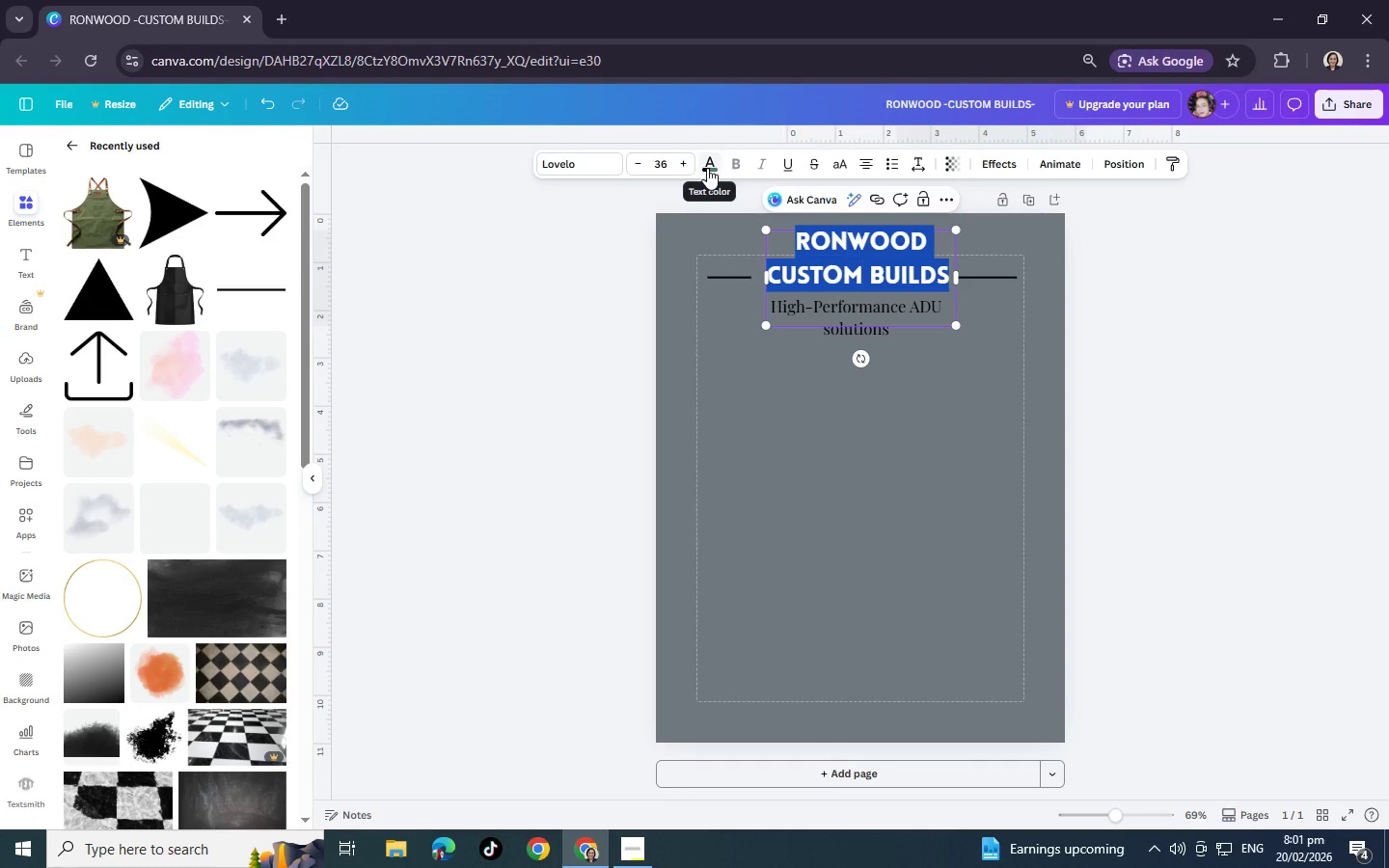 
left_click([902, 273])
 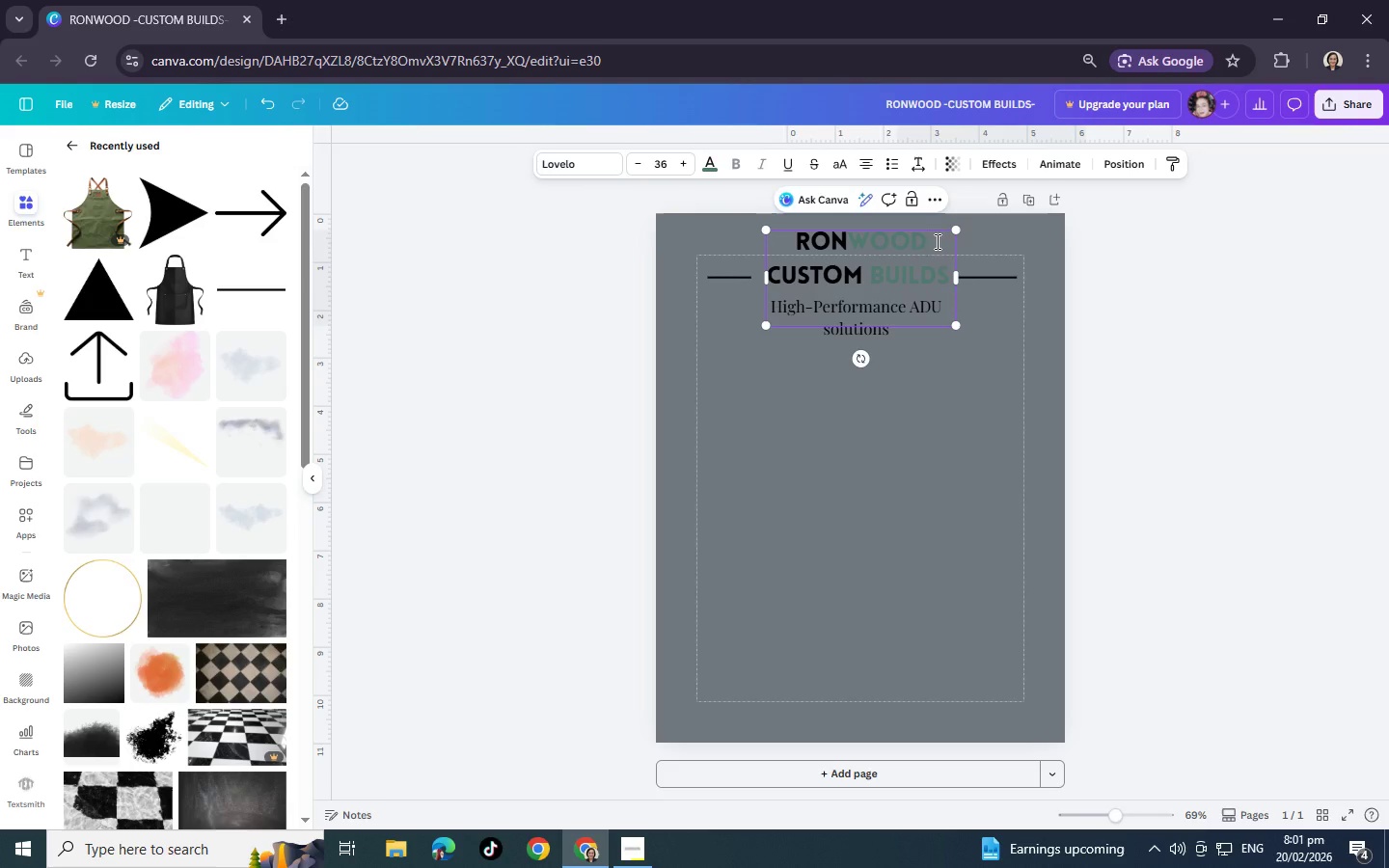 
left_click_drag(start_coordinate=[936, 241], to_coordinate=[857, 244])
 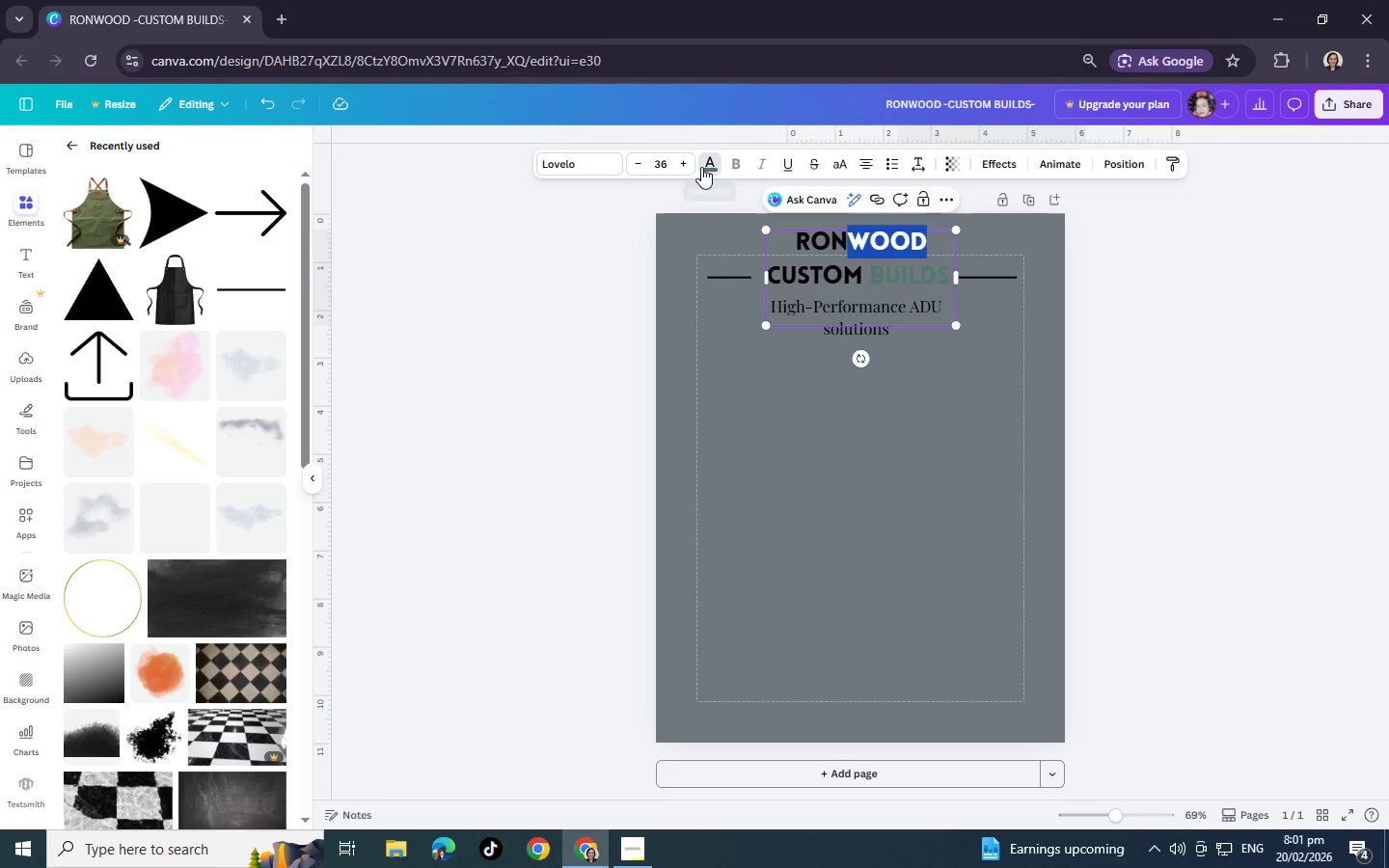 
left_click([701, 167])
 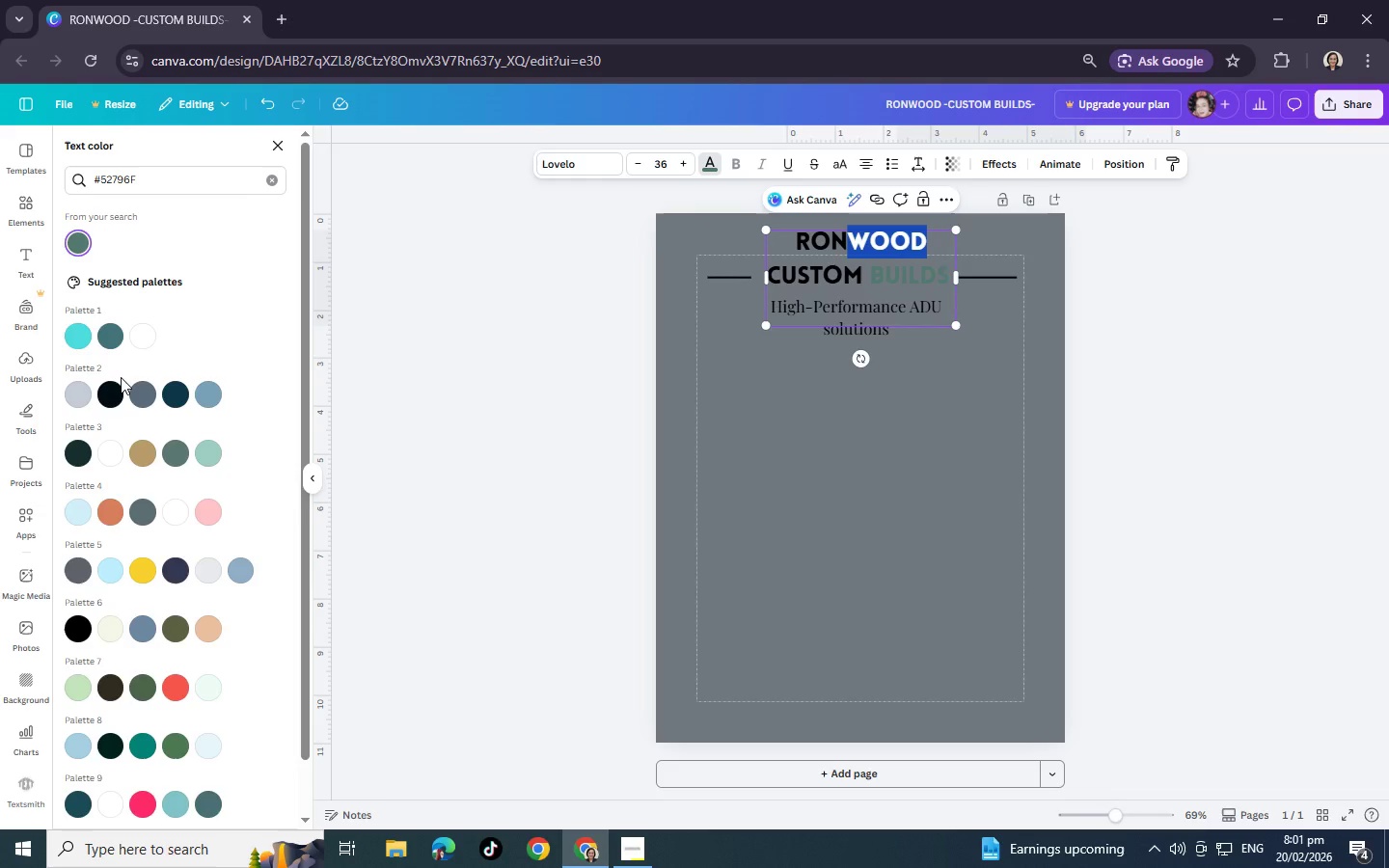 
wait(10.15)
 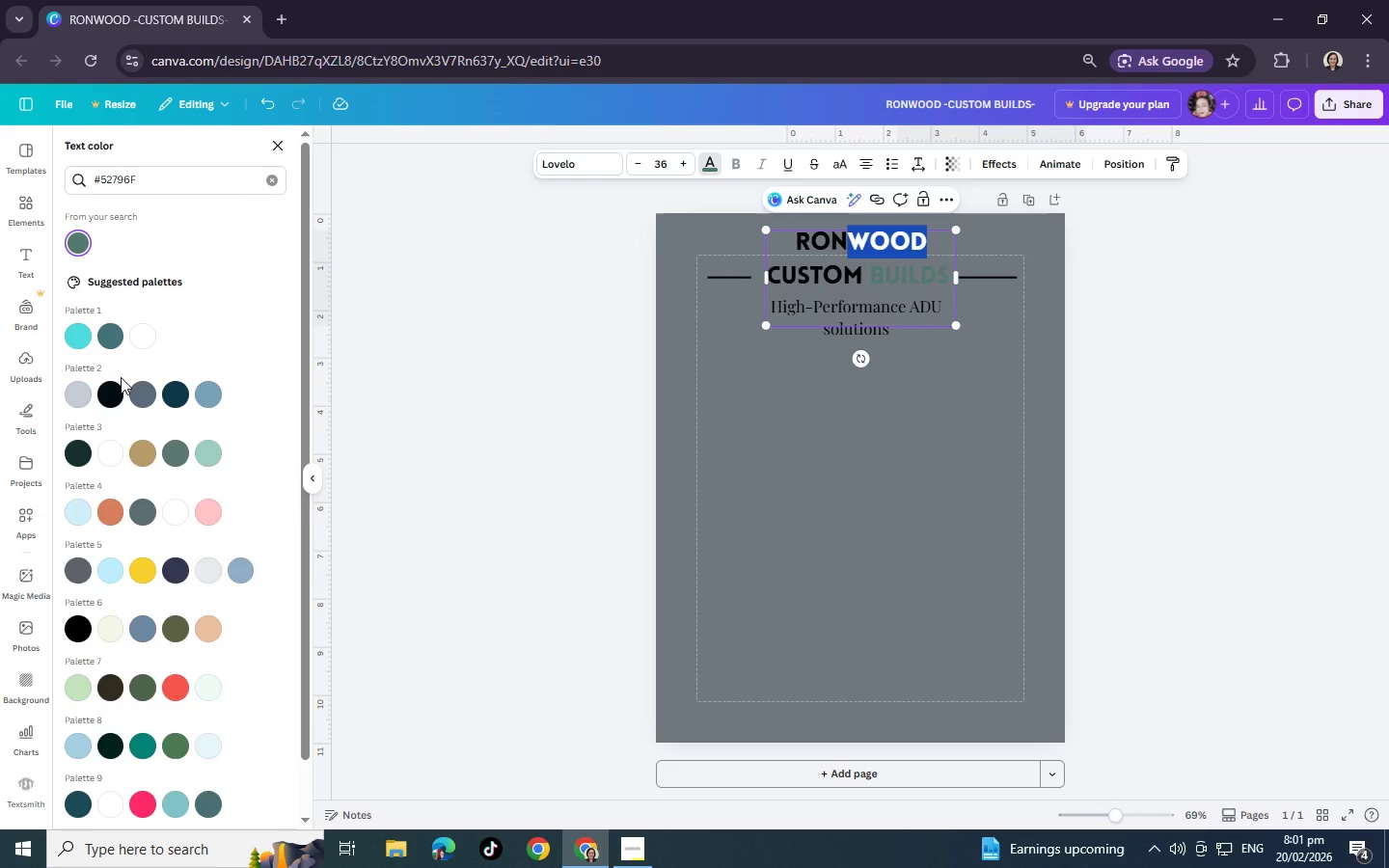 
mouse_move([98, 598])
 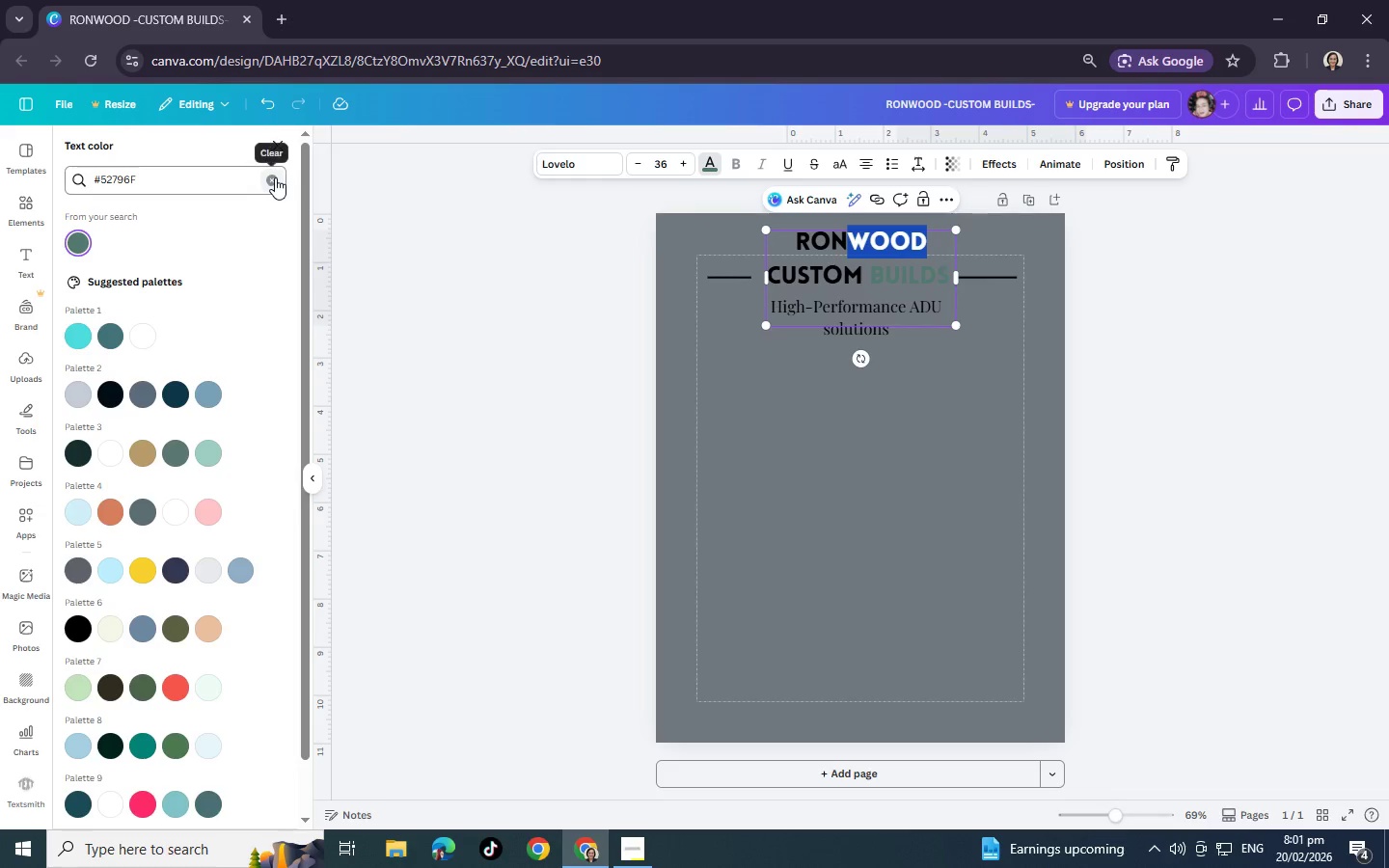 
left_click([274, 178])
 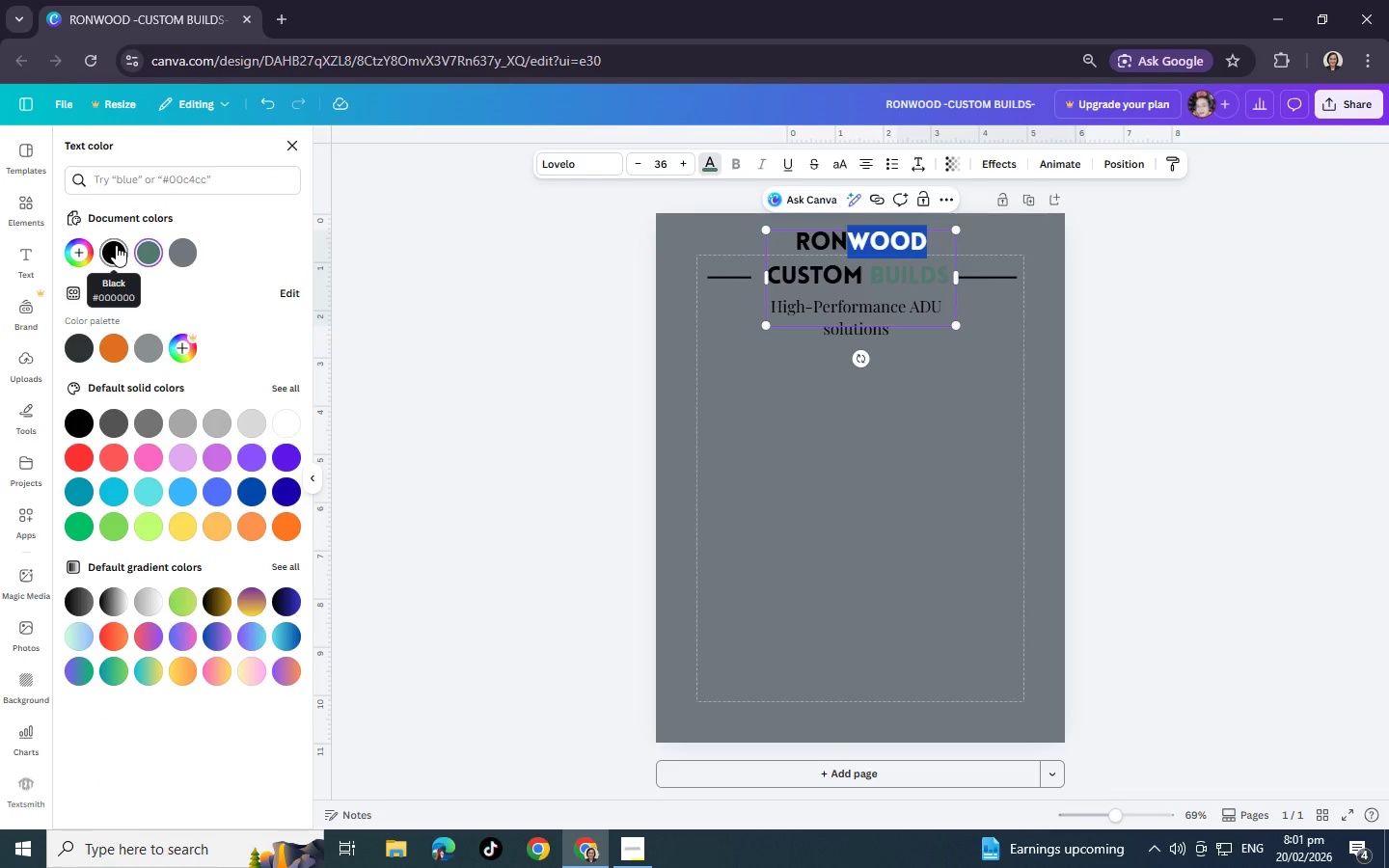 
left_click([116, 245])
 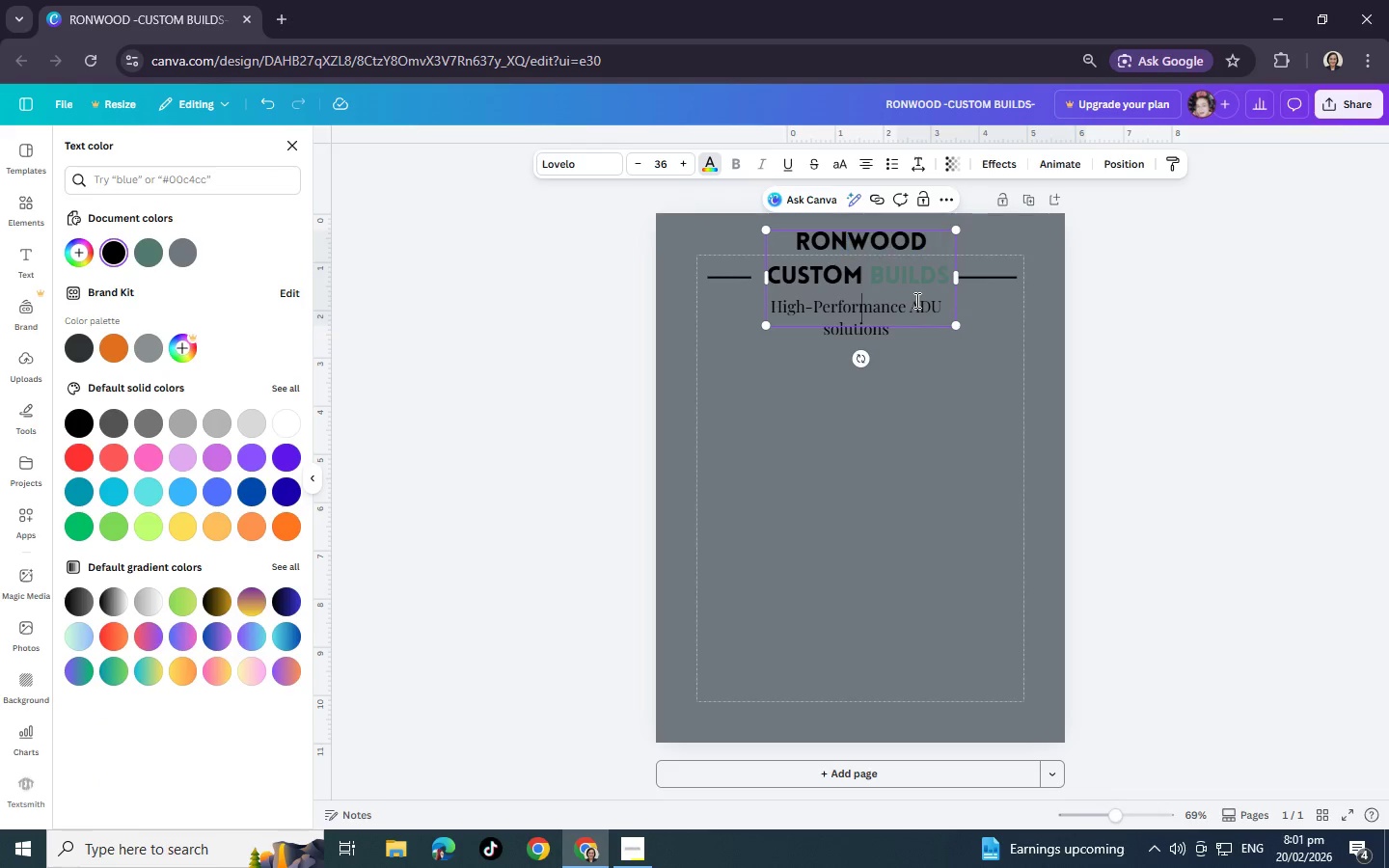 
left_click([915, 300])
 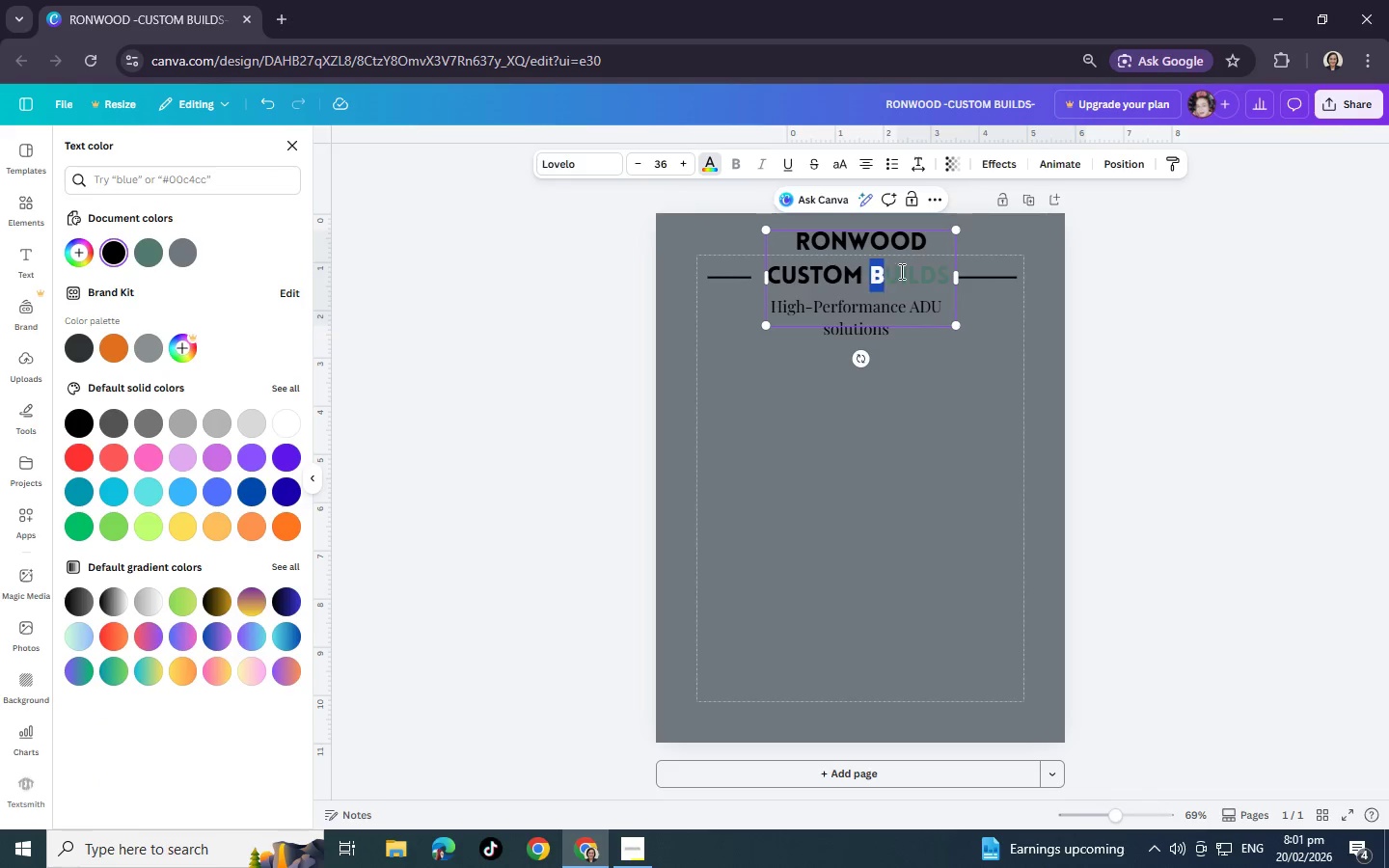 
left_click_drag(start_coordinate=[867, 275], to_coordinate=[946, 274])
 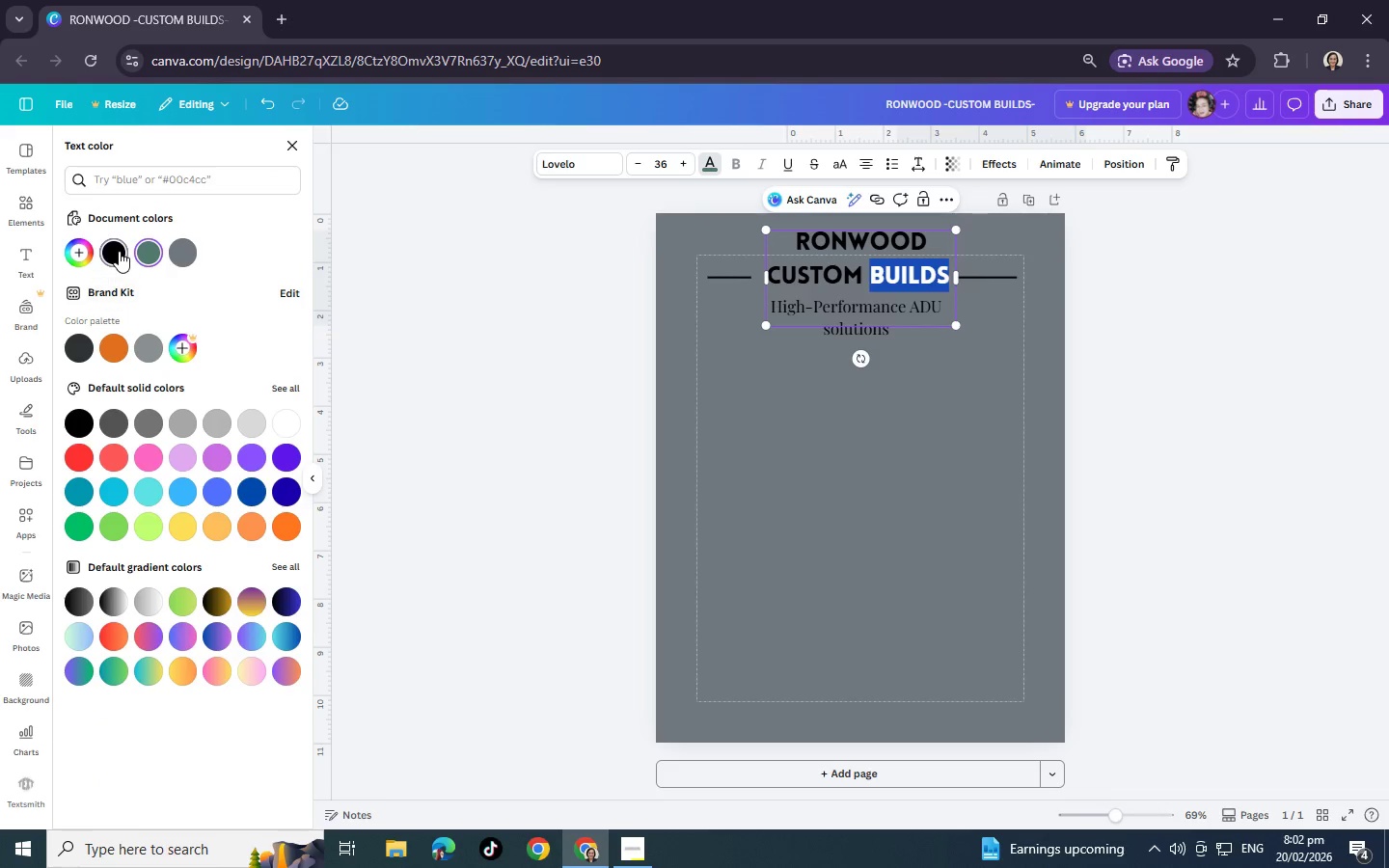 
left_click([119, 251])
 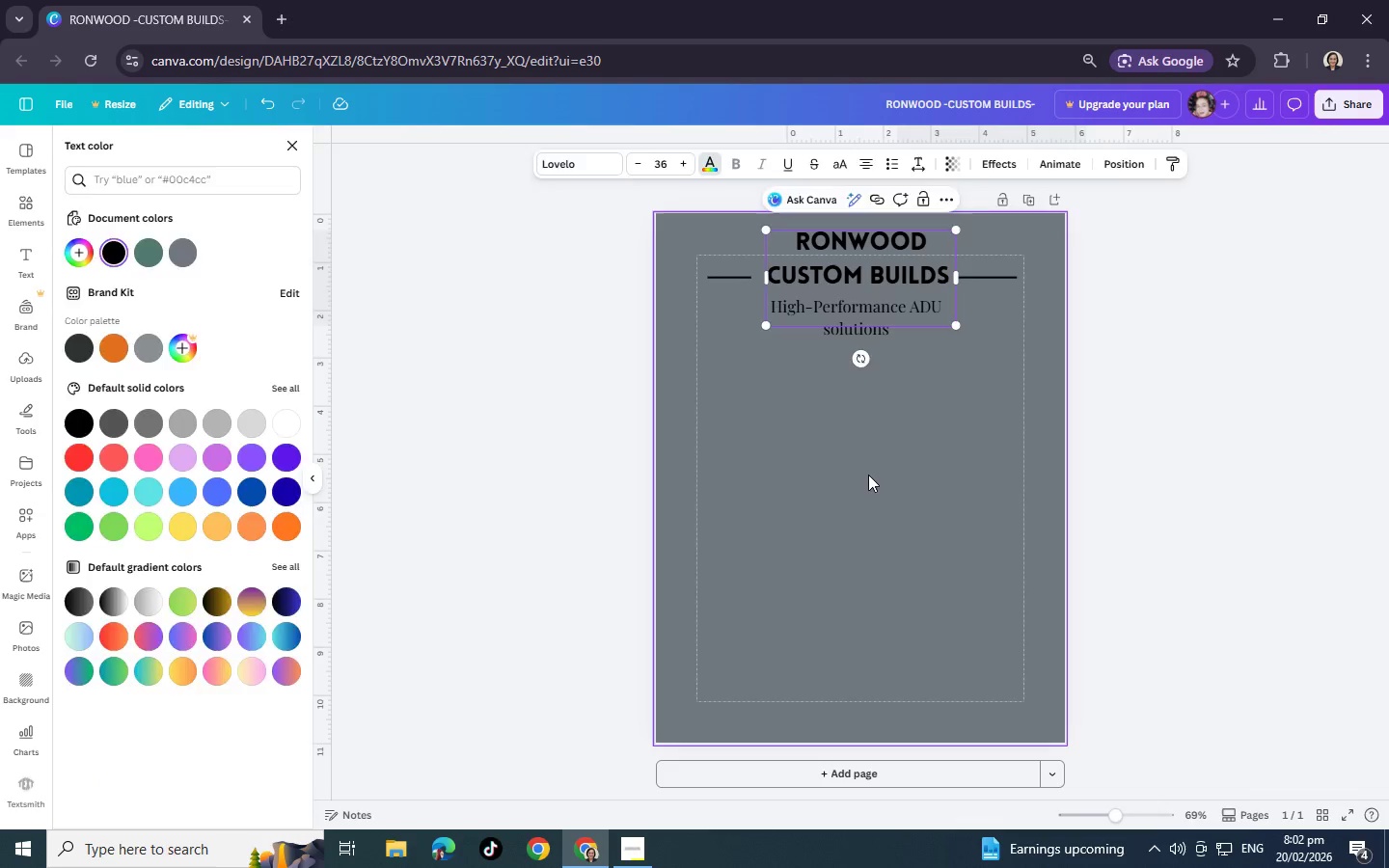 
left_click([868, 475])
 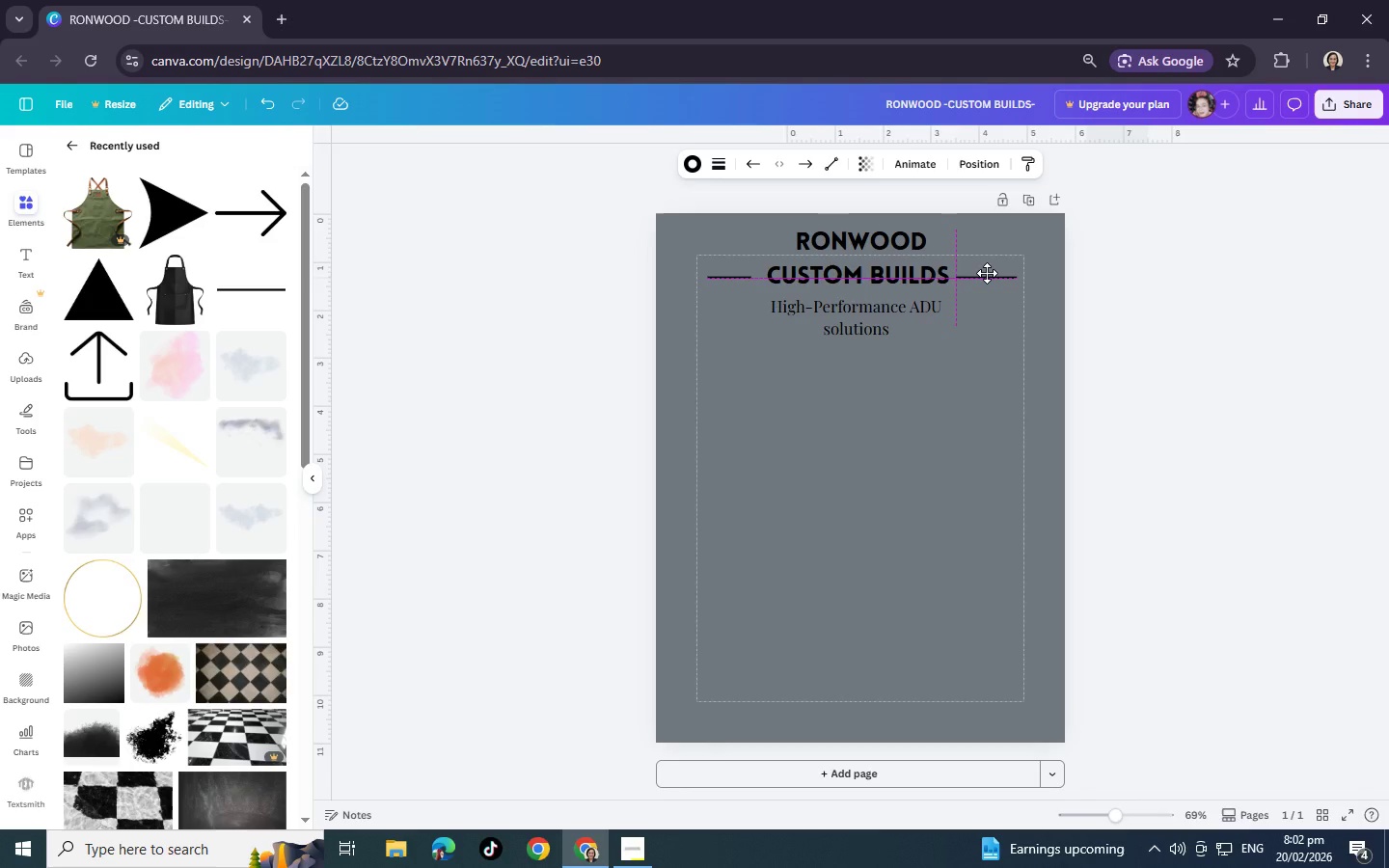 
left_click([955, 457])
 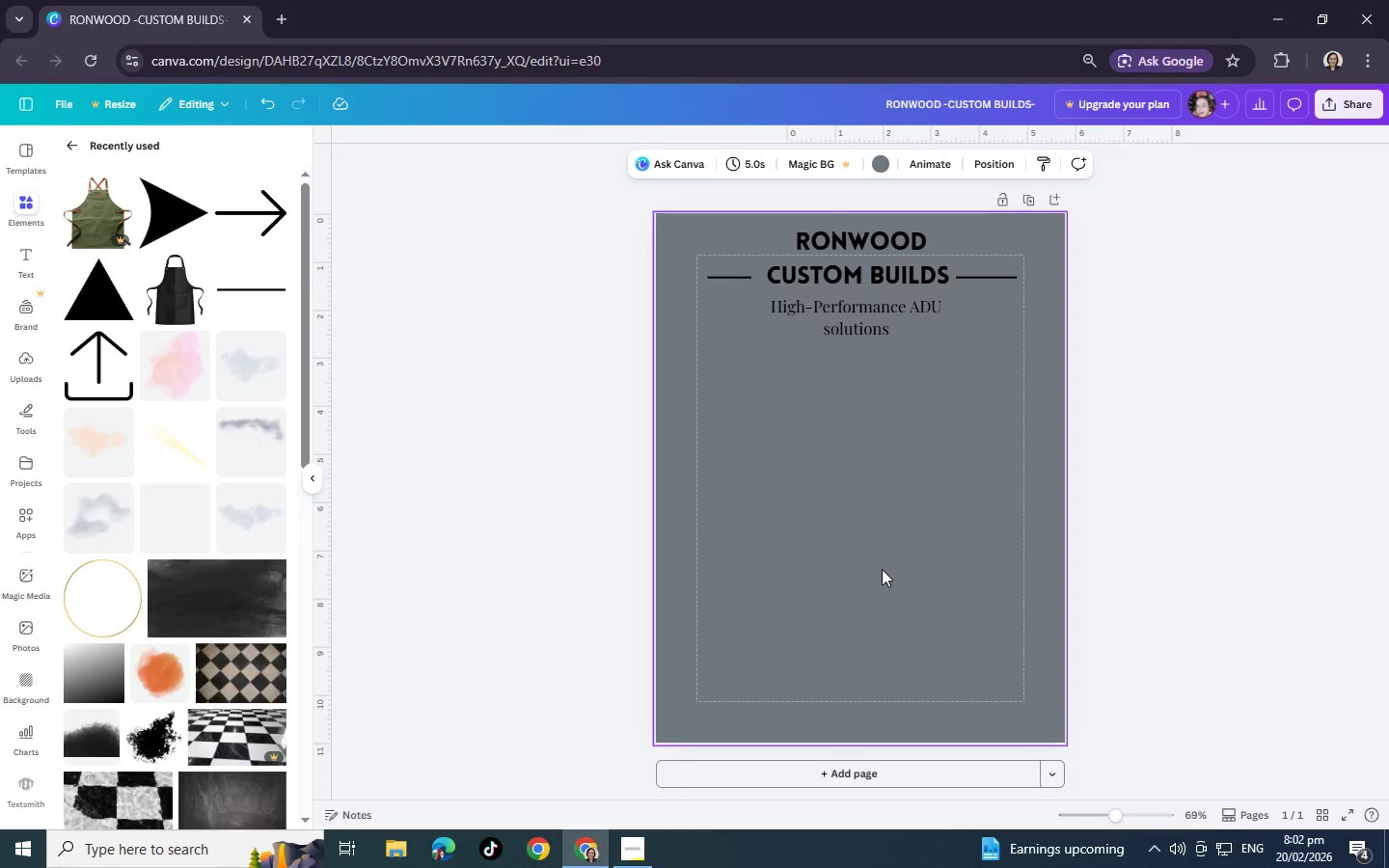 
wait(55.75)
 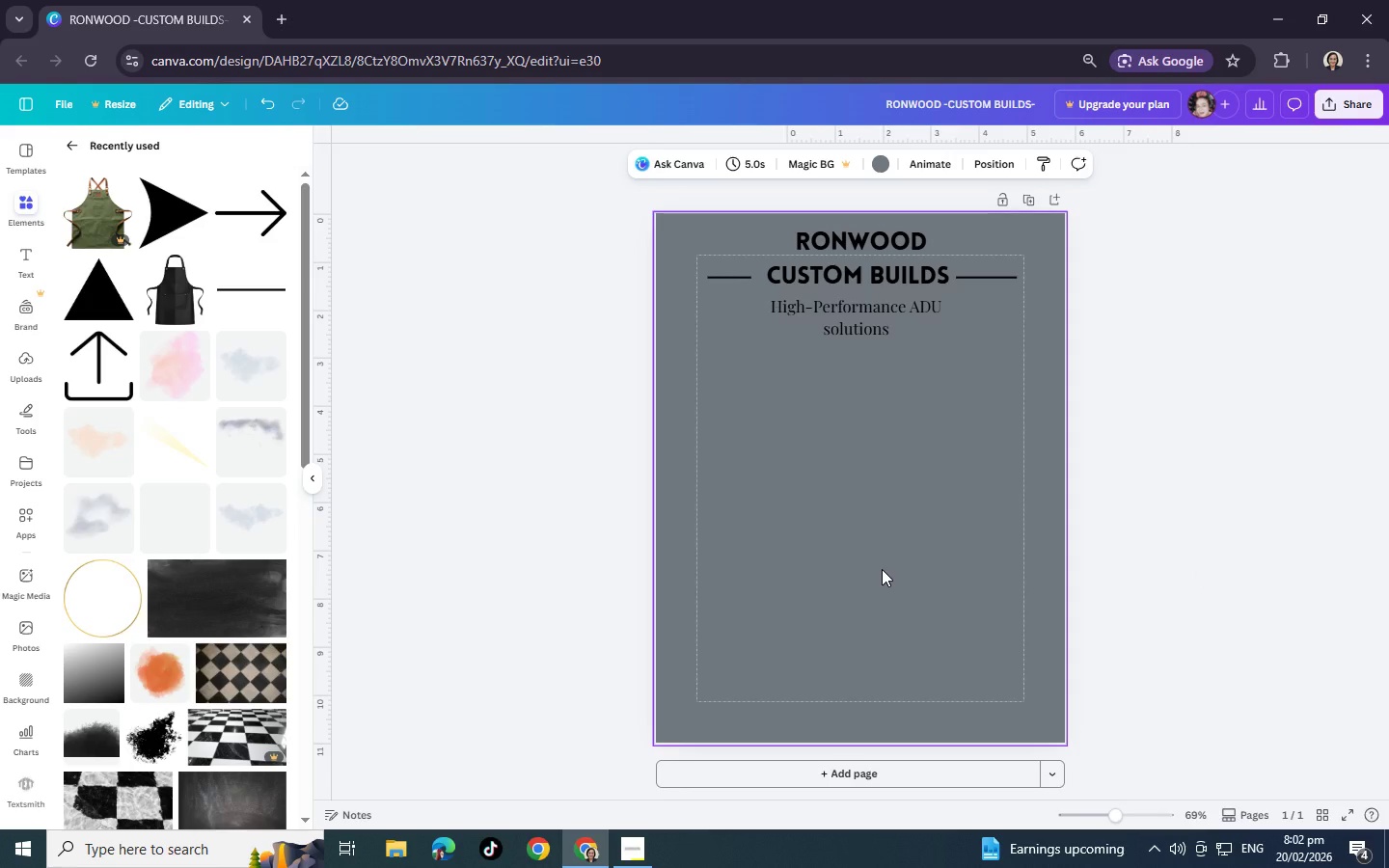 
left_click([73, 142])
 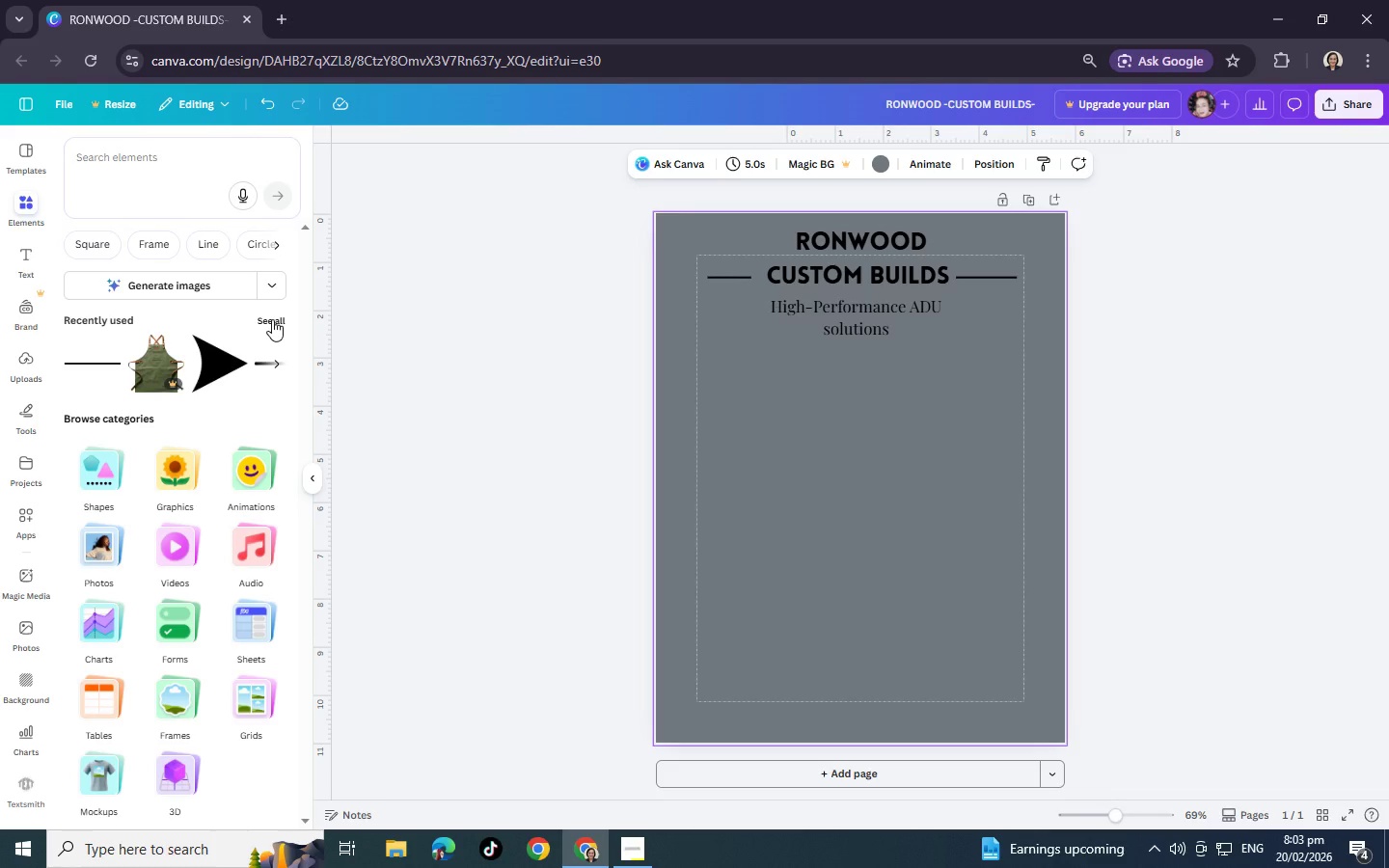 
wait(35.39)
 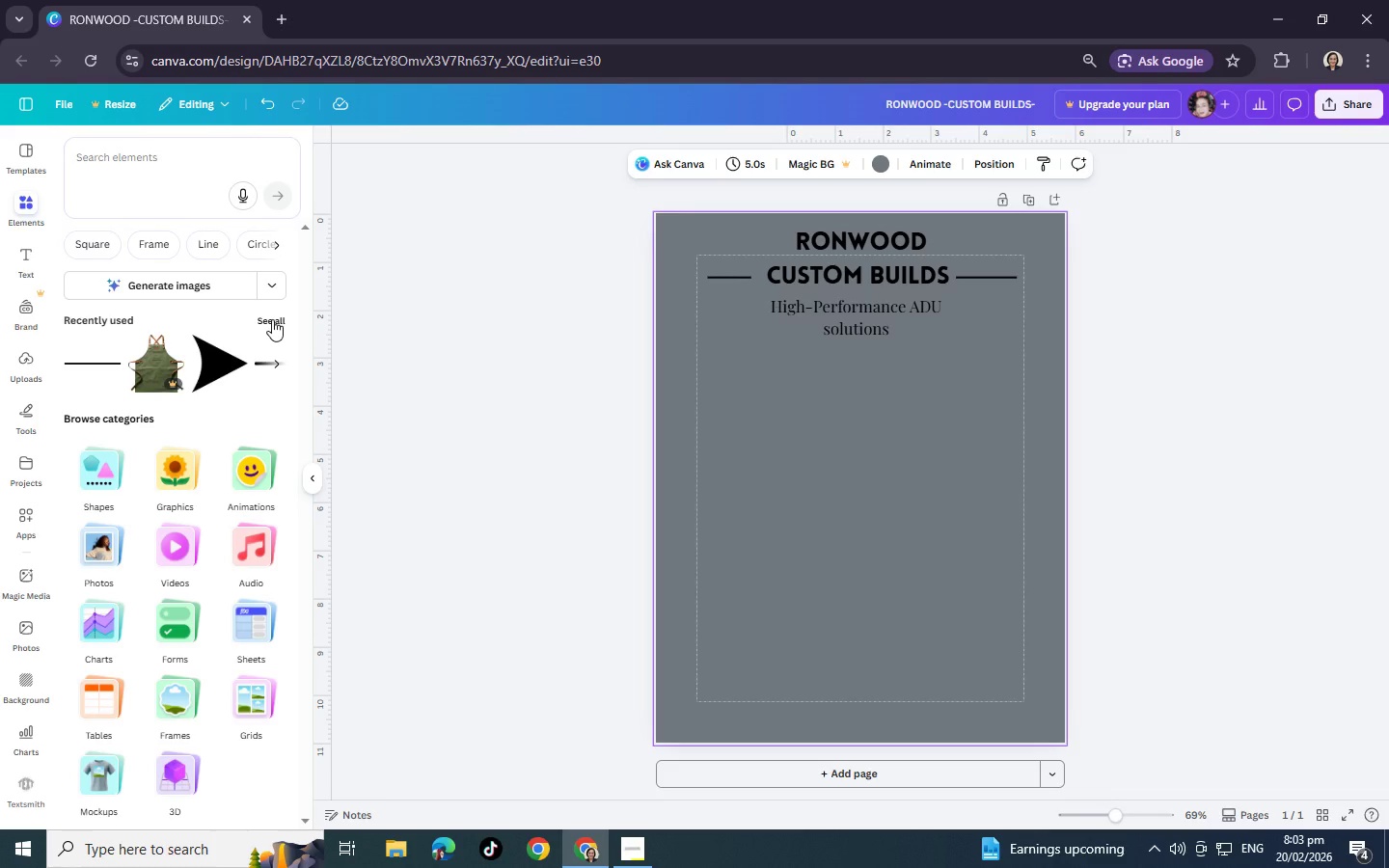 
left_click([25, 259])
 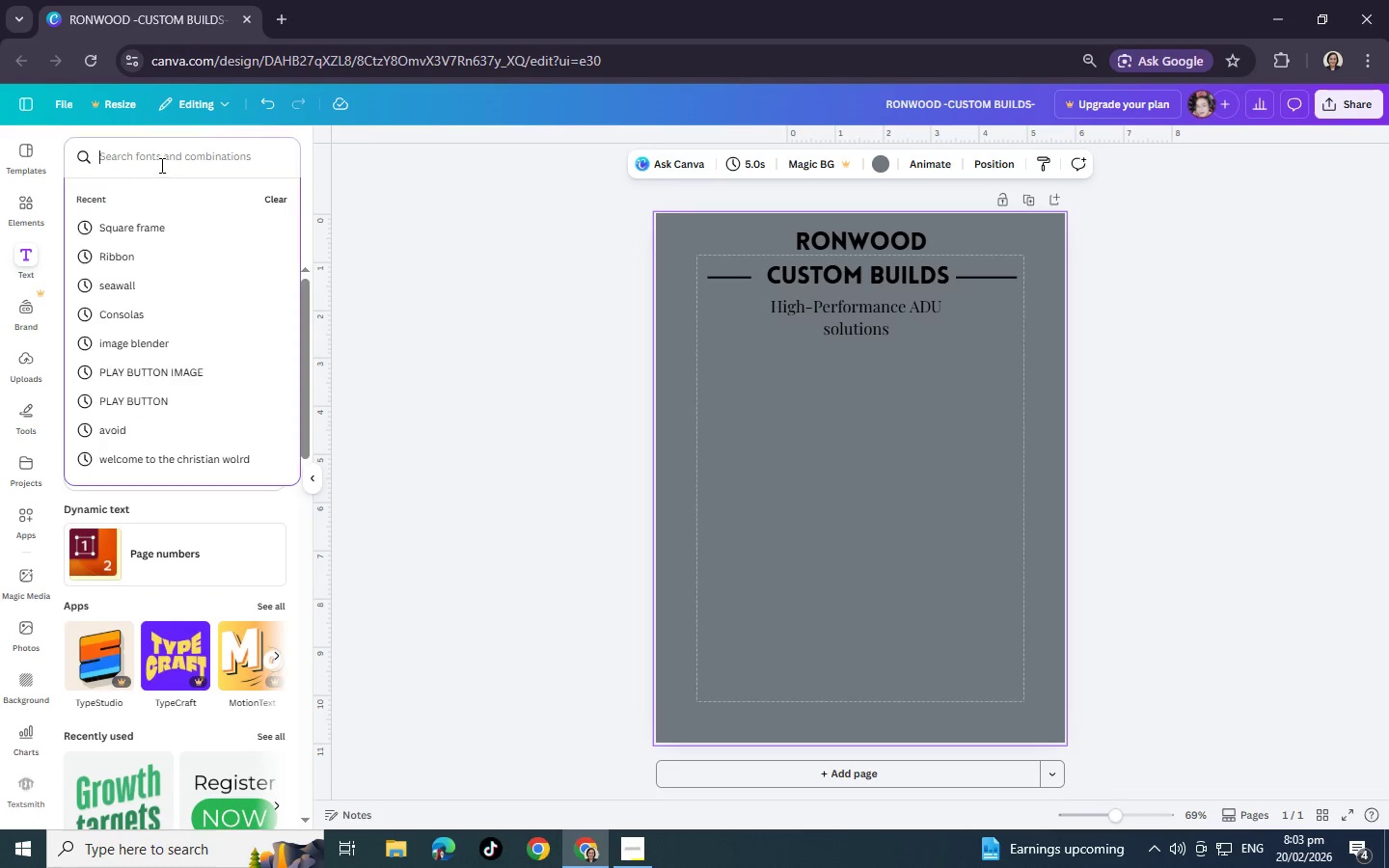 
left_click([160, 165])
 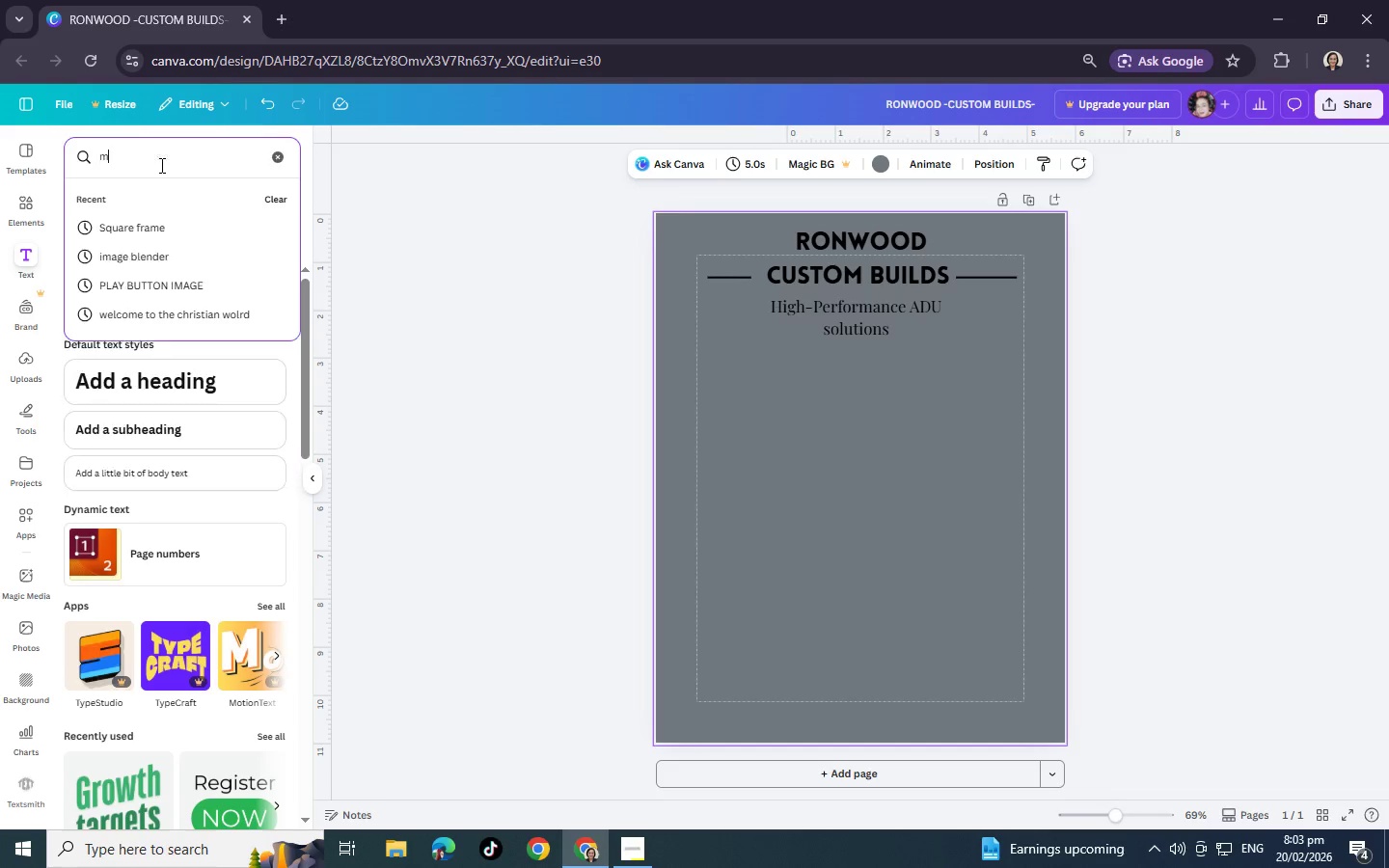 
type(monte)
 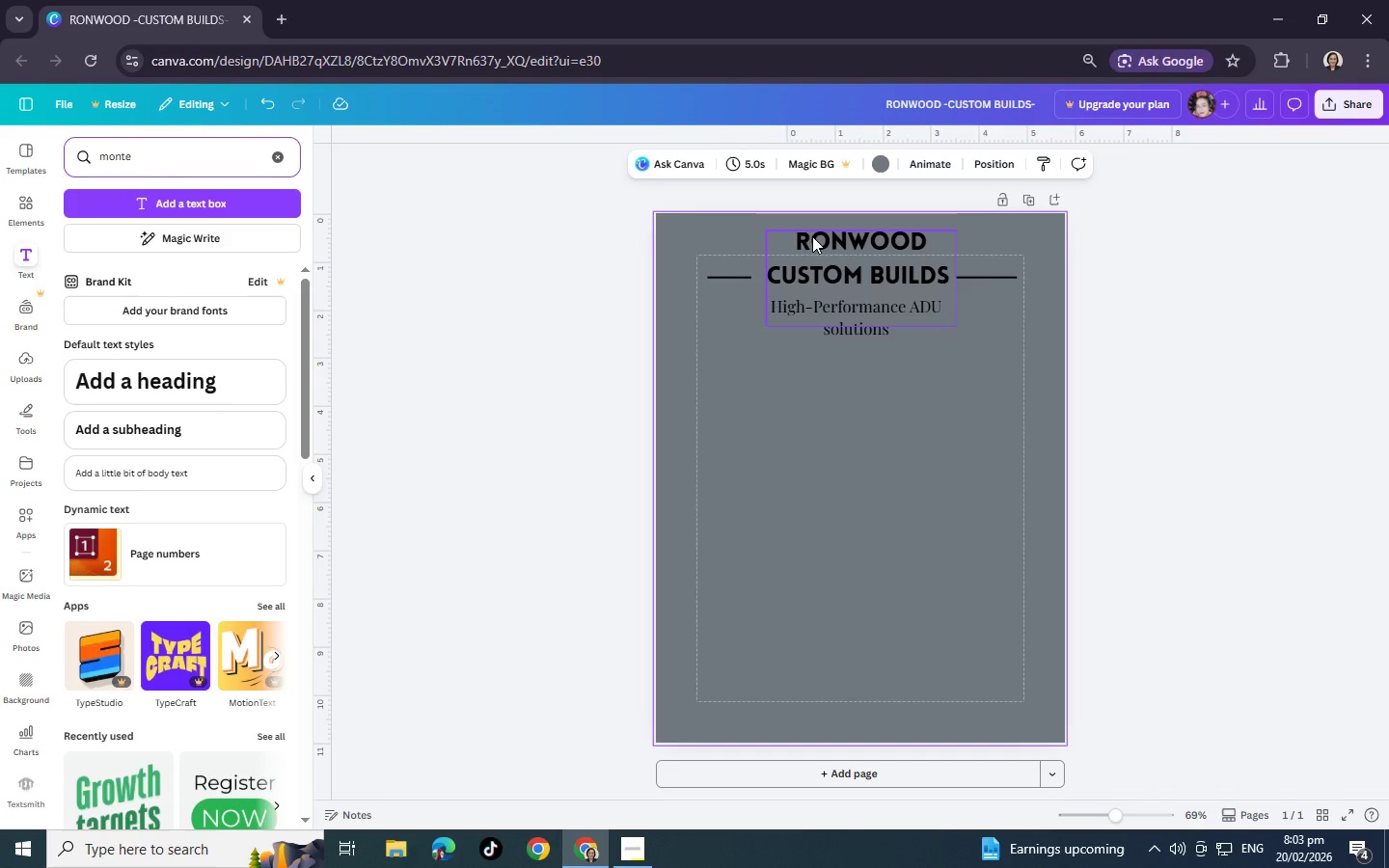 
left_click([815, 240])
 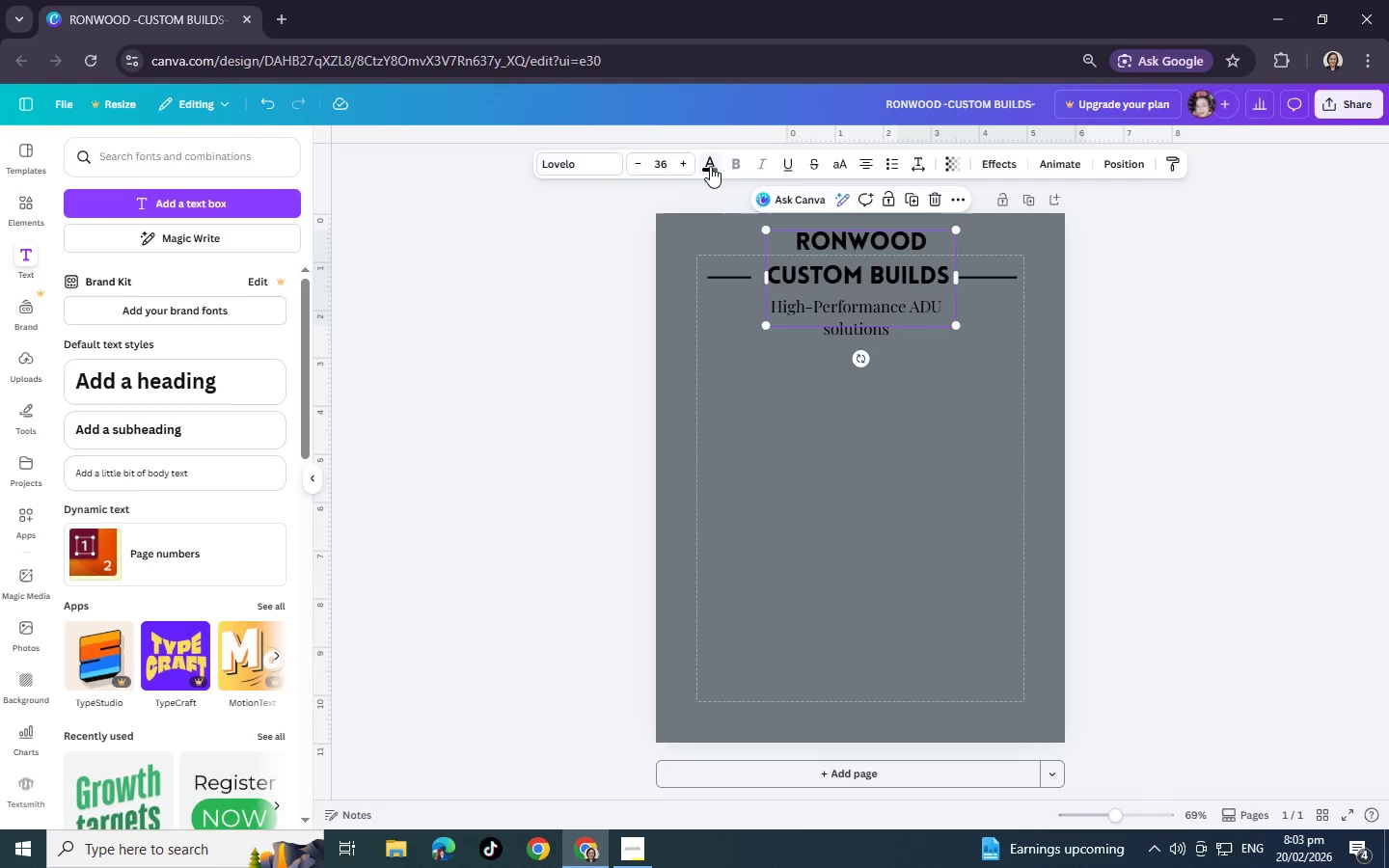 
left_click([710, 166])
 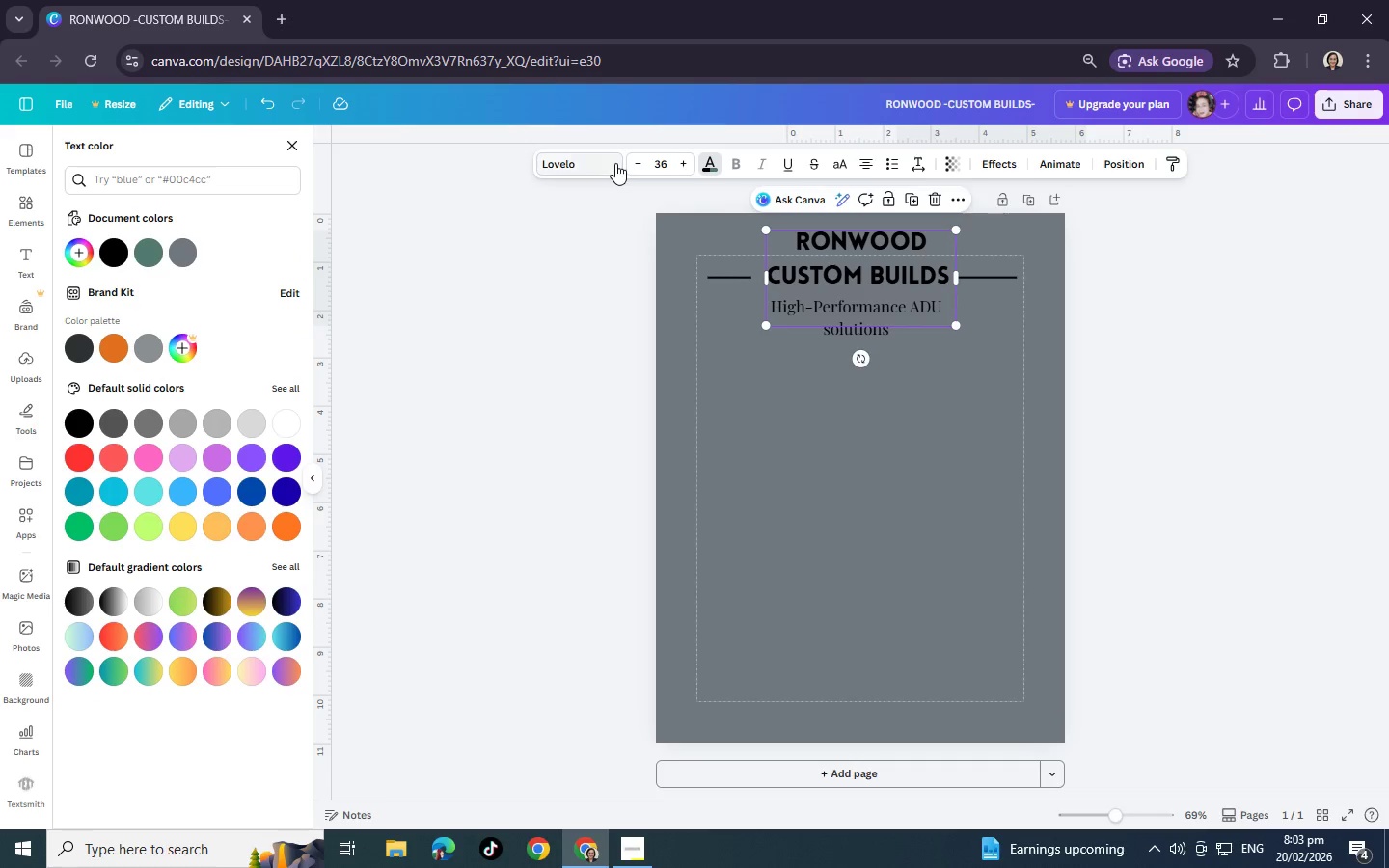 
left_click([615, 163])
 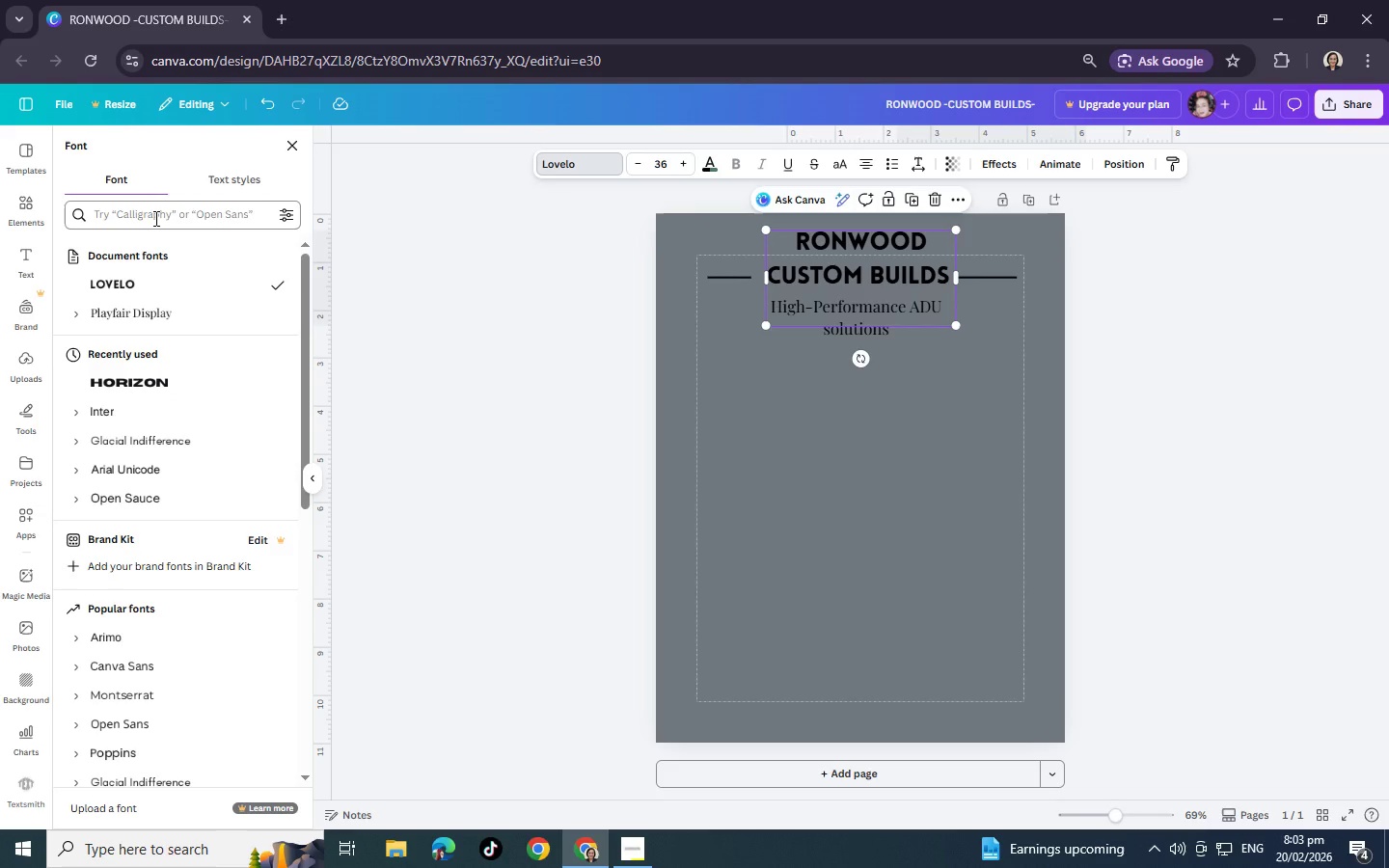 
wait(6.14)
 